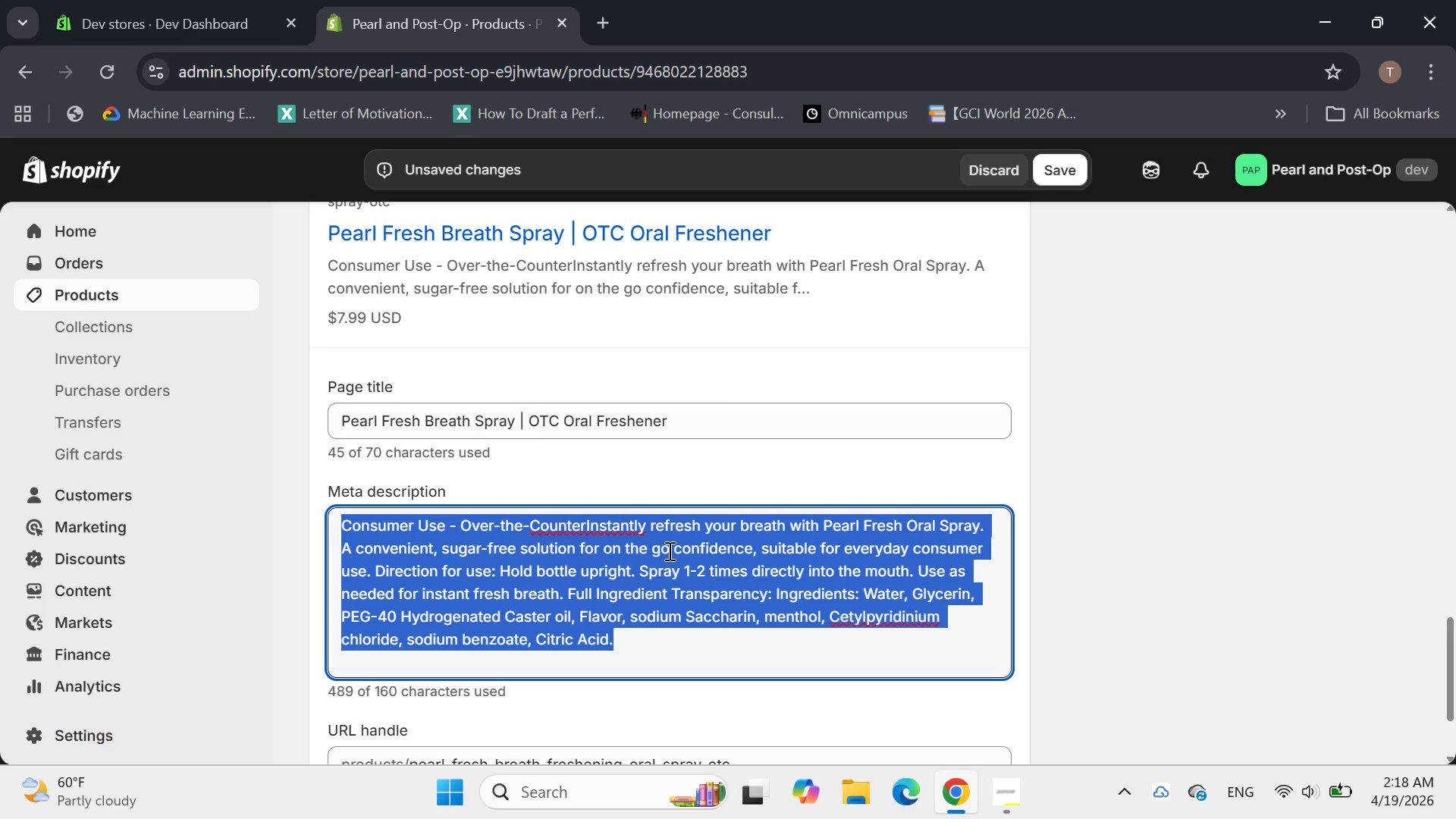 
key(Backspace)
 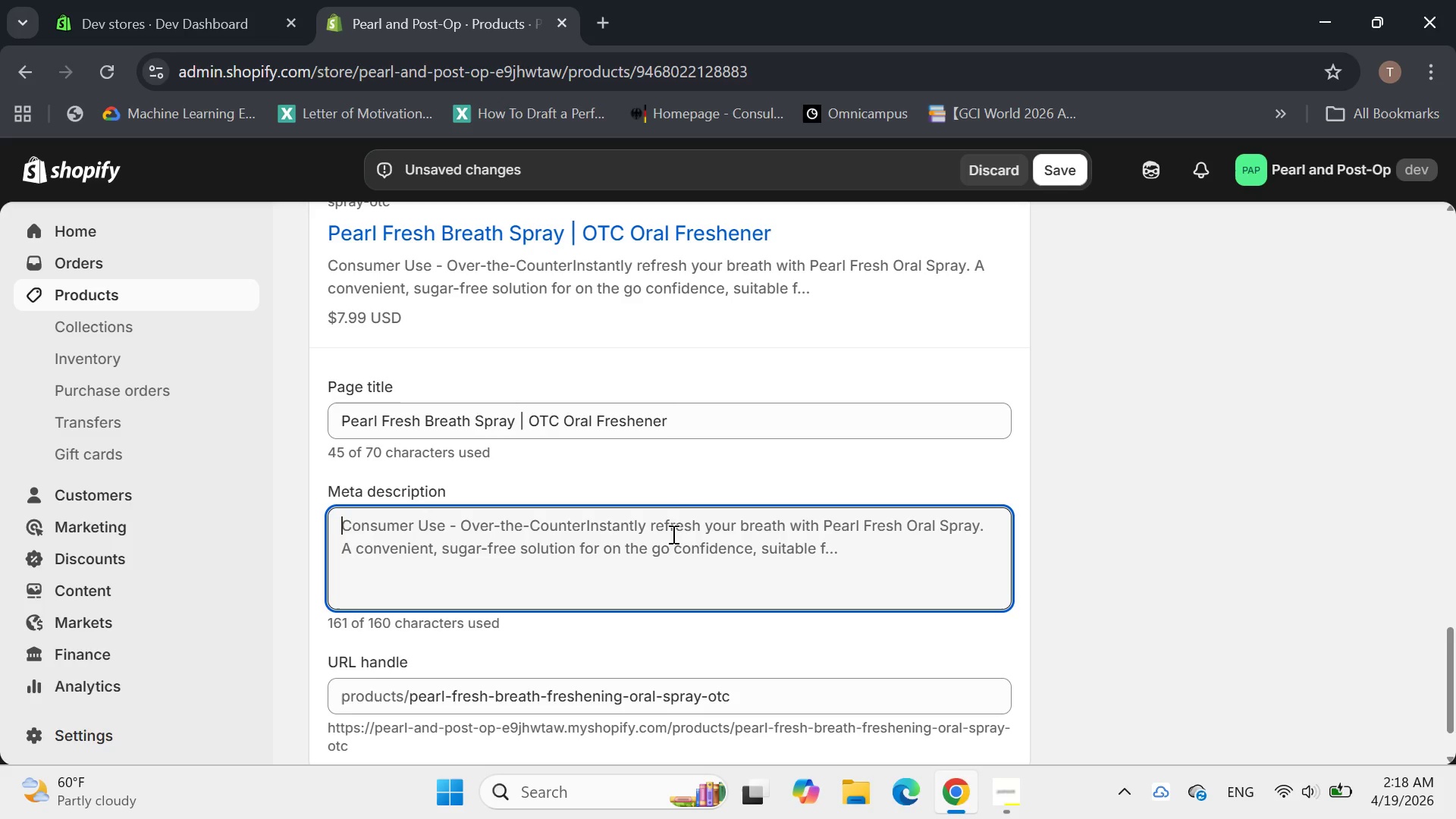 
mouse_move([662, 438])
 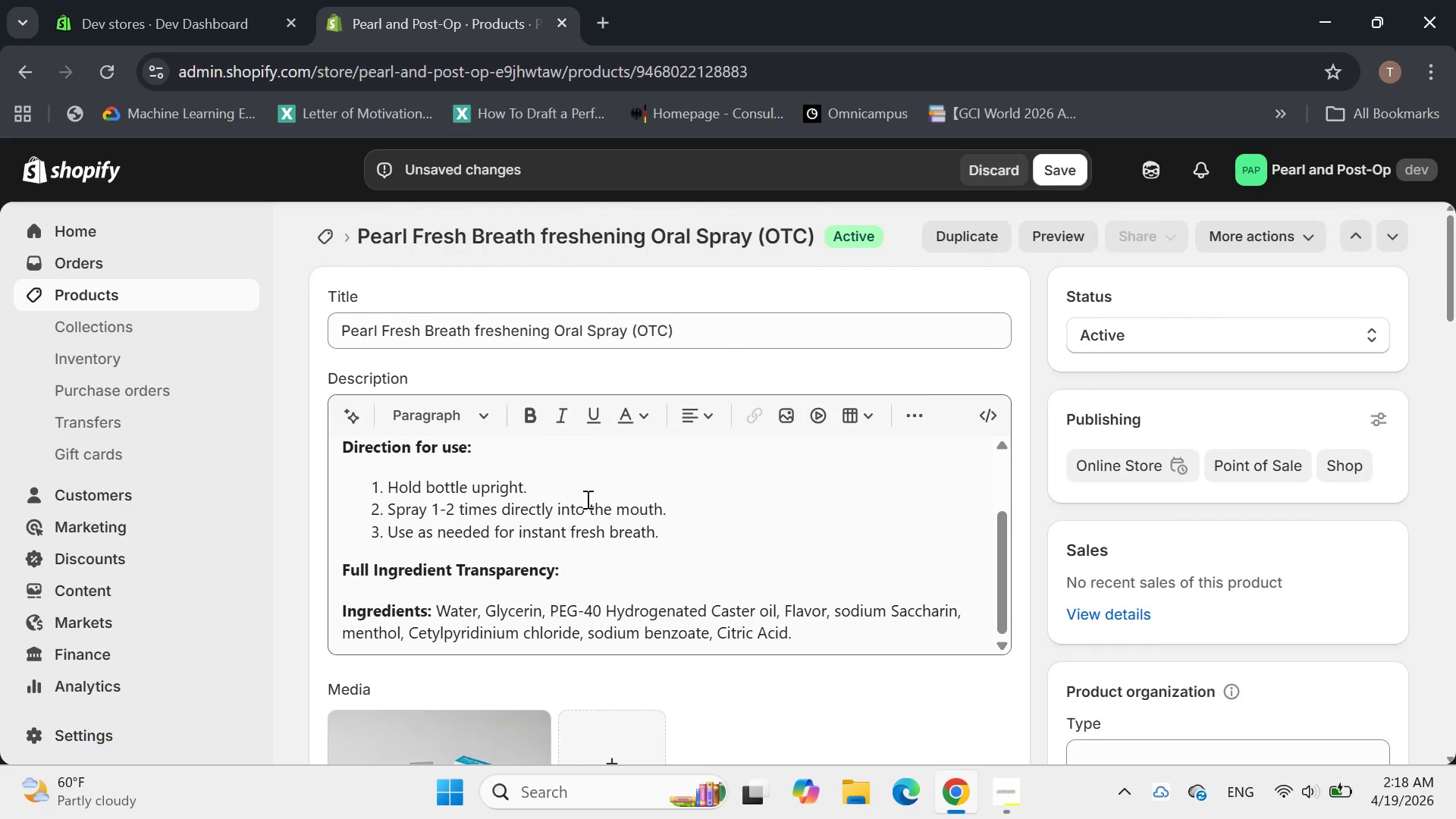 
left_click([586, 499])
 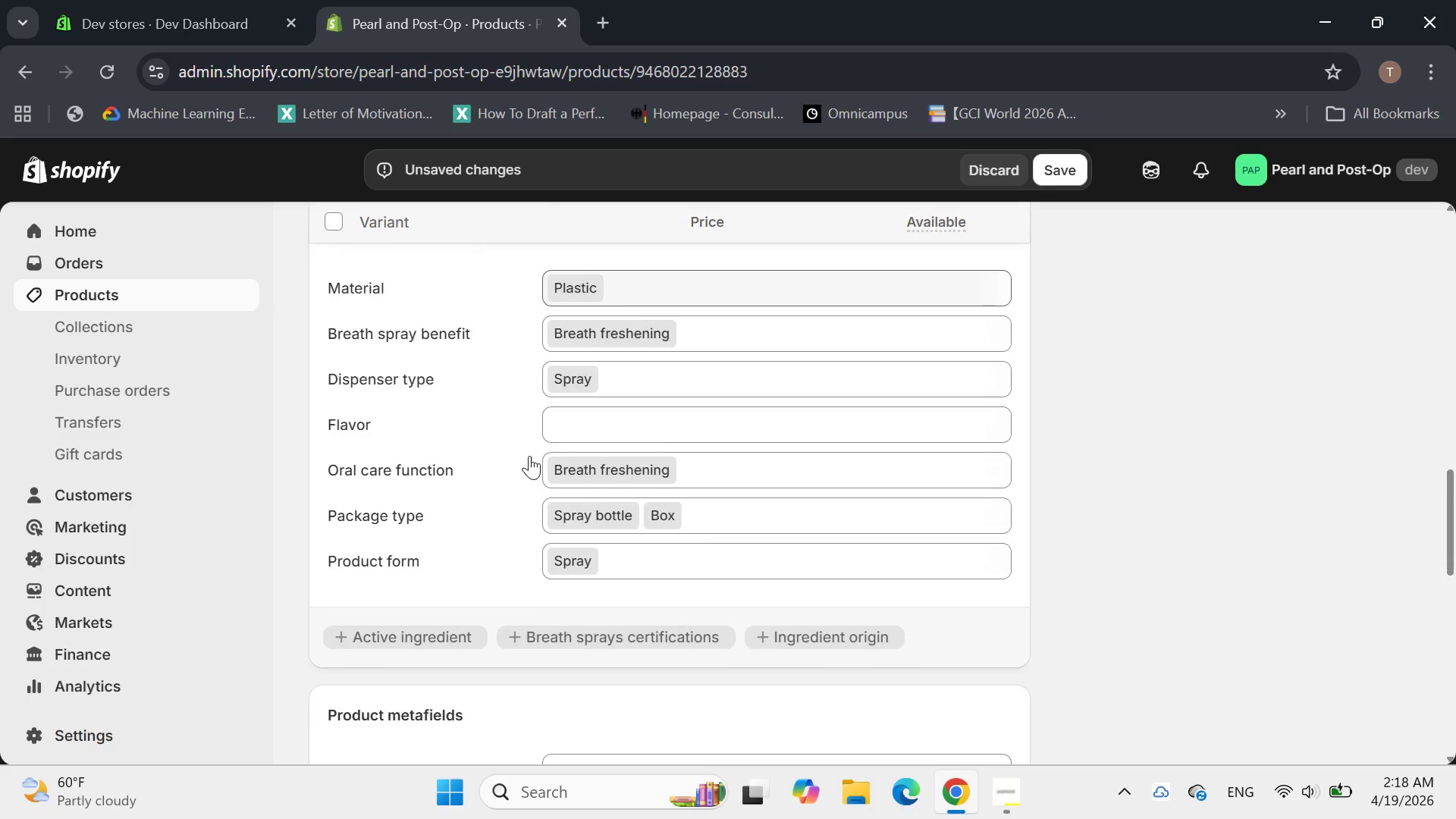 
wait(5.12)
 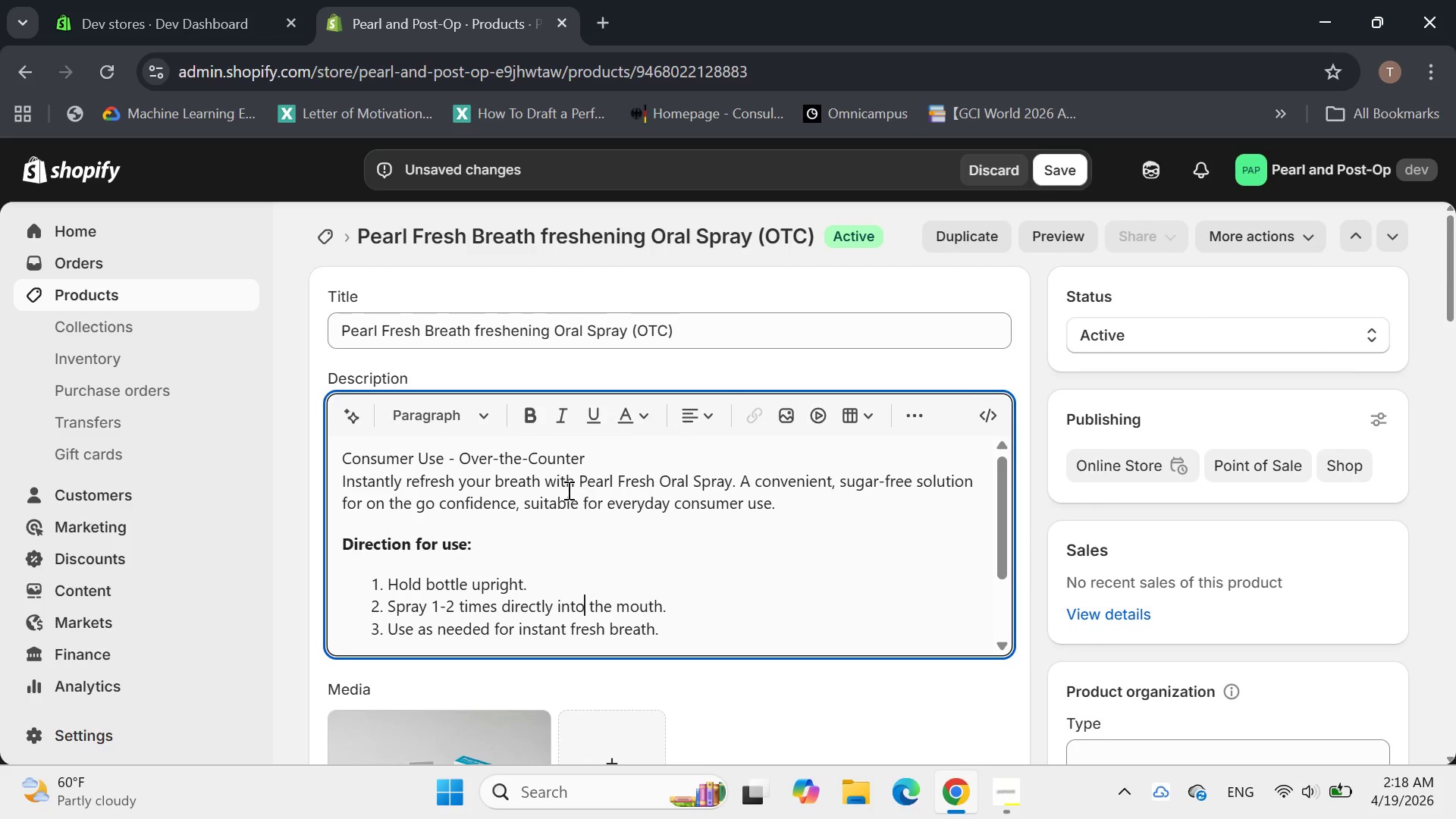 
left_click([529, 456])
 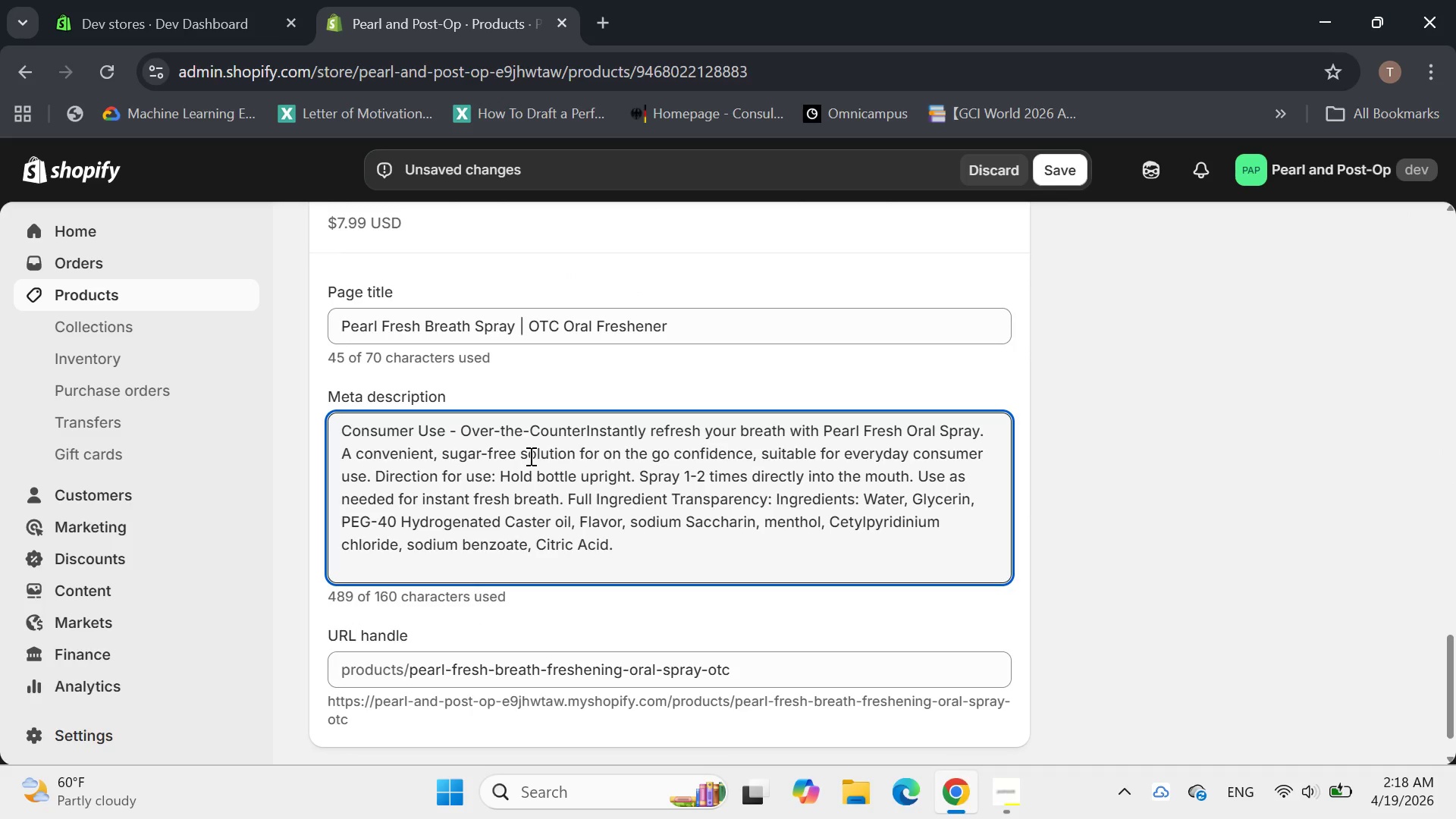 
left_click([529, 456])
 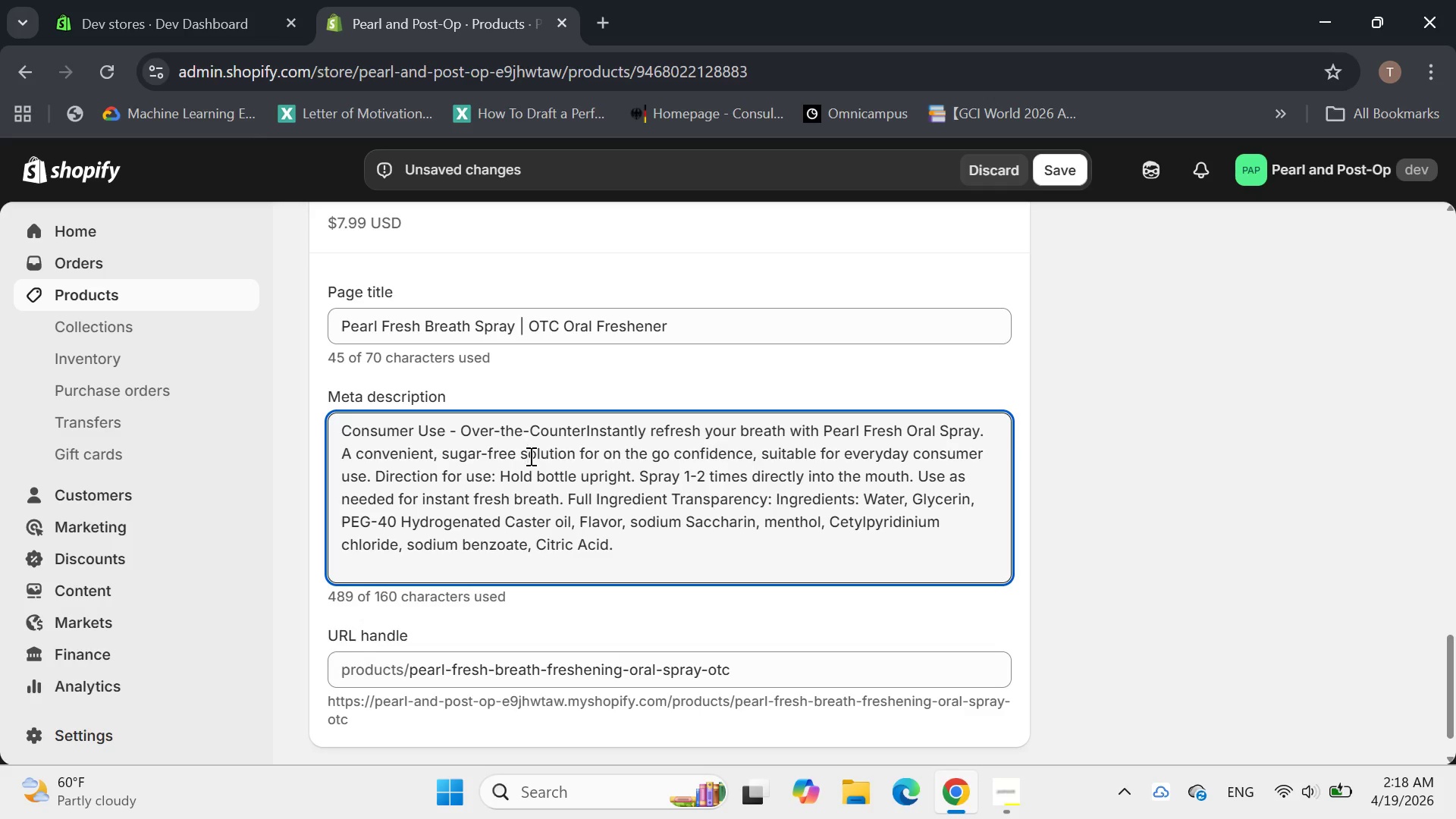 
key(Control+A)
 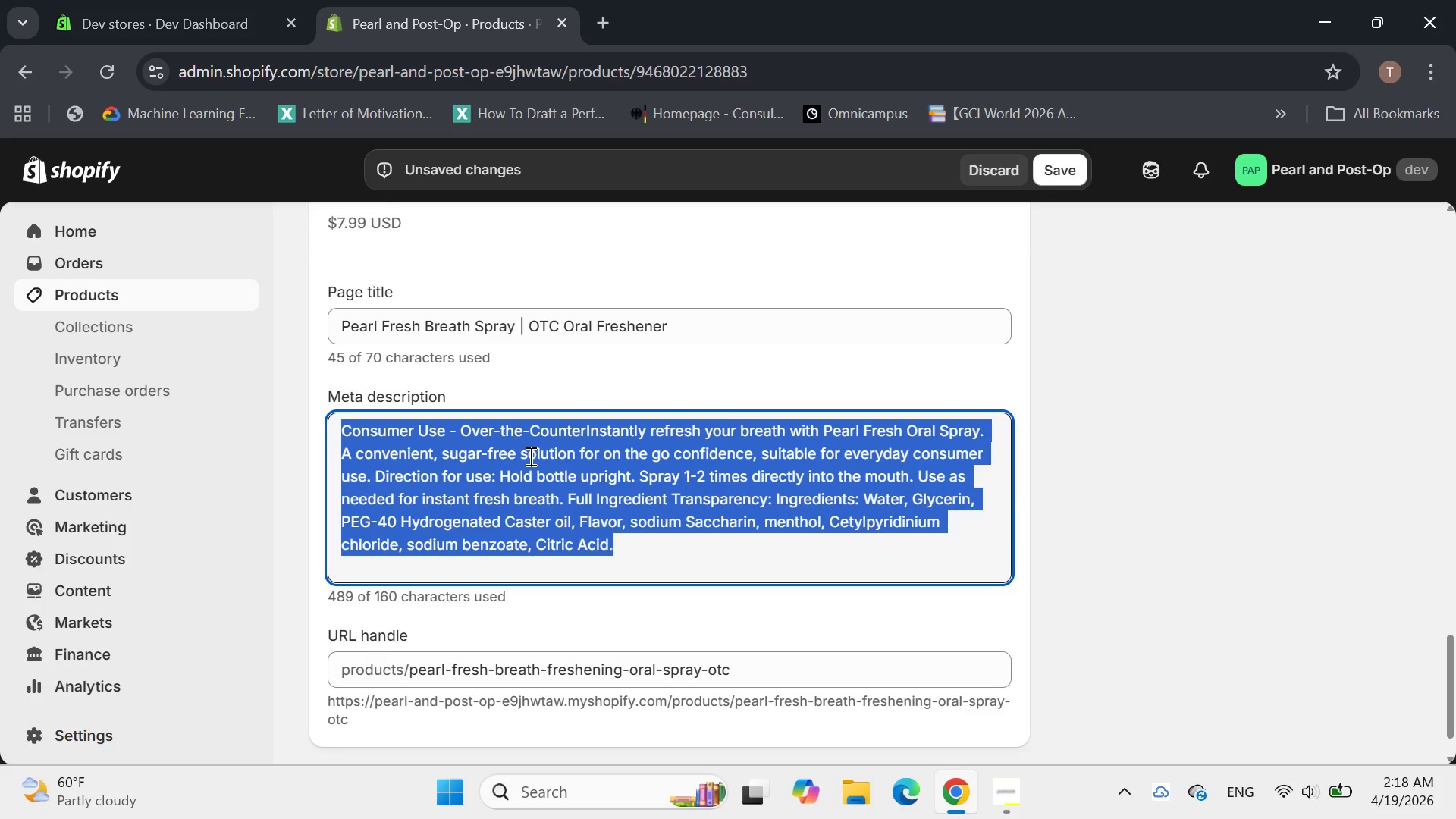 
key(Backspace)
 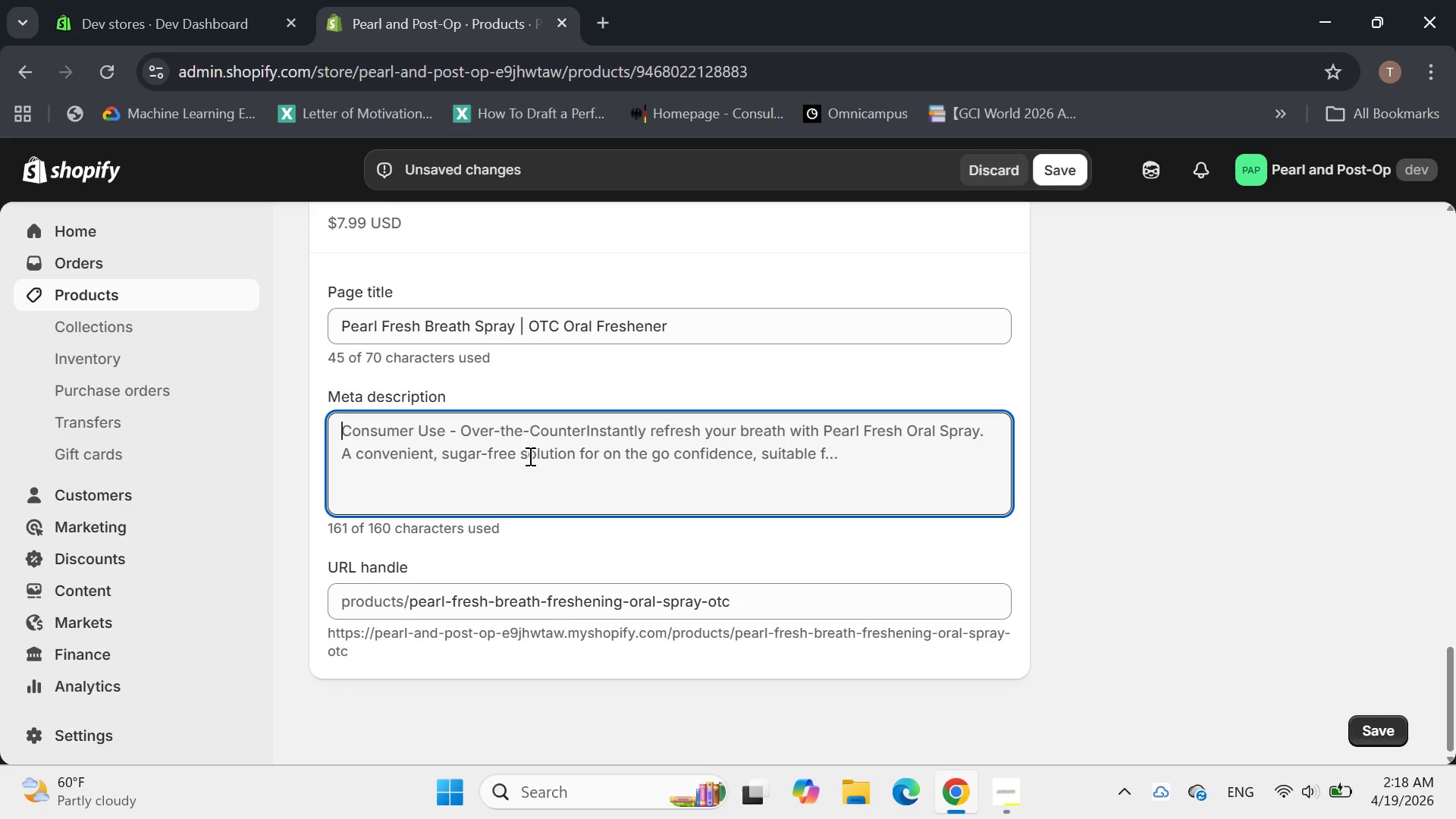 
key(Shift+C)
 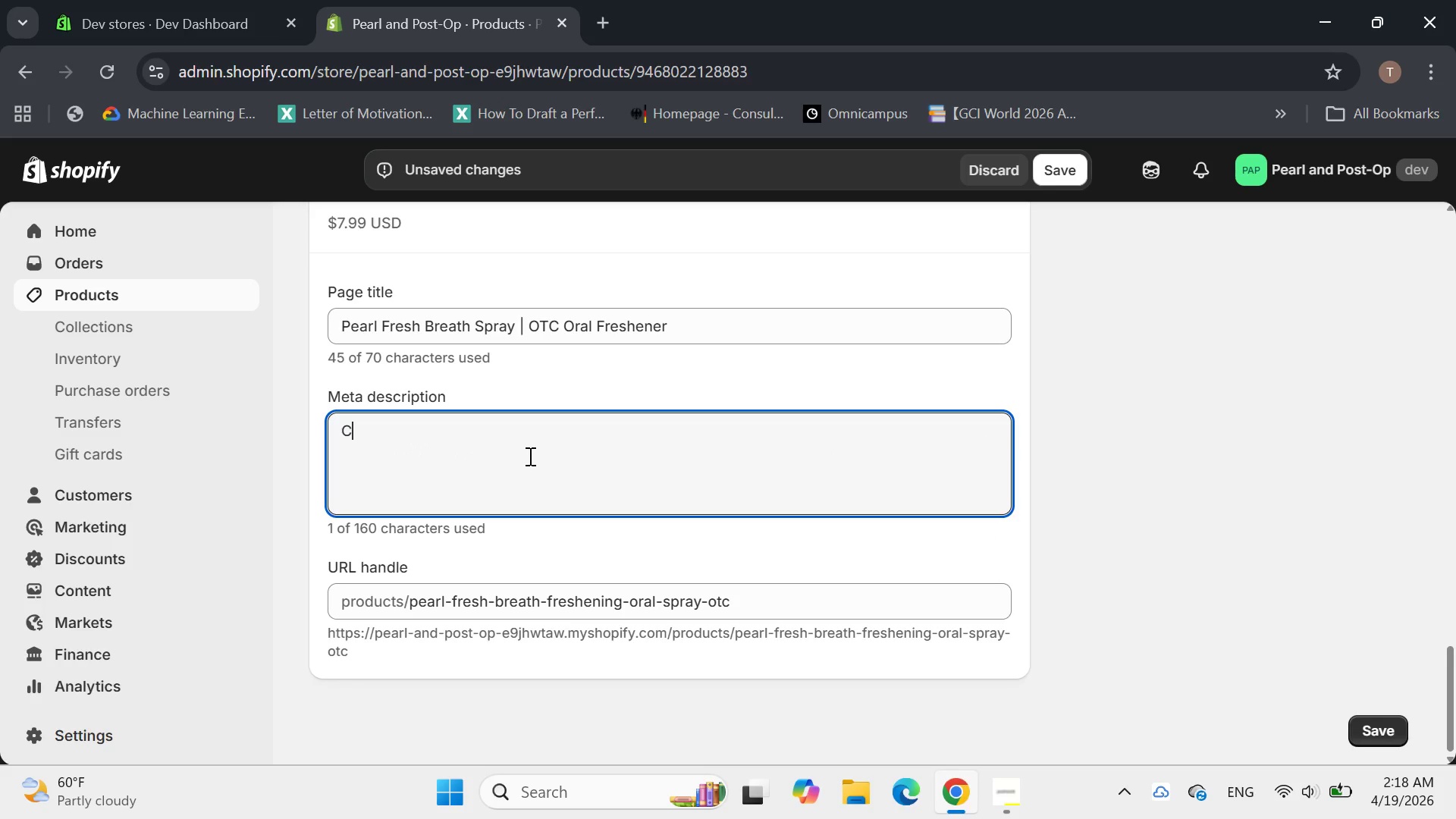 
type(onvenient over the )
 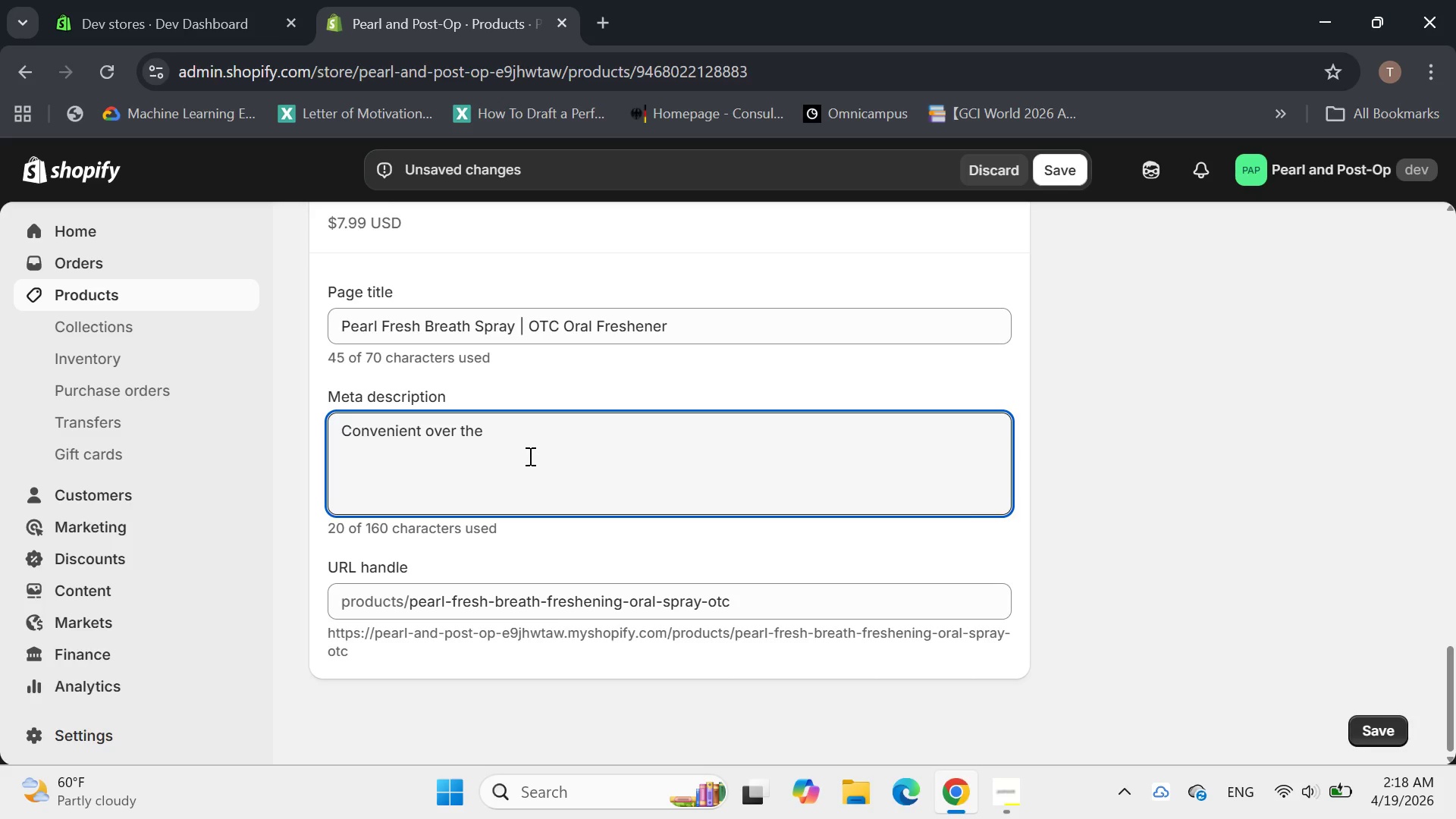 
type(counter oral spray for )
 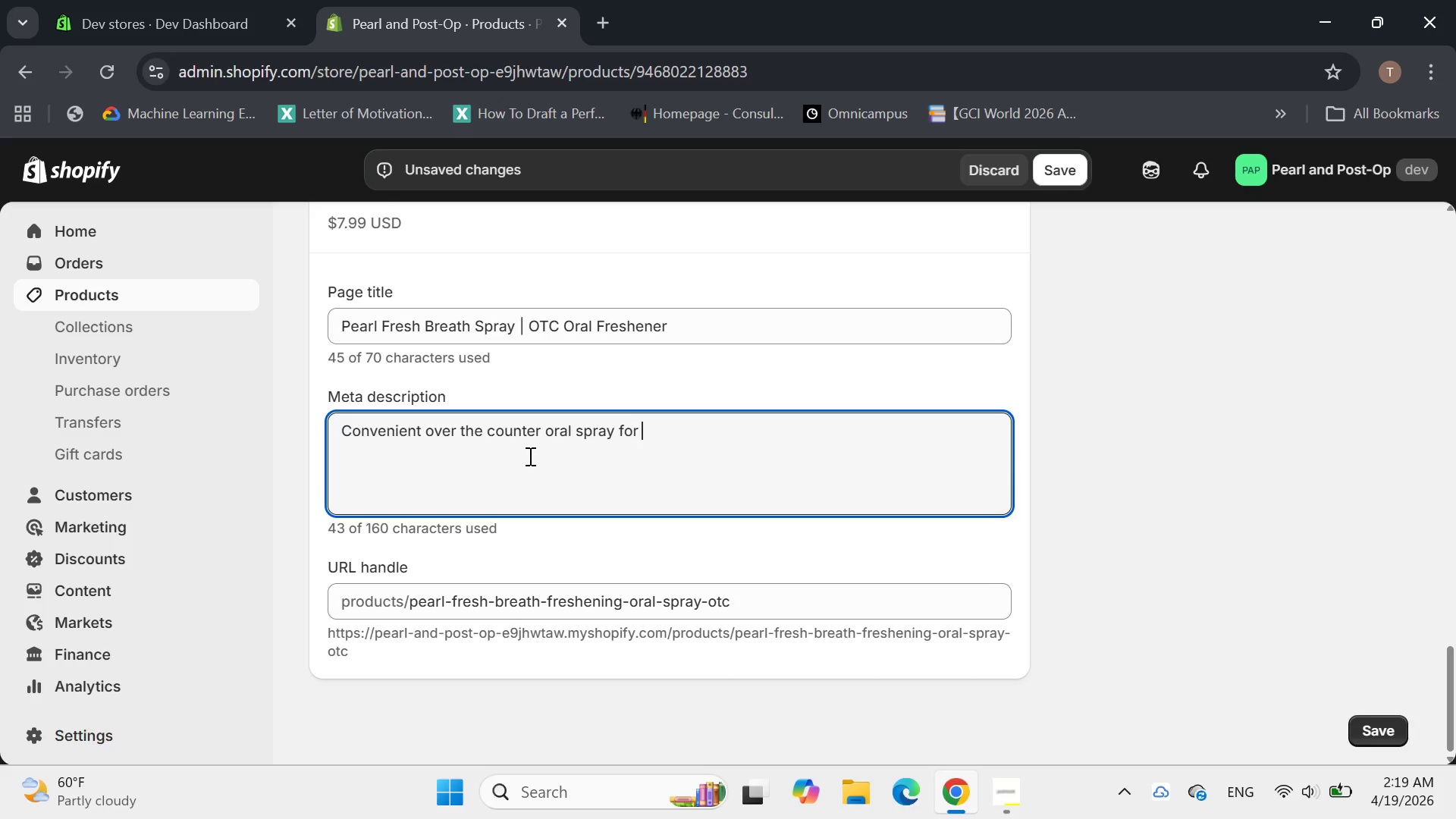 
type(instant fresh breath)
 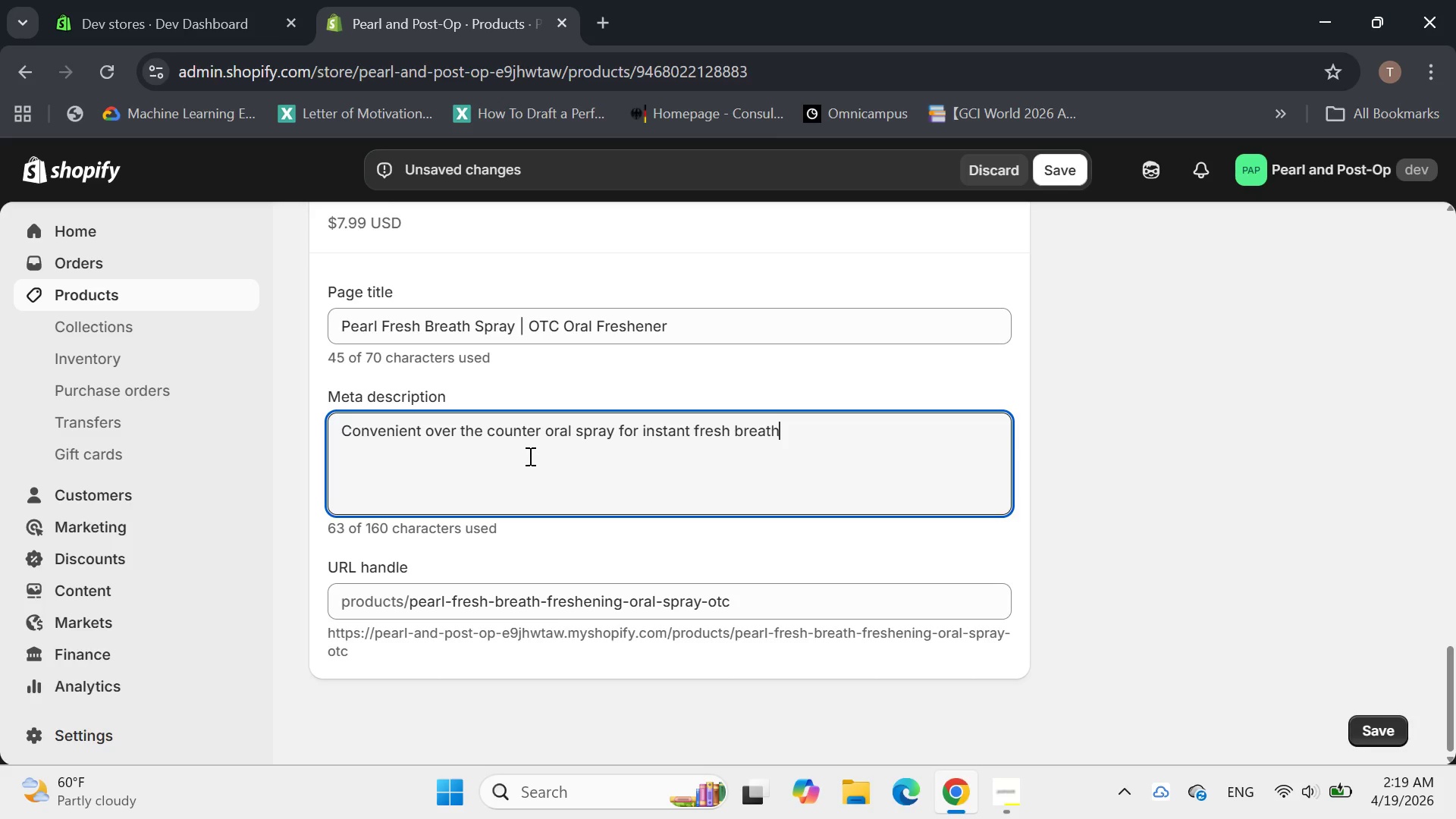 
wait(6.0)
 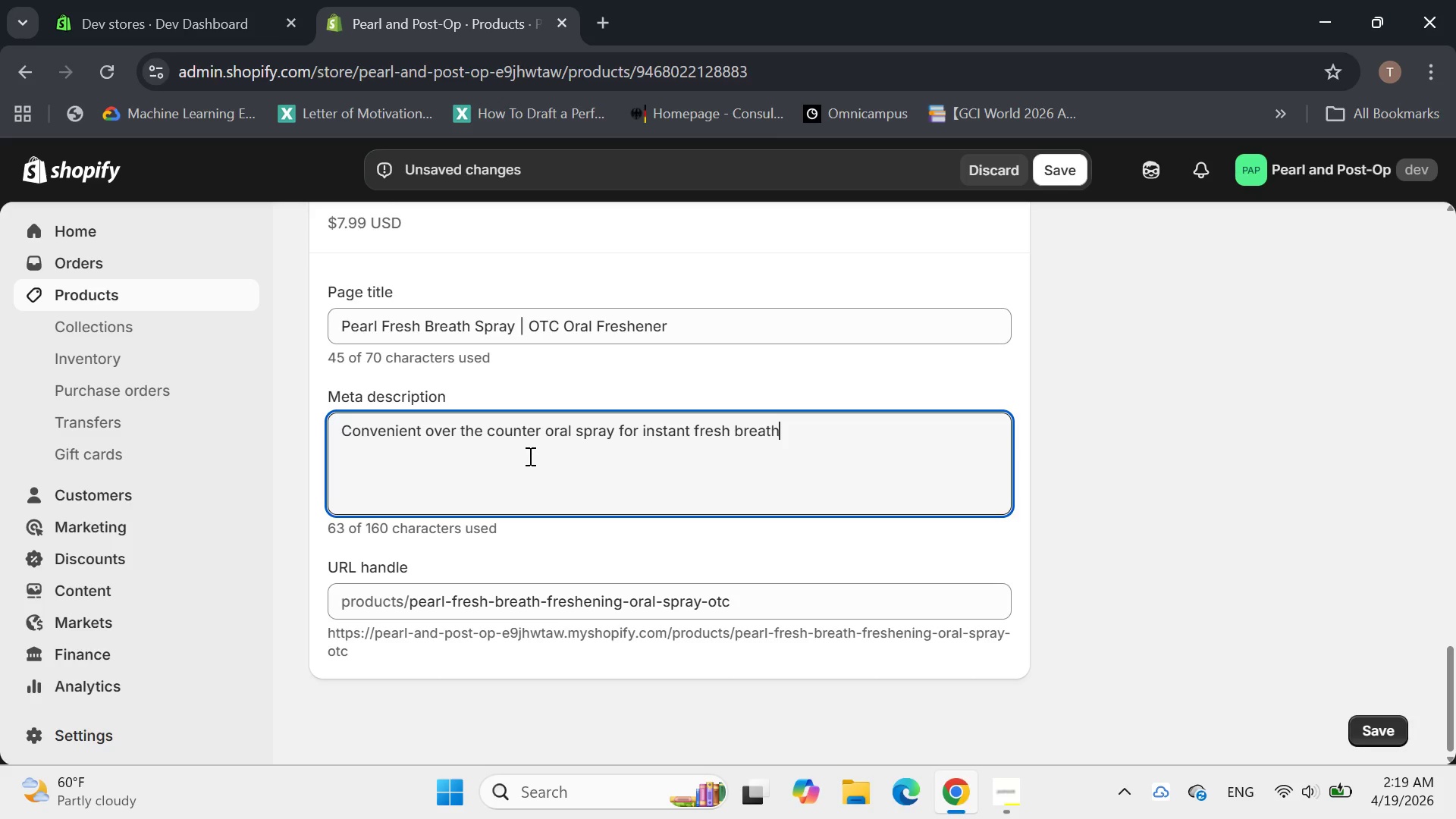 
key(Period)
 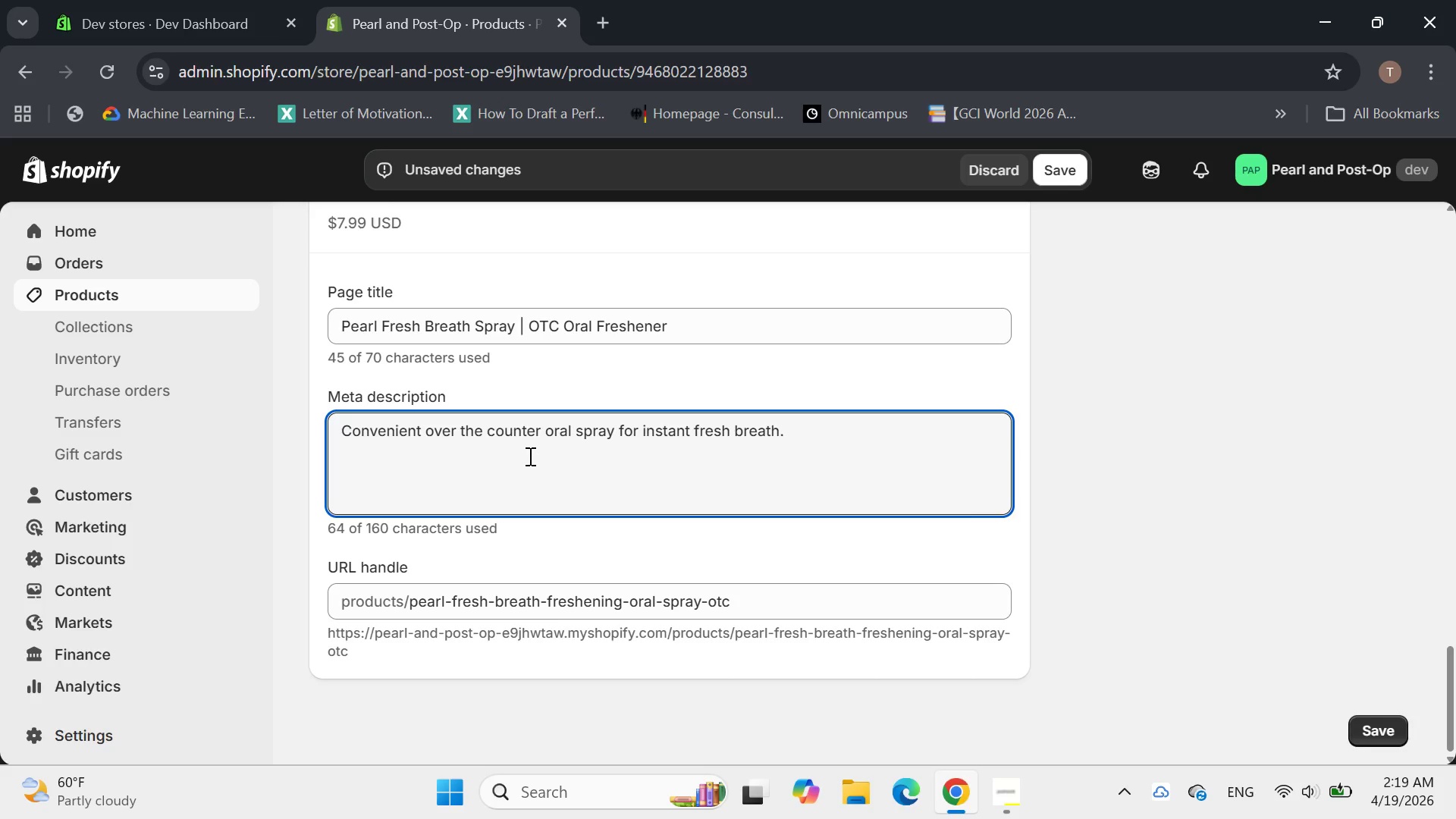 
wait(5.47)
 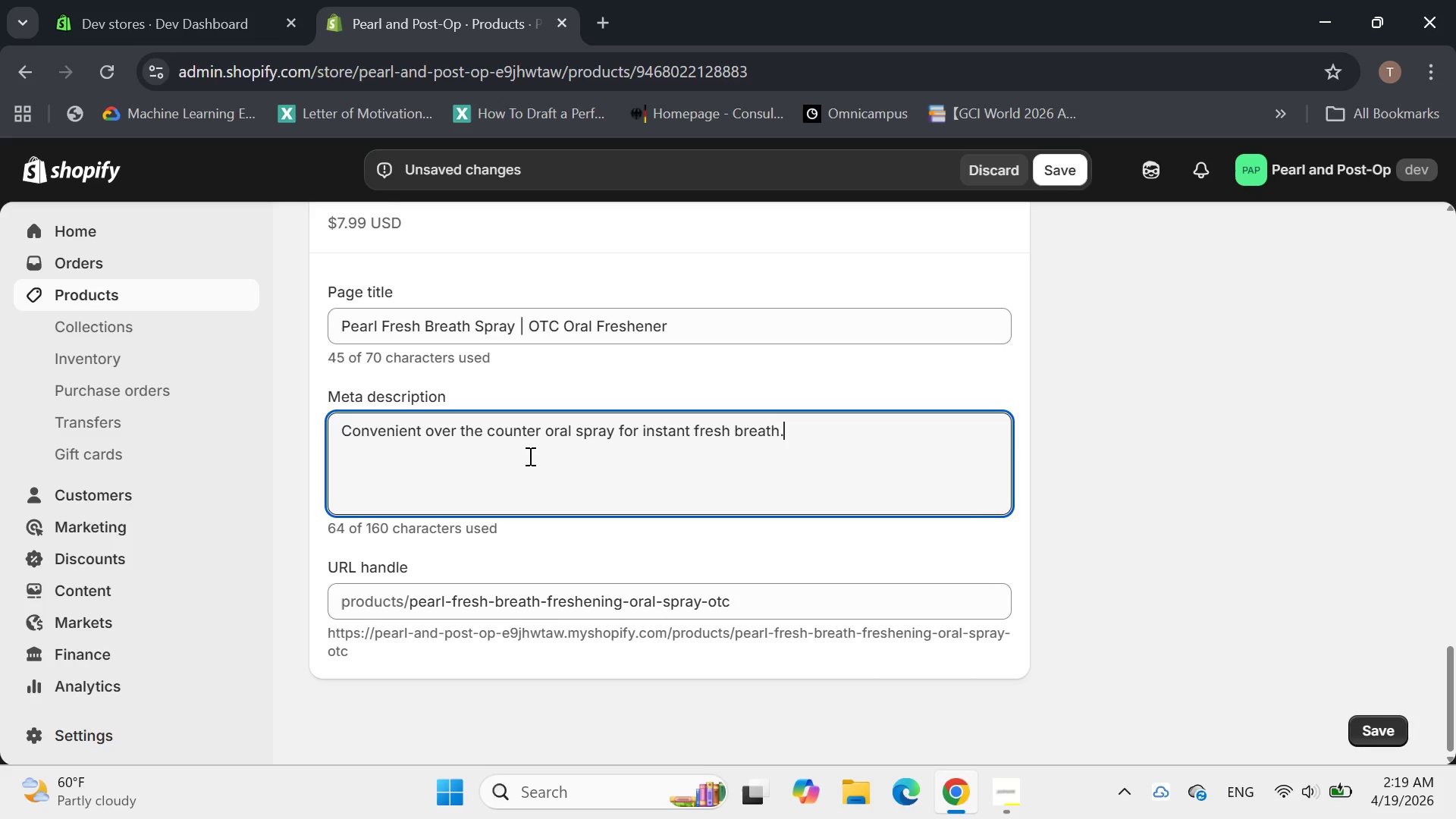 
type(Sugar )
key(Backspace)
 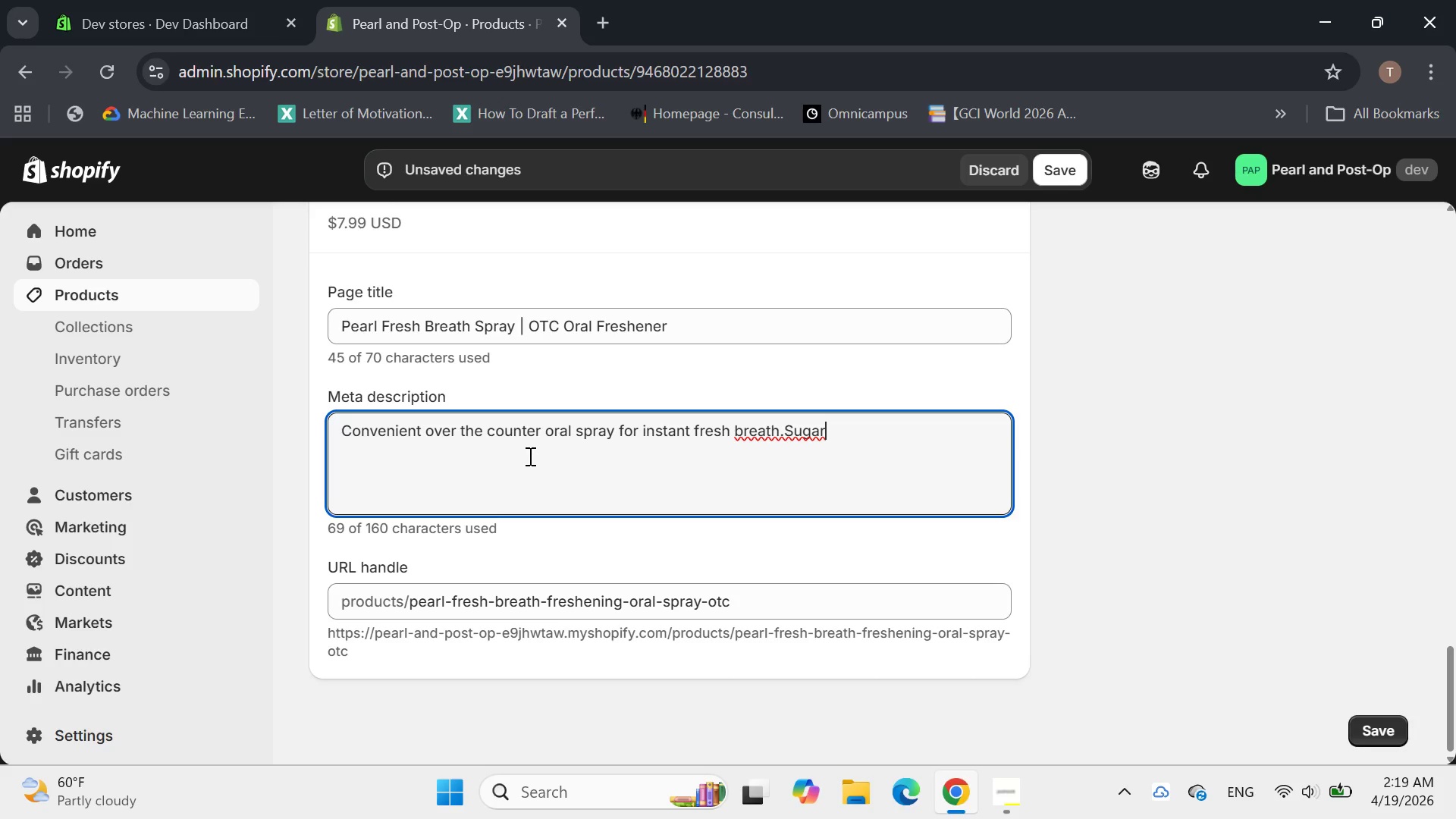 
key(ArrowLeft)
 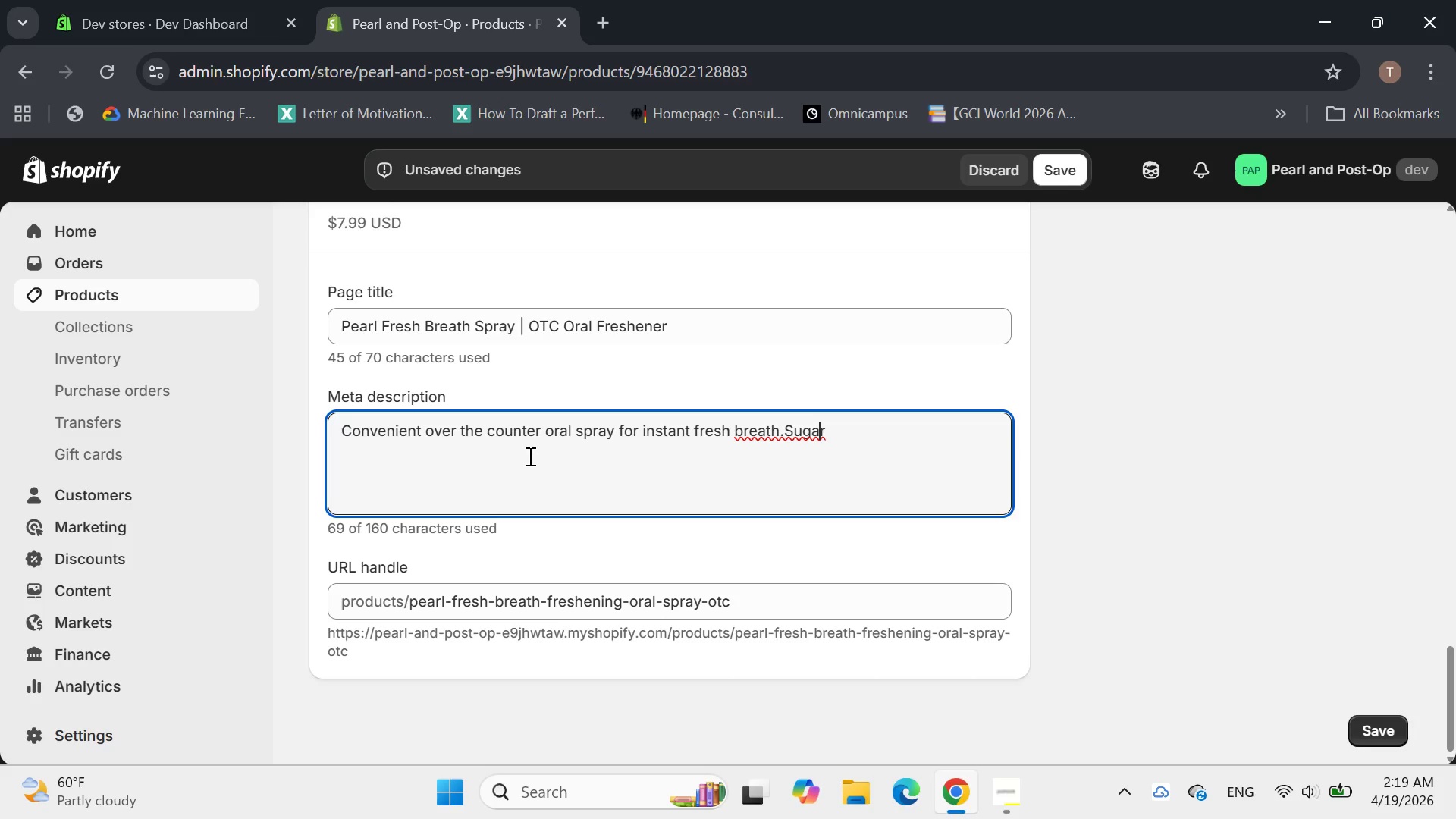 
key(ArrowLeft)
 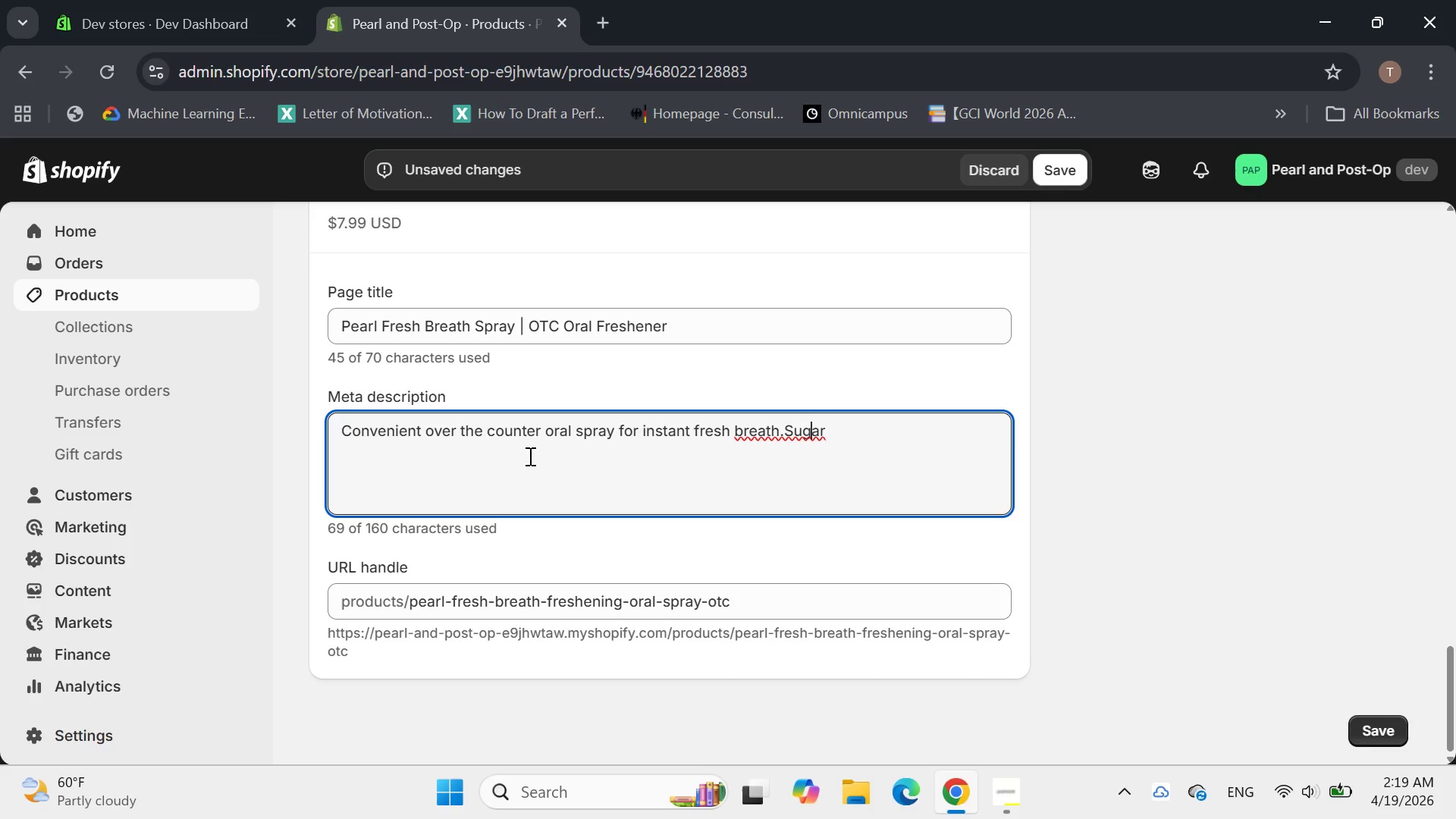 
key(ArrowLeft)
 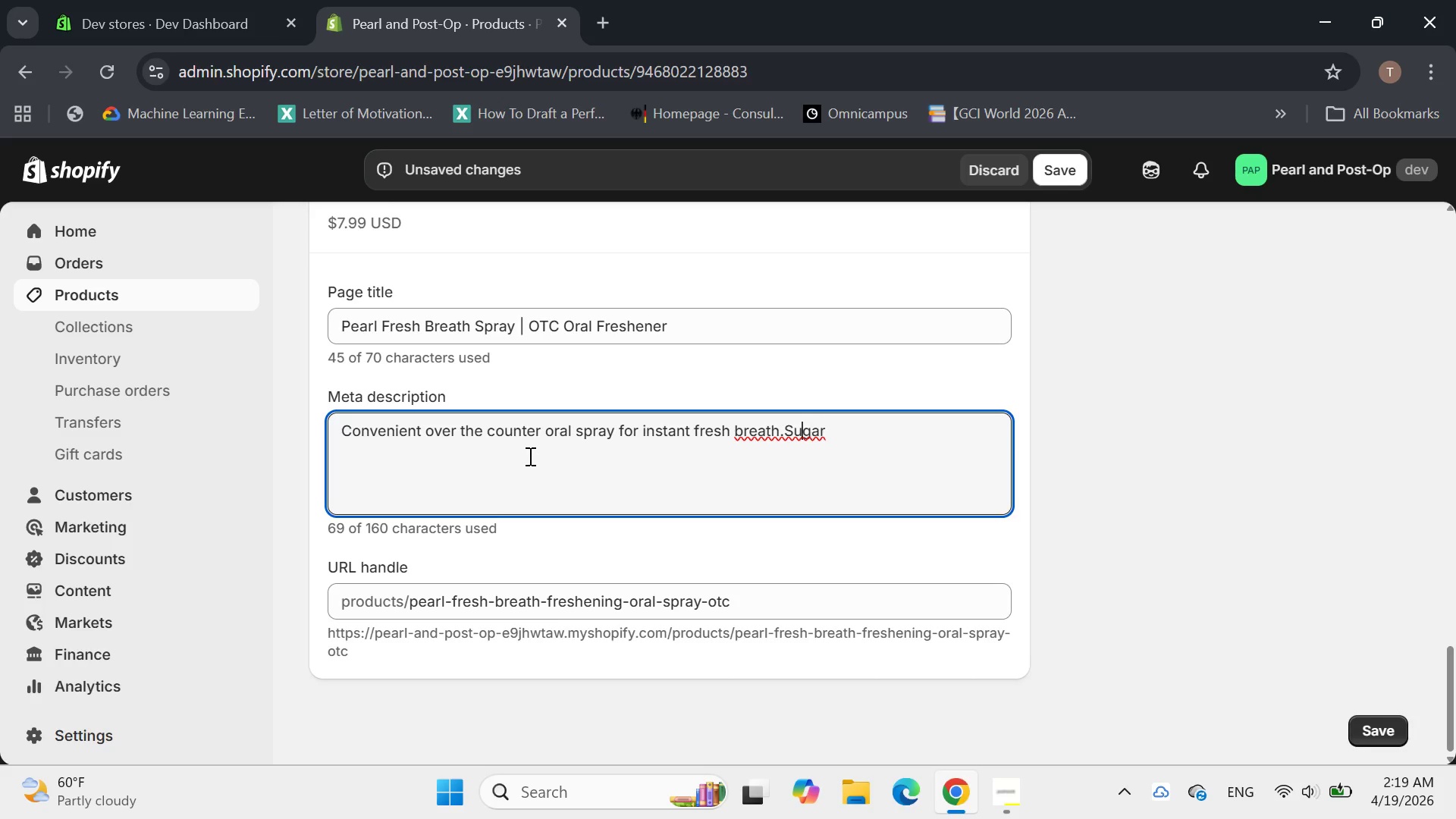 
key(ArrowLeft)
 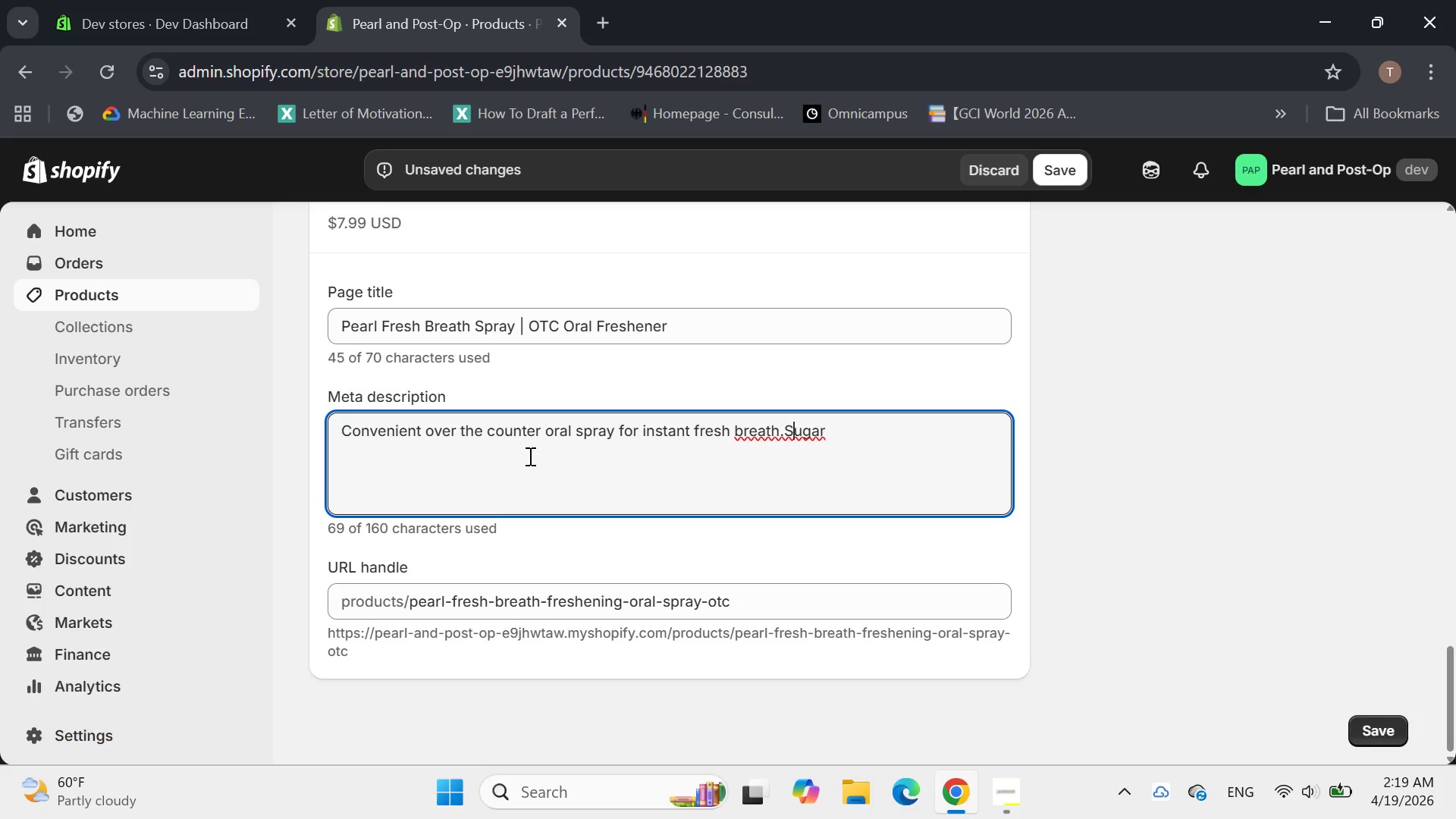 
key(ArrowLeft)
 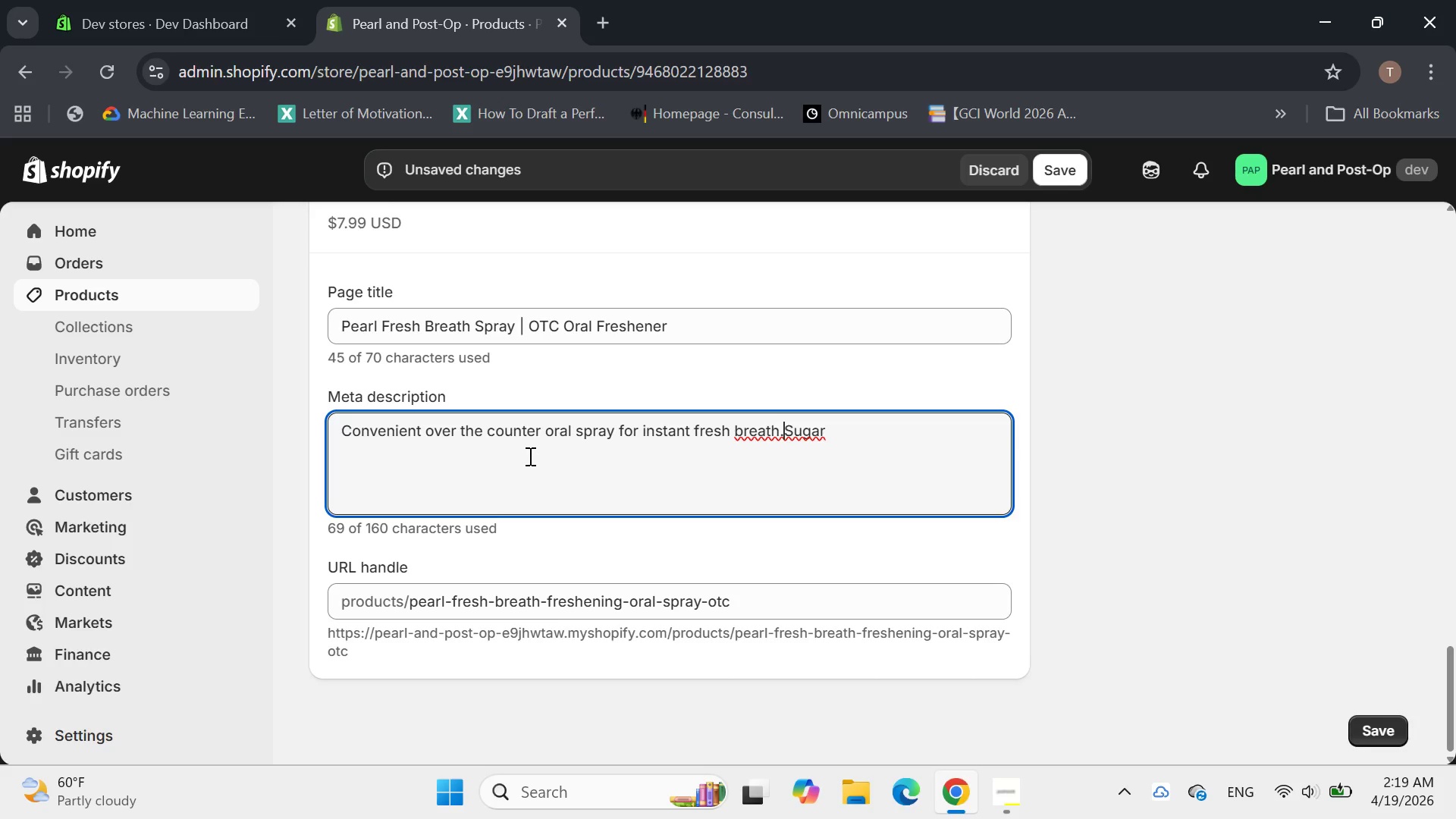 
key(Space)
 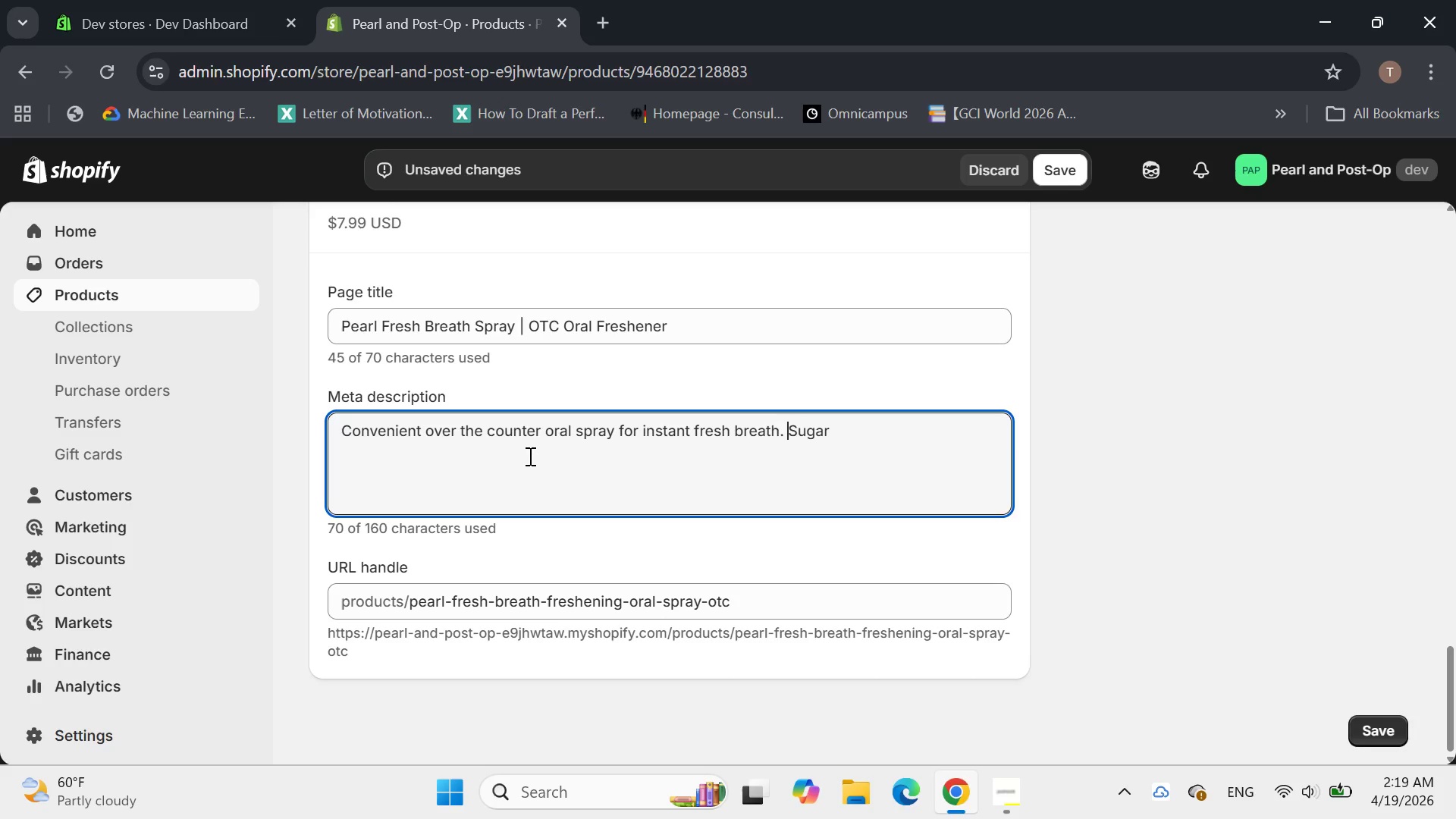 
key(ArrowRight)
 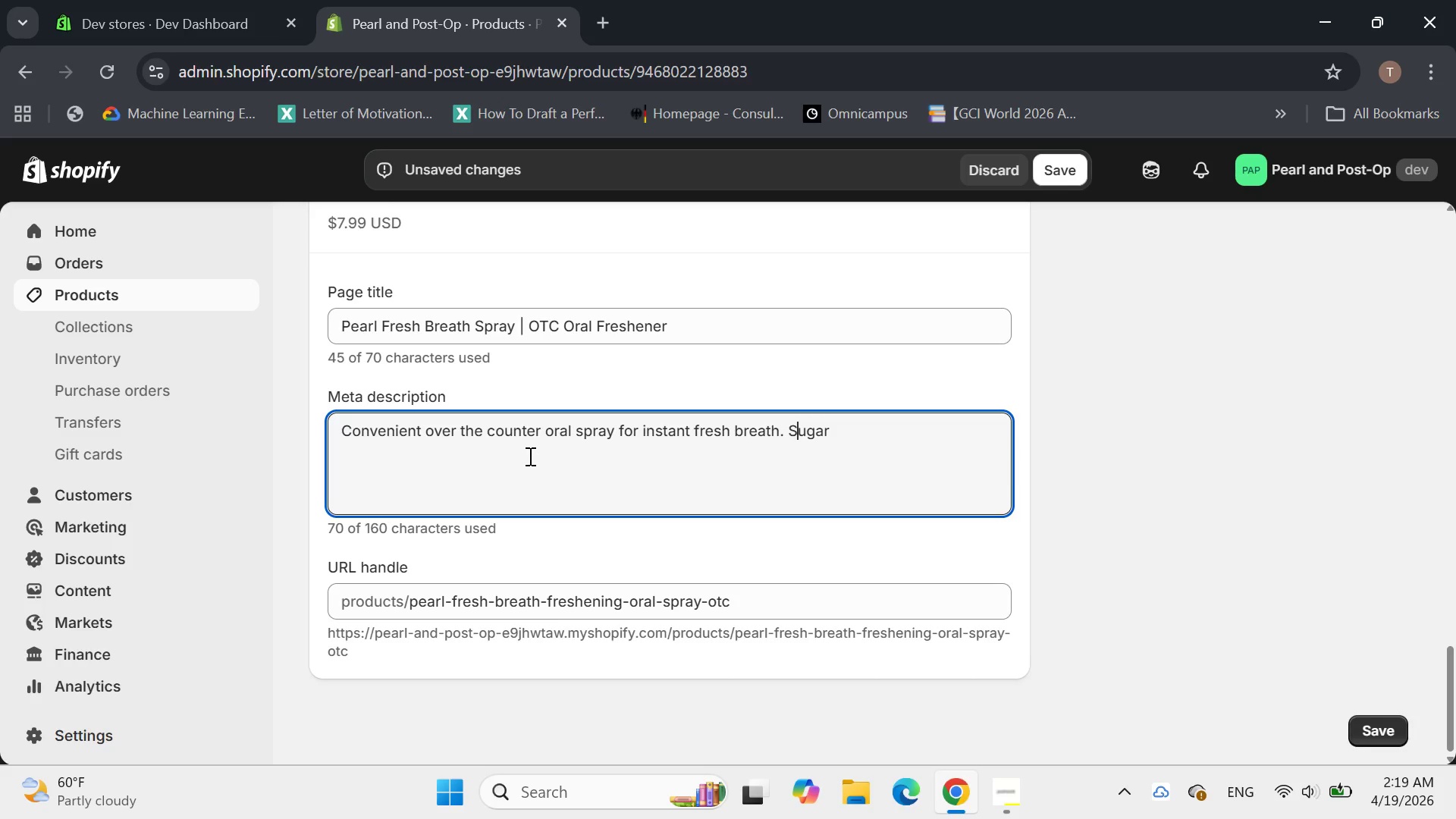 
key(ArrowRight)
 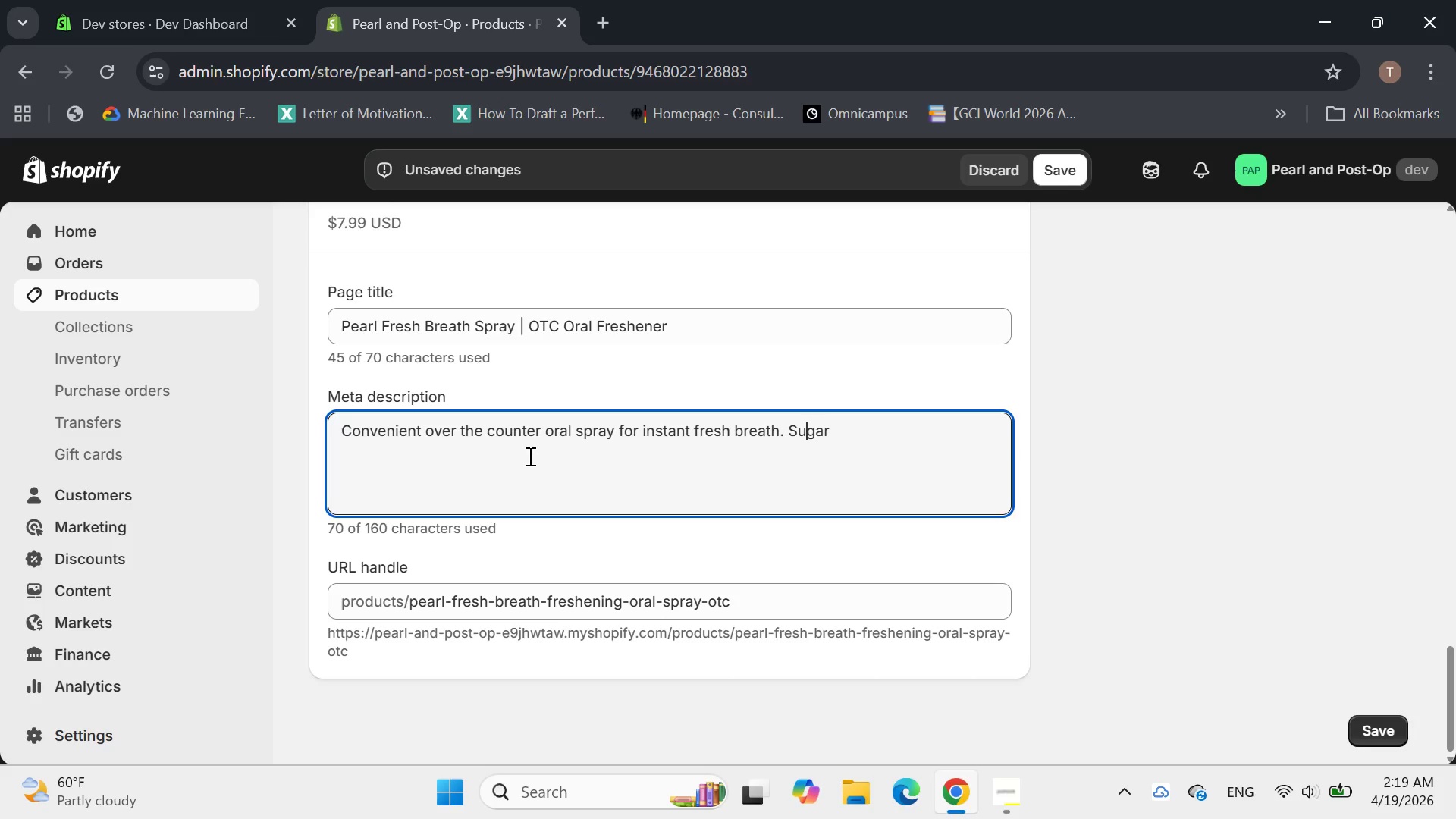 
key(ArrowRight)
 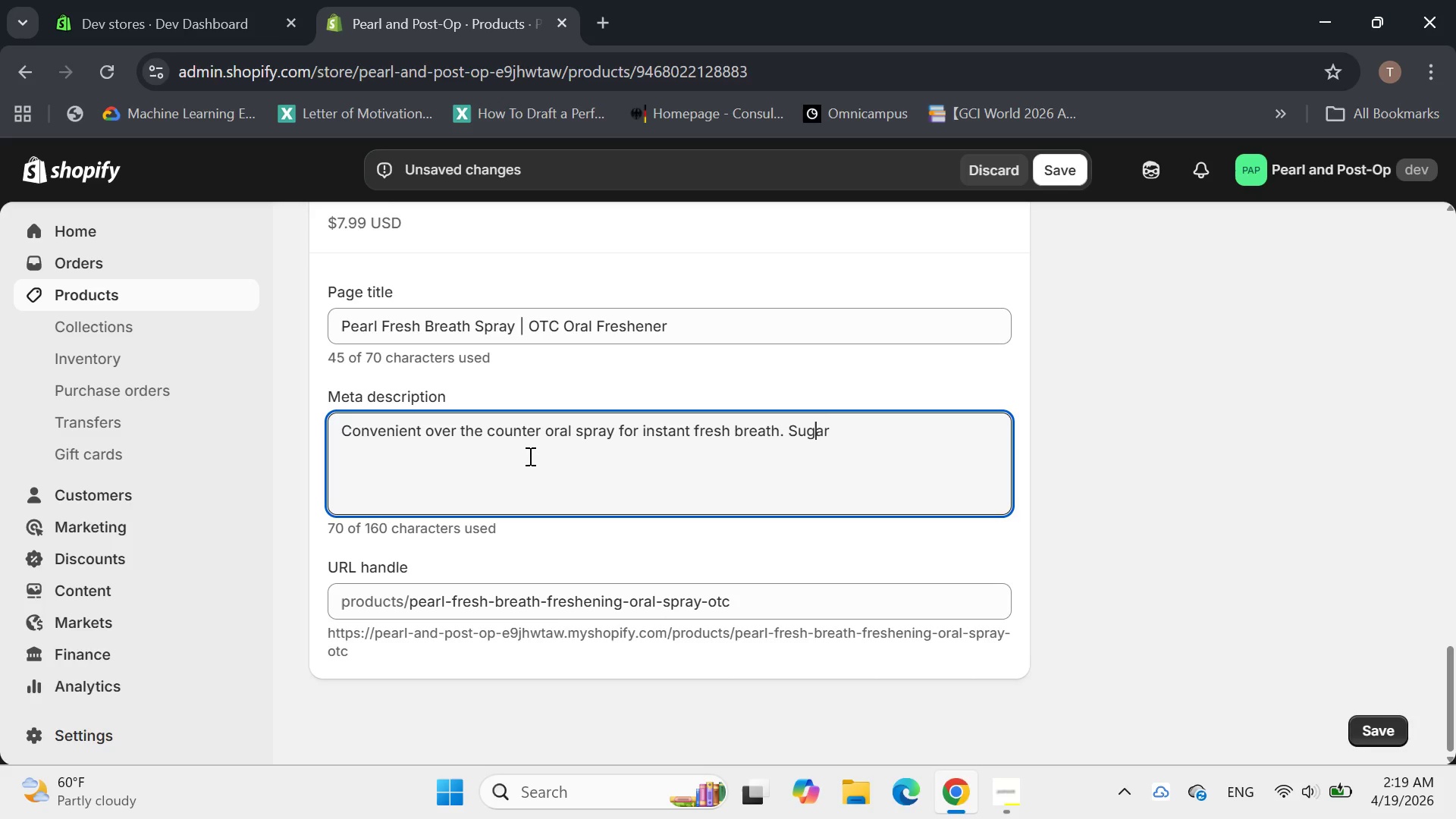 
key(ArrowRight)
 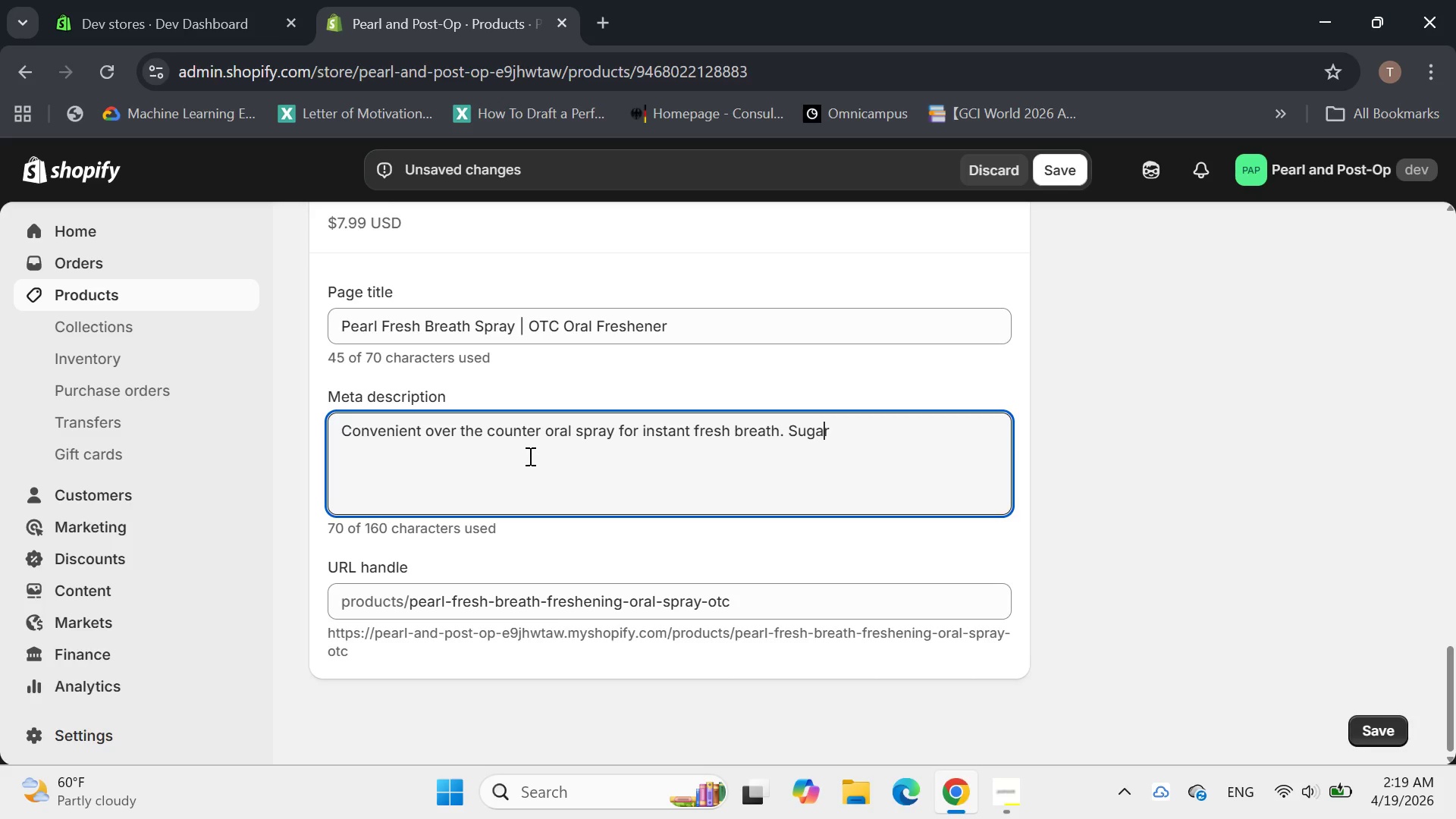 
key(ArrowRight)
 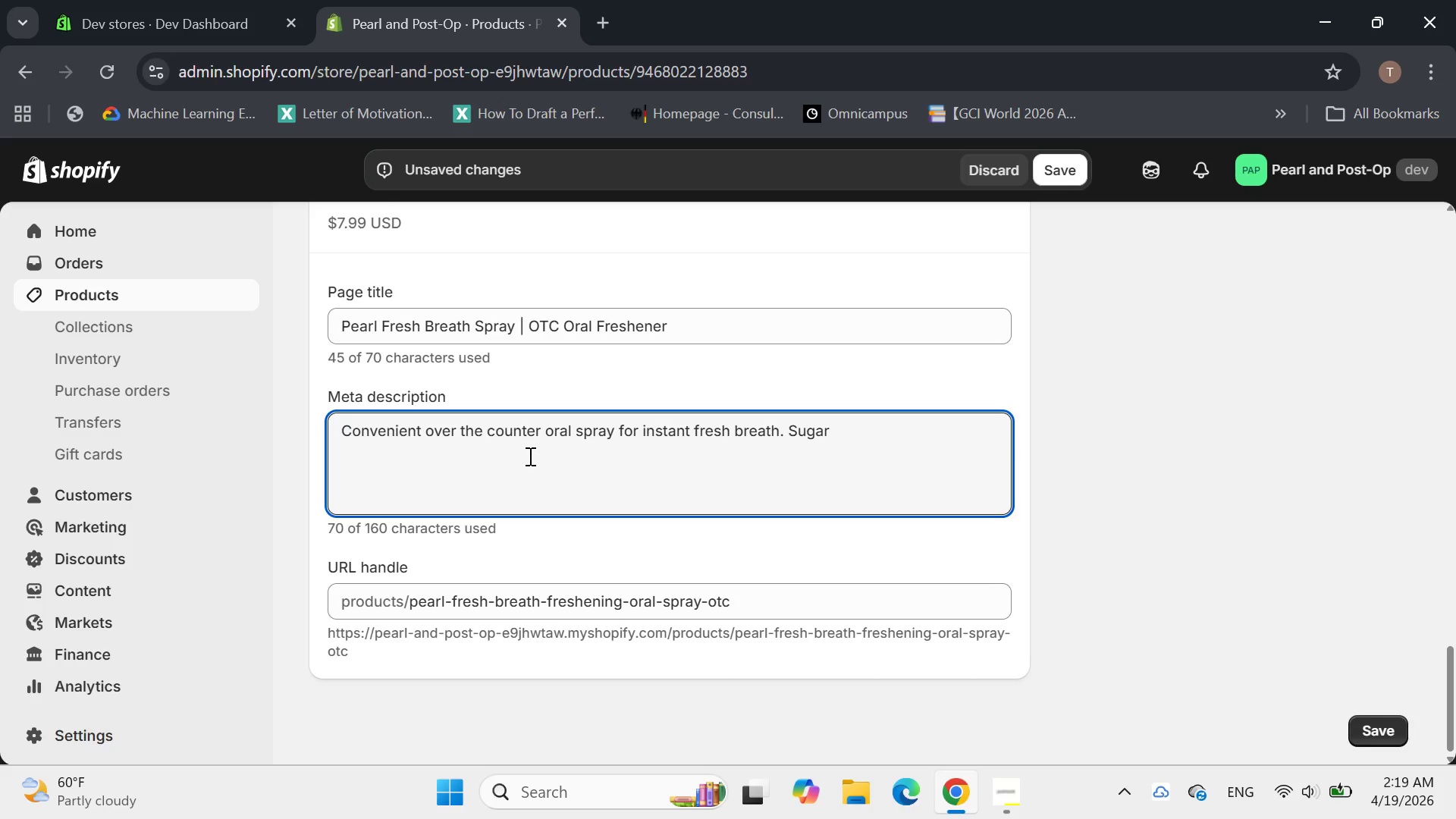 
type(-free and portable.)
 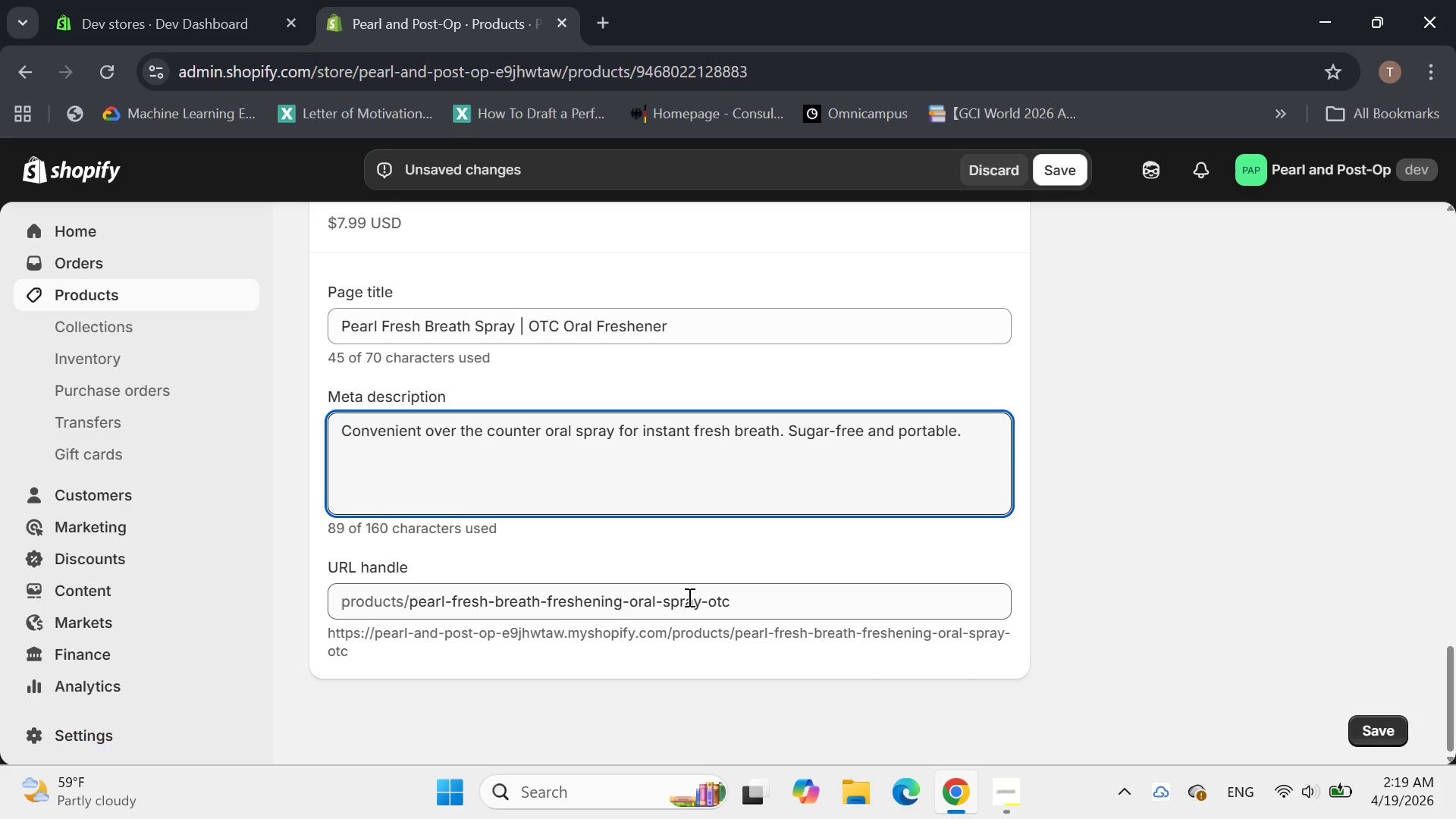 
wait(14.48)
 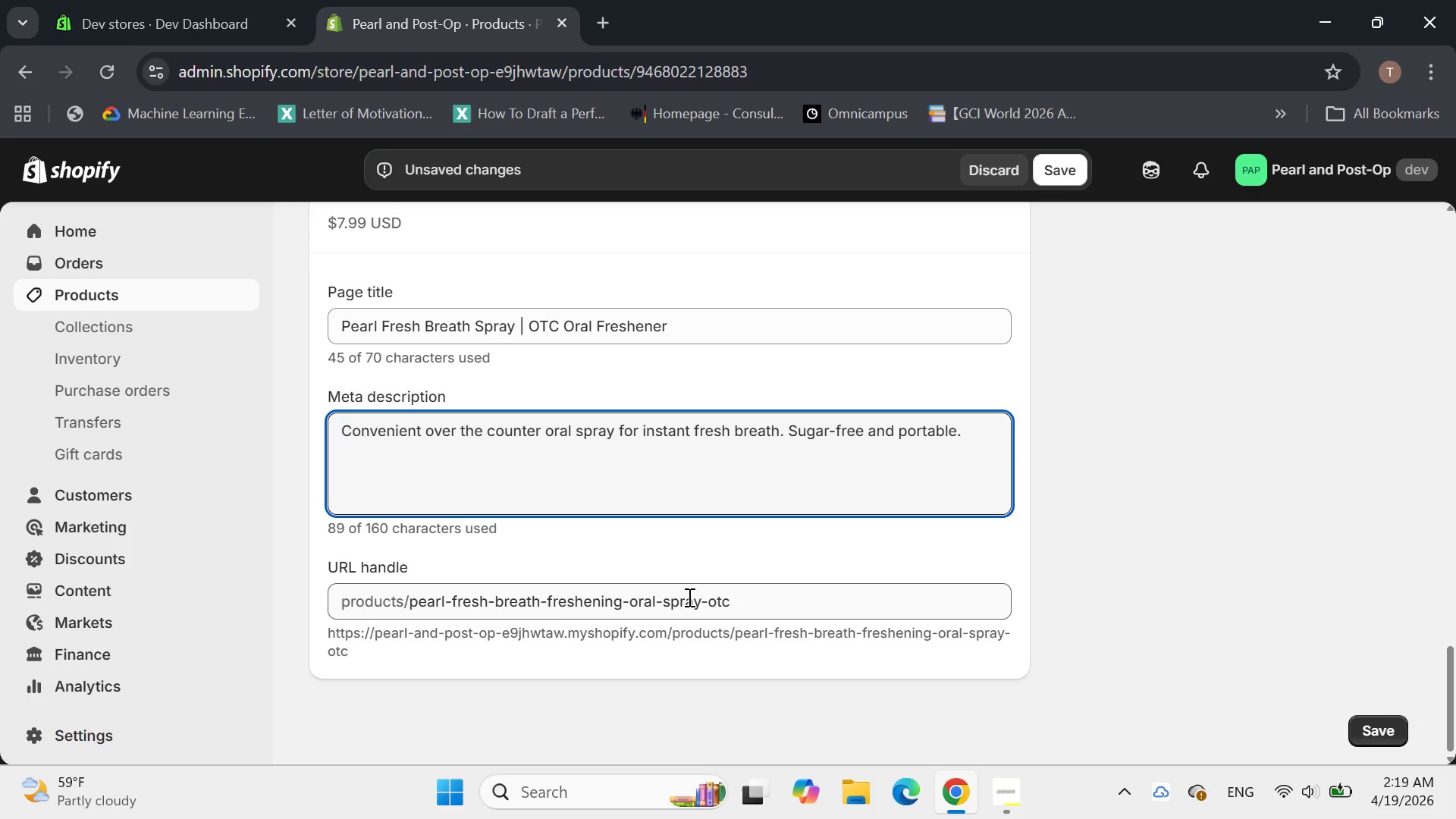 
left_click_drag(start_coordinate=[495, 601], to_coordinate=[410, 598])
 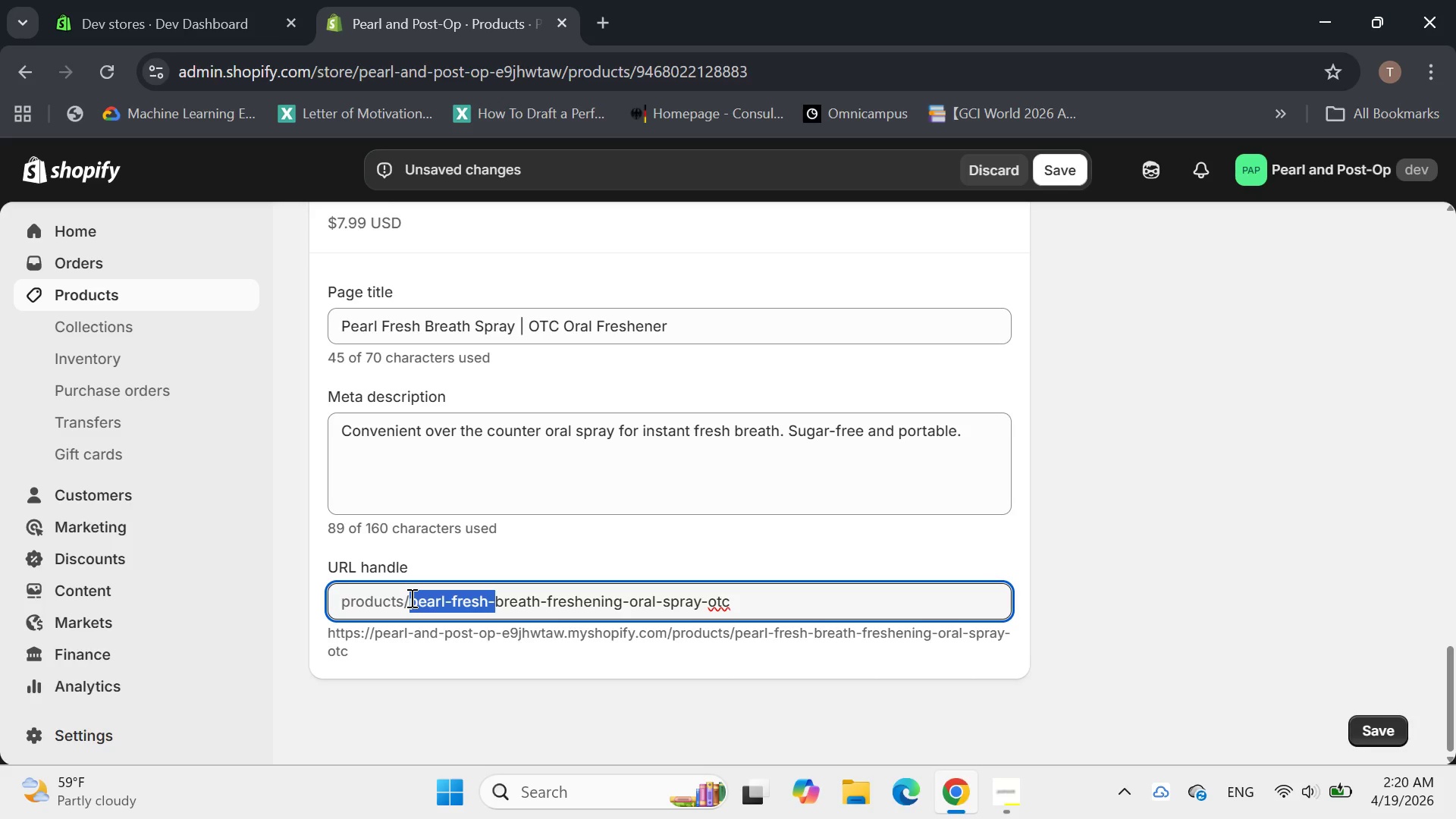 
key(Backspace)
 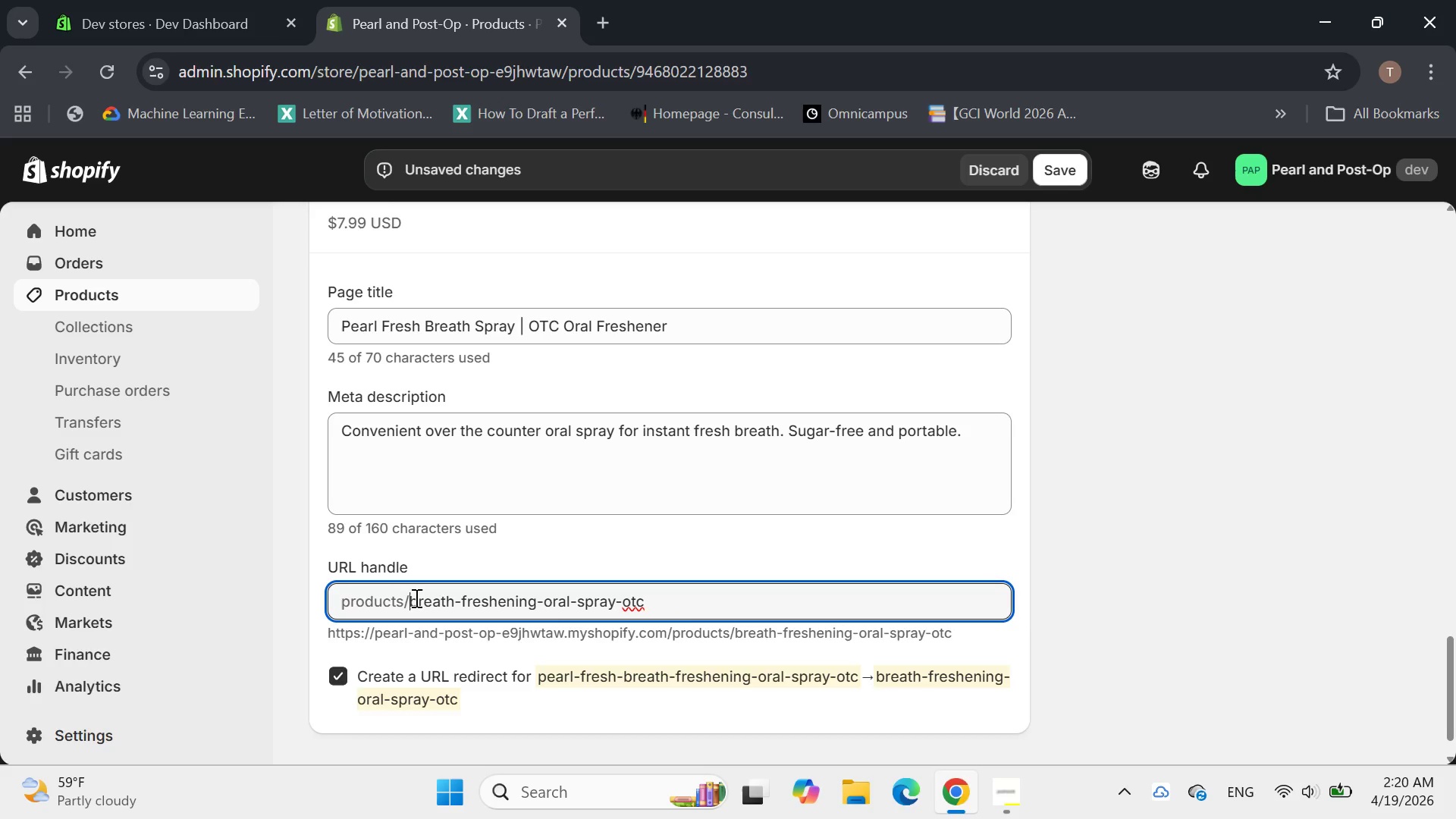 
left_click([683, 600])
 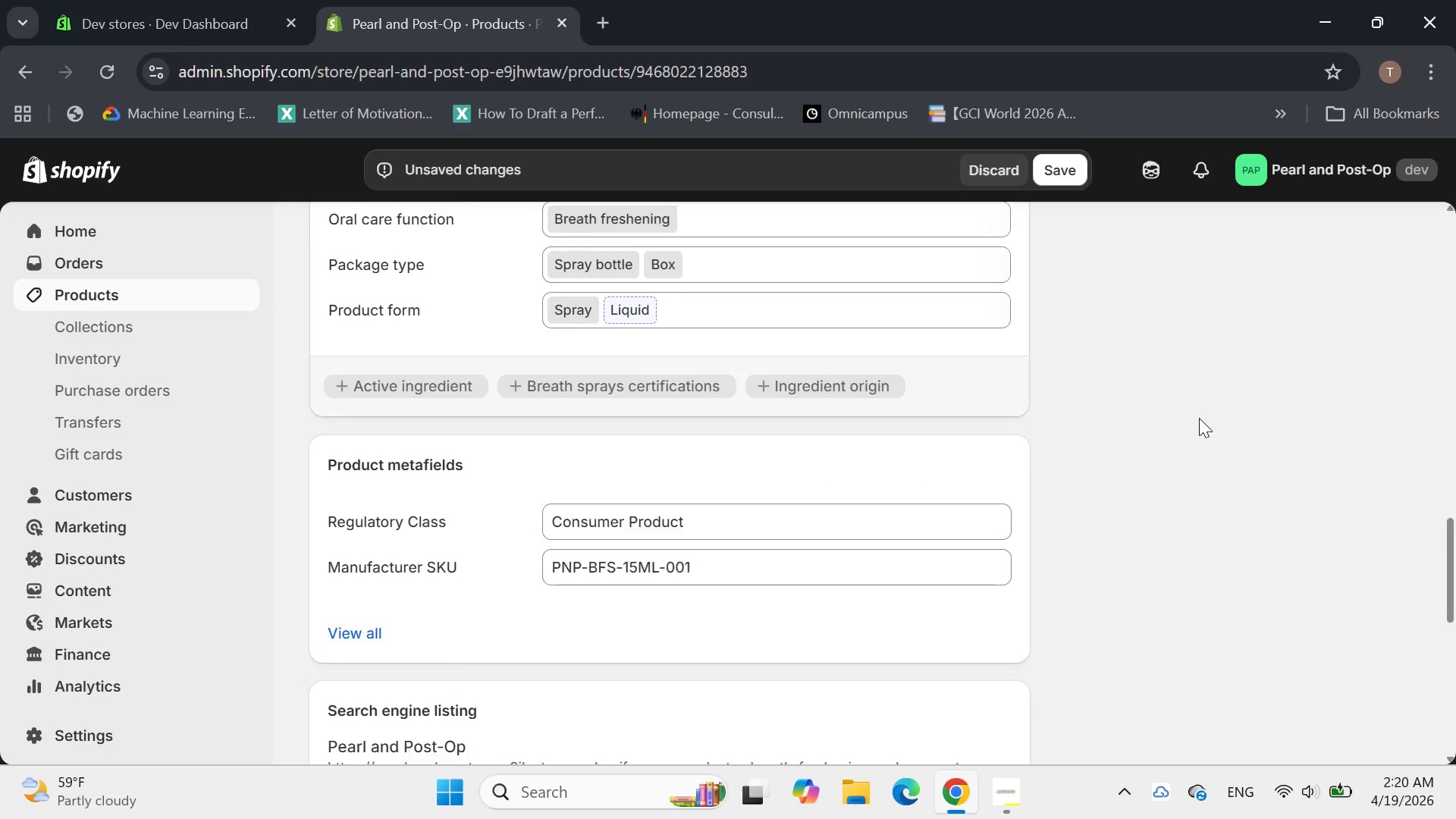 
wait(5.66)
 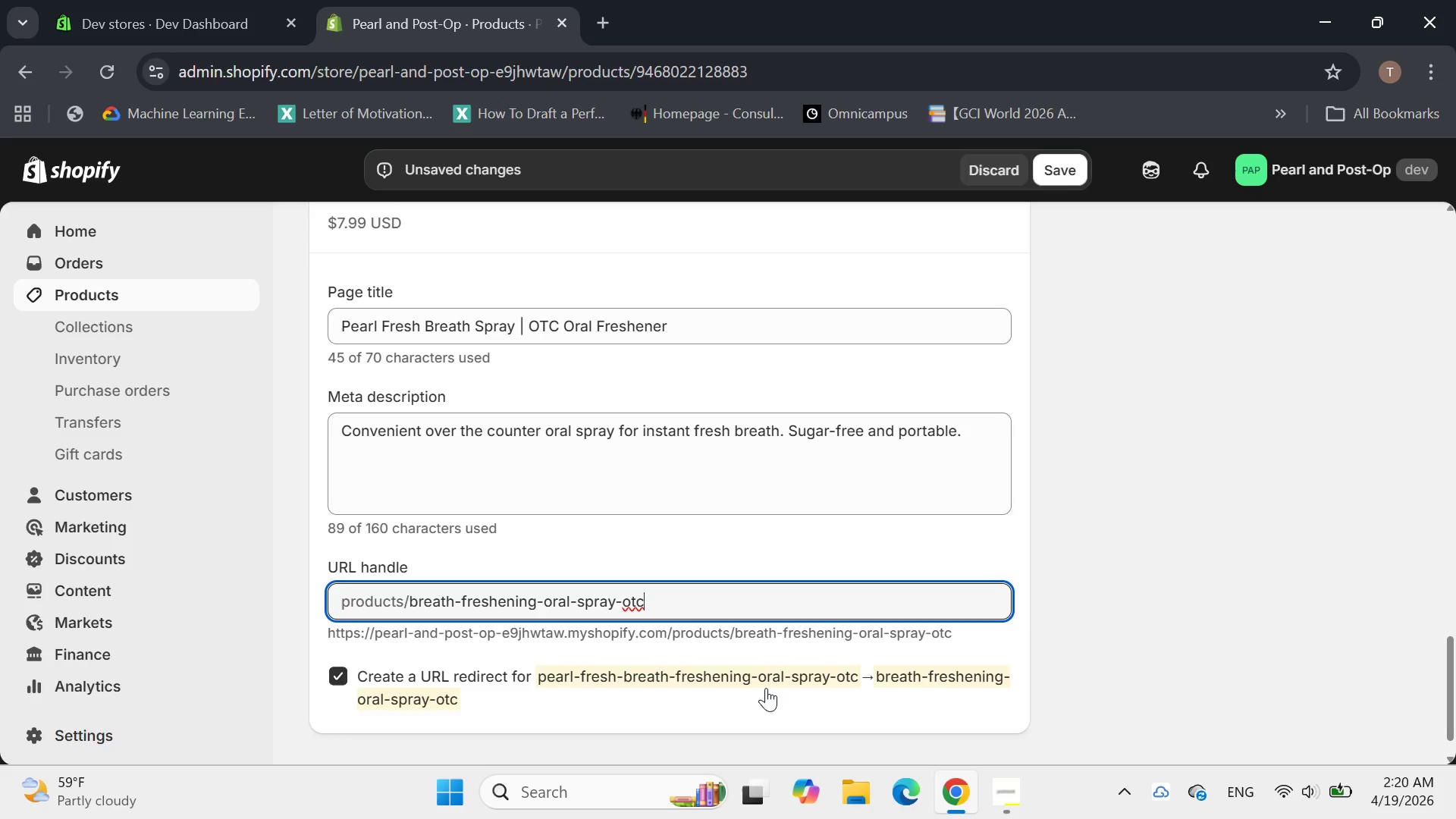 
left_click([1059, 172])
 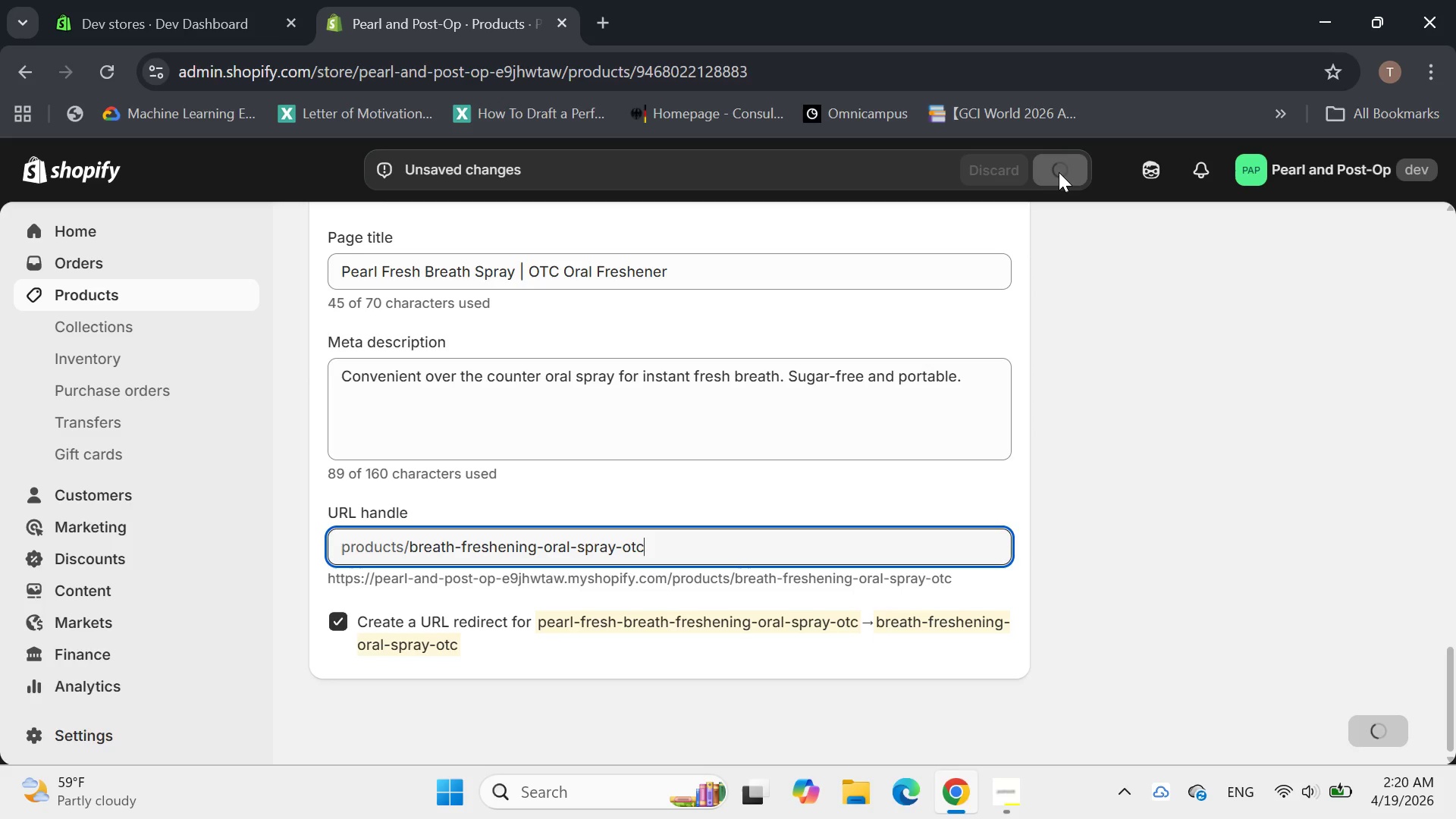 
mouse_move([1021, 334])
 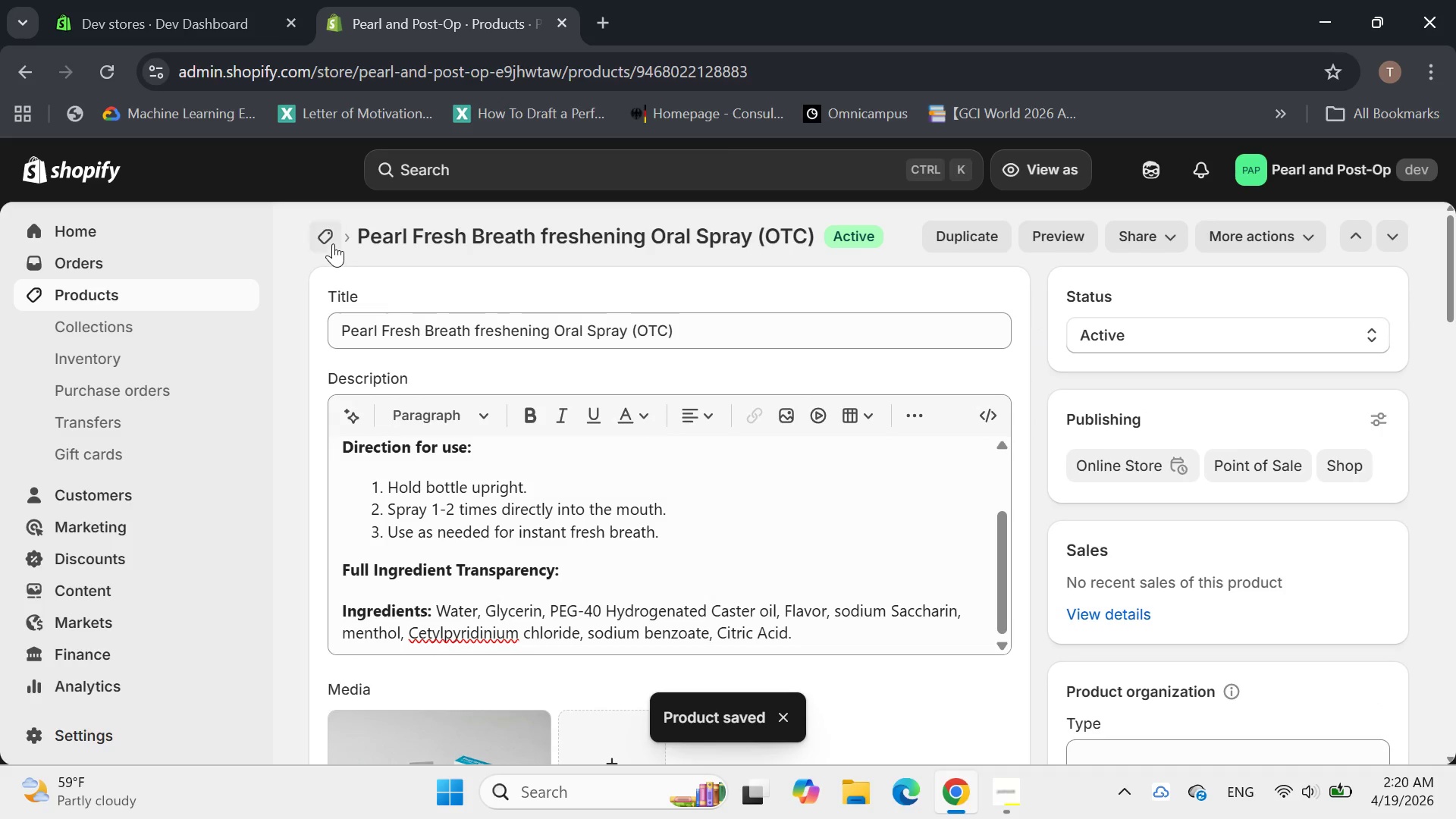 
left_click([330, 243])
 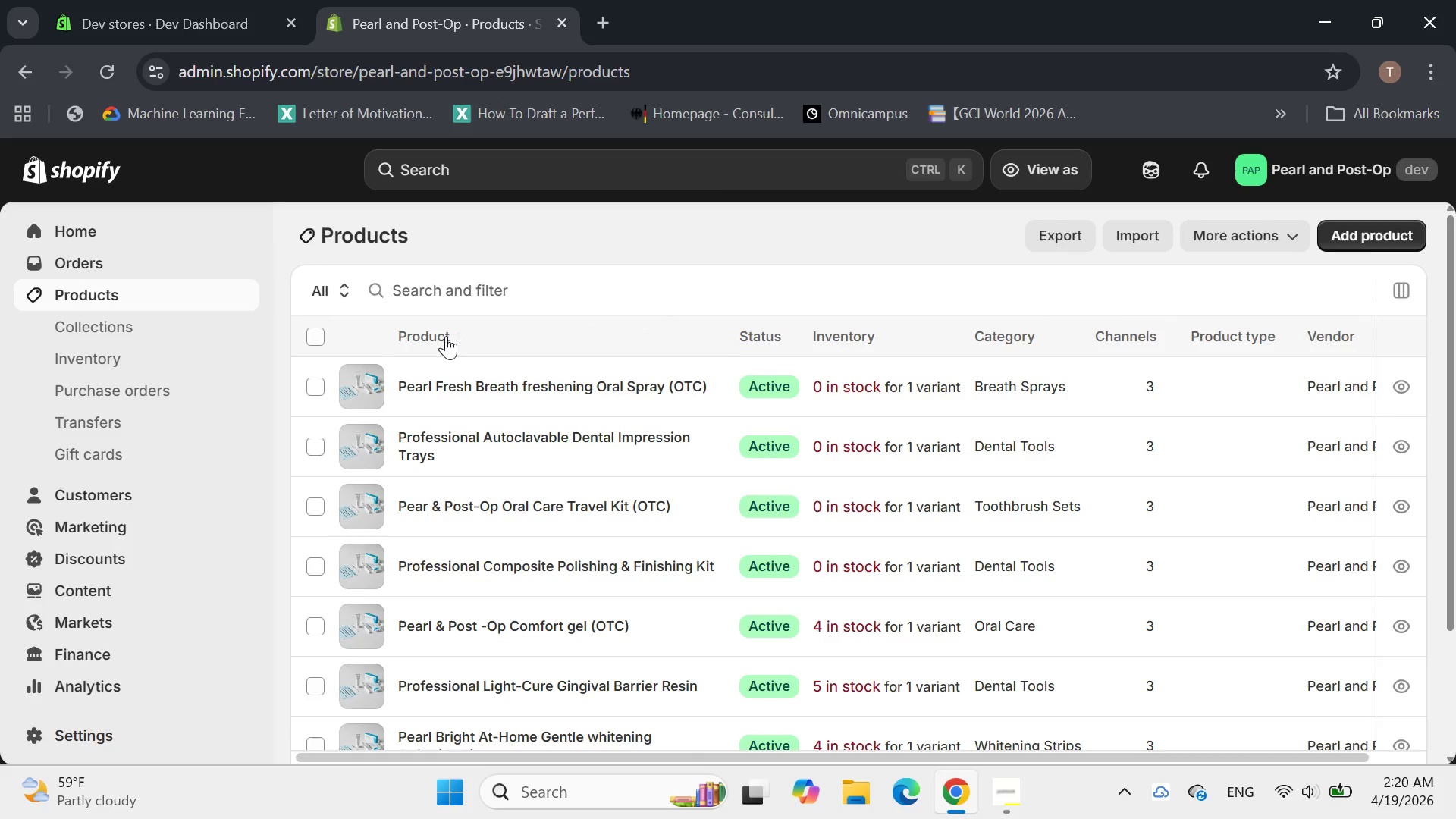 
wait(7.97)
 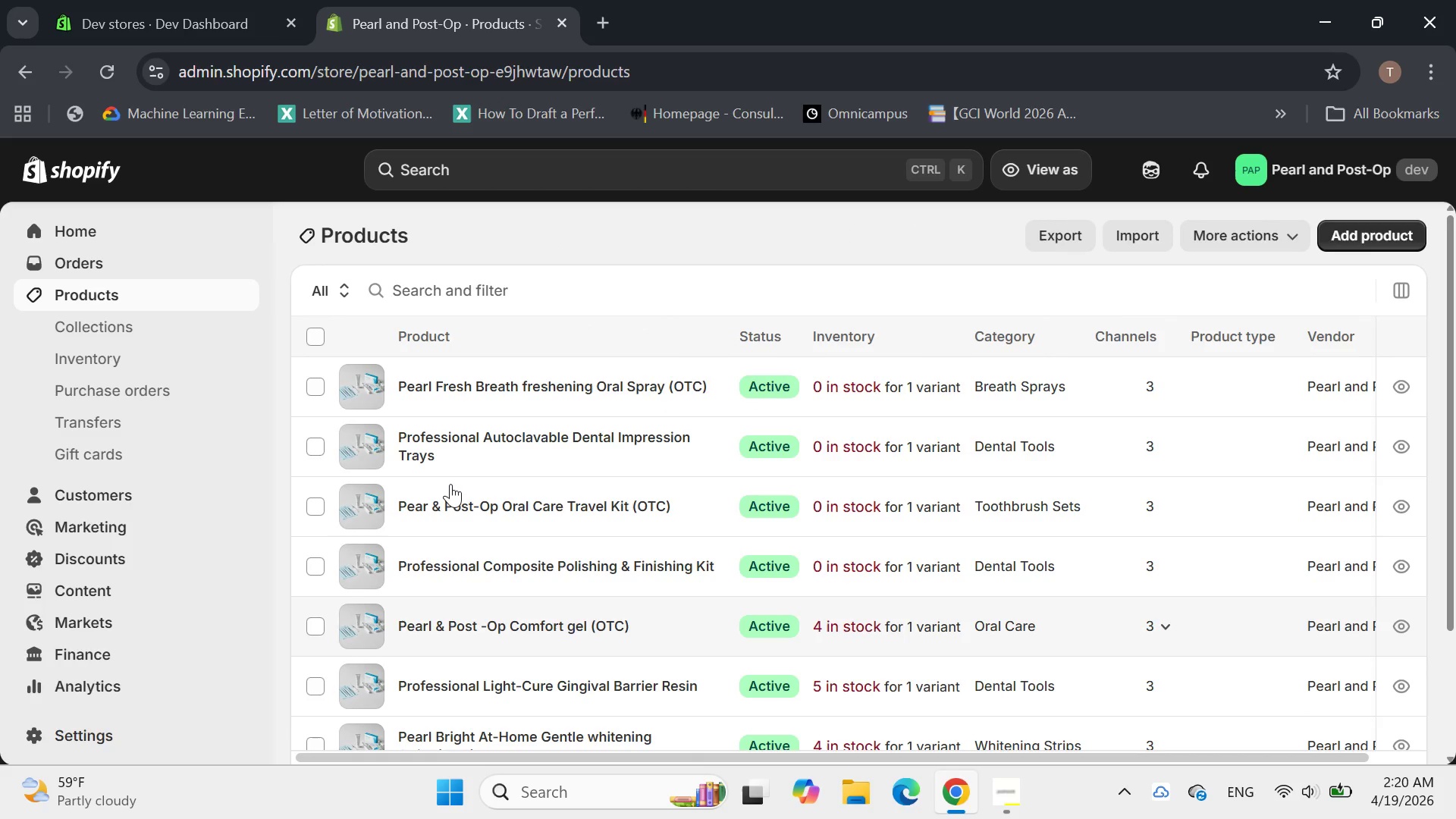 
left_click([1361, 240])
 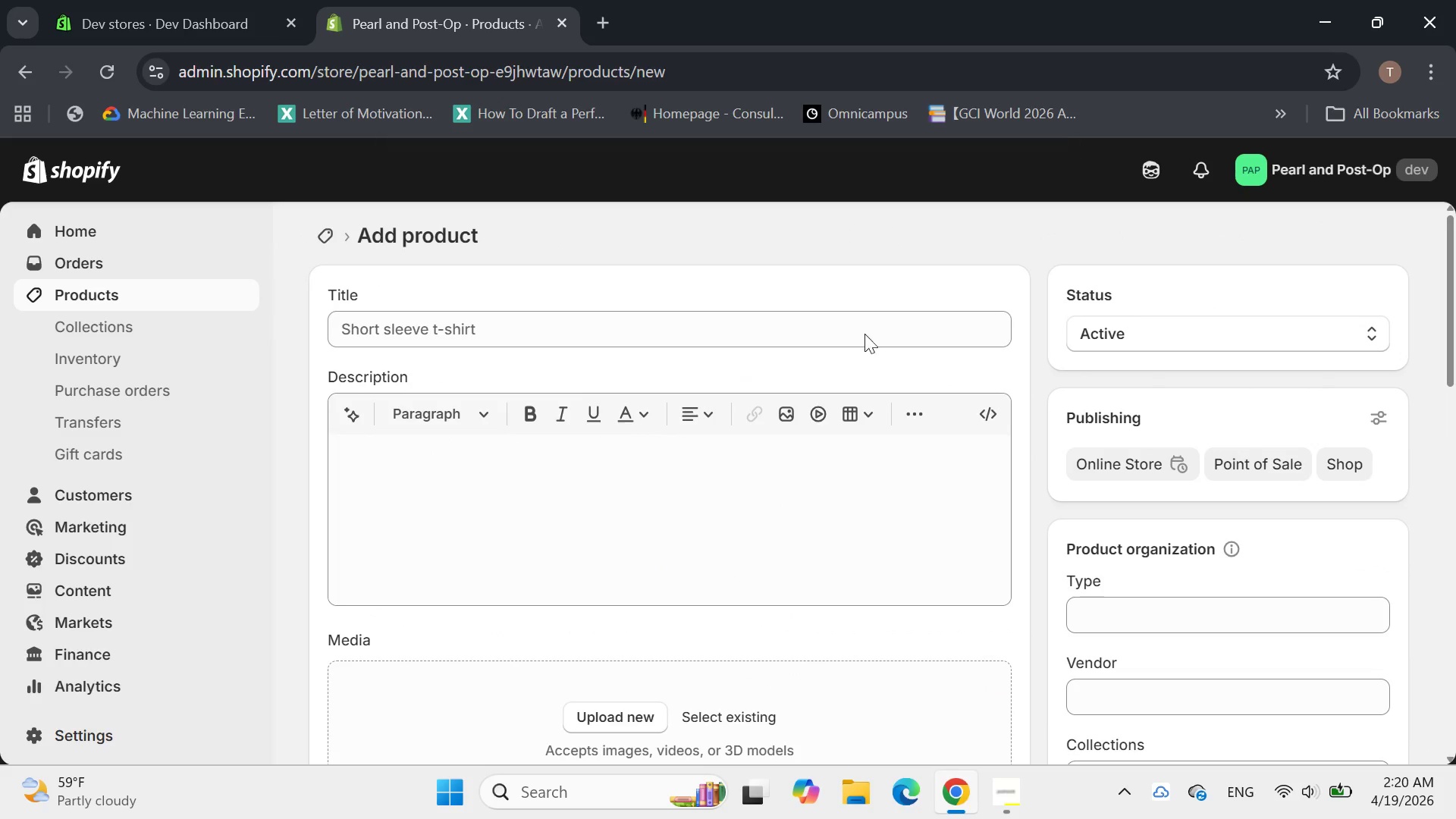 
left_click([598, 324])
 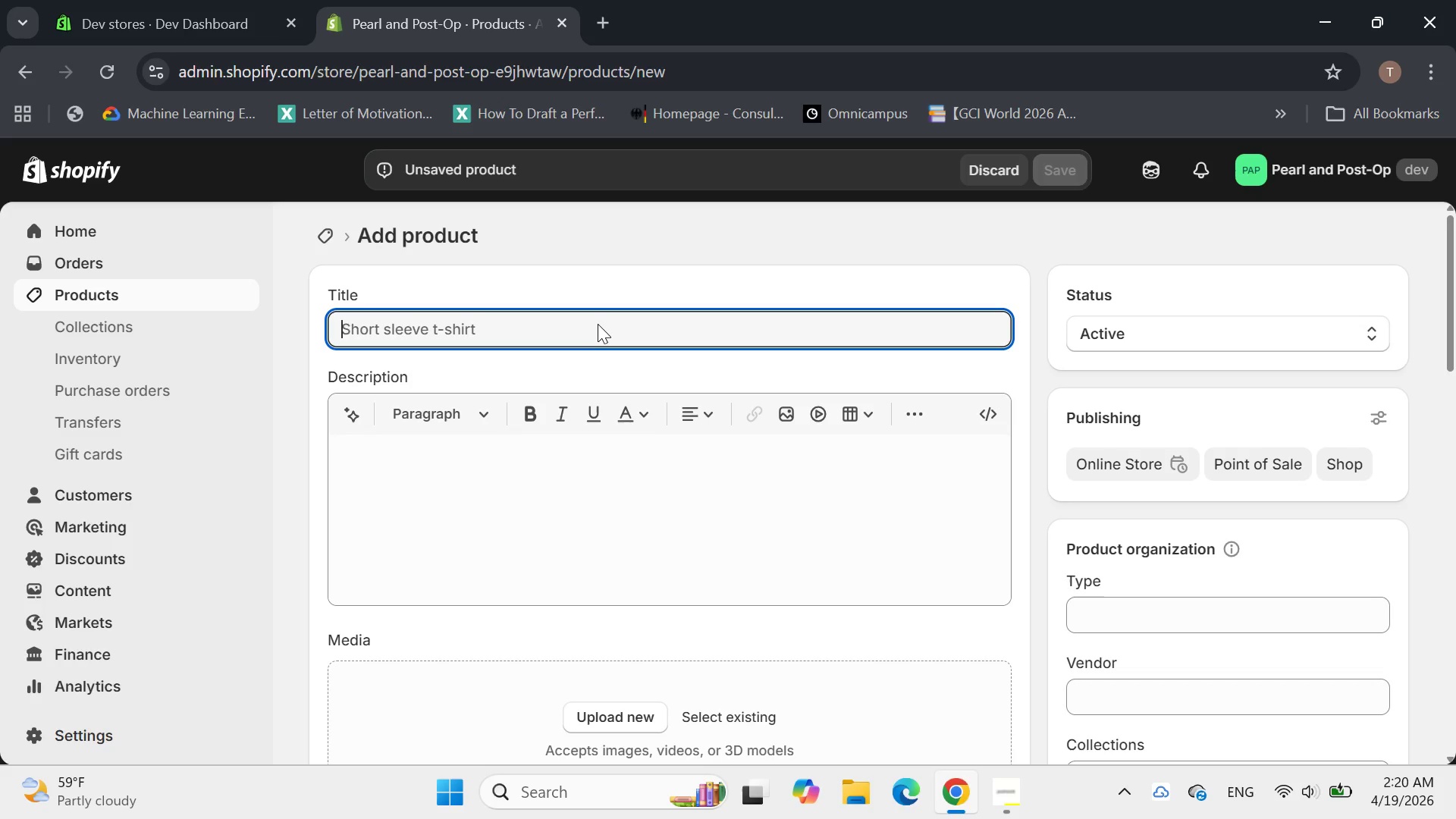 
wait(9.81)
 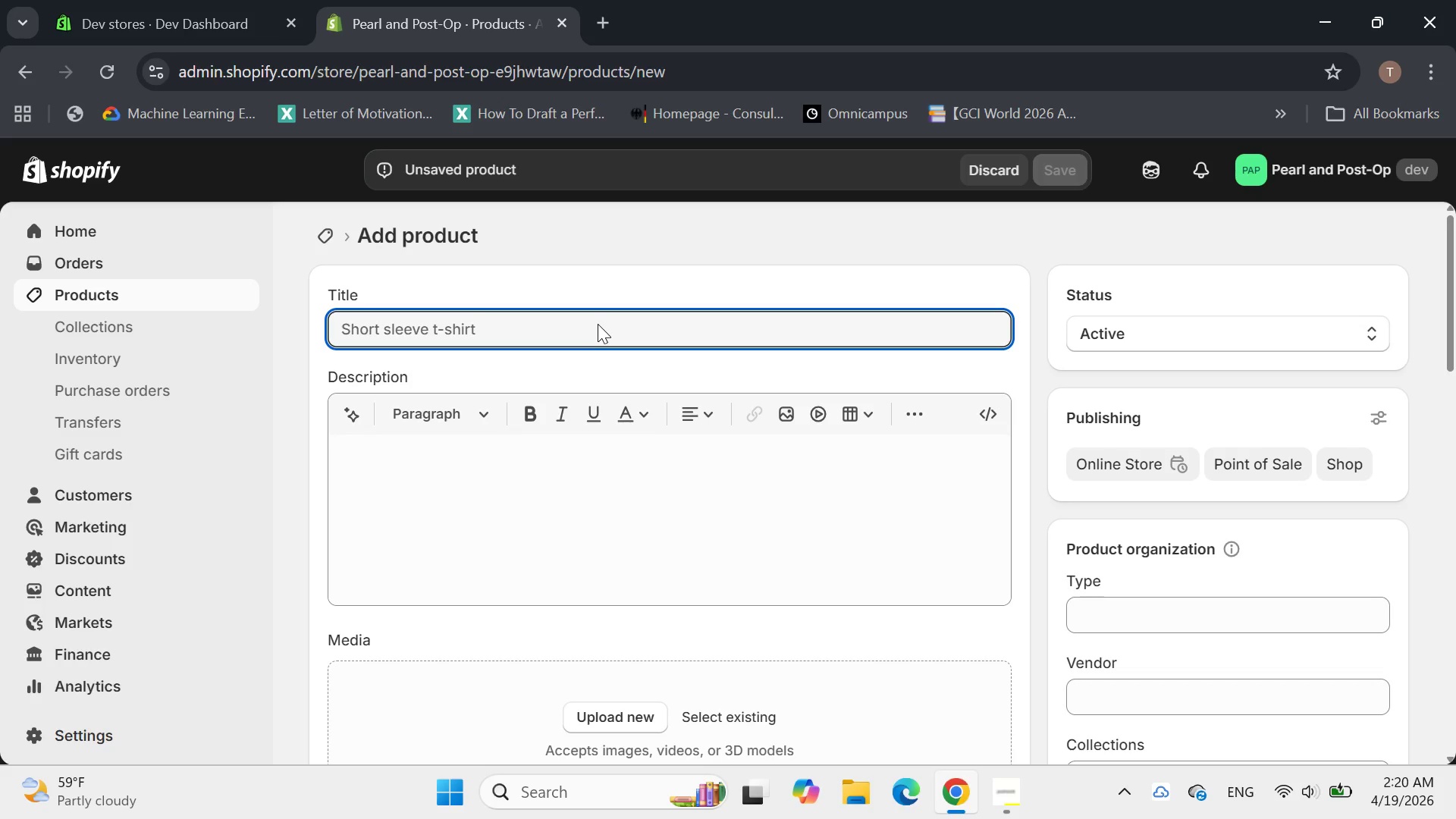 
type(Proffe)
key(Backspace)
key(Backspace)
type(essional)
 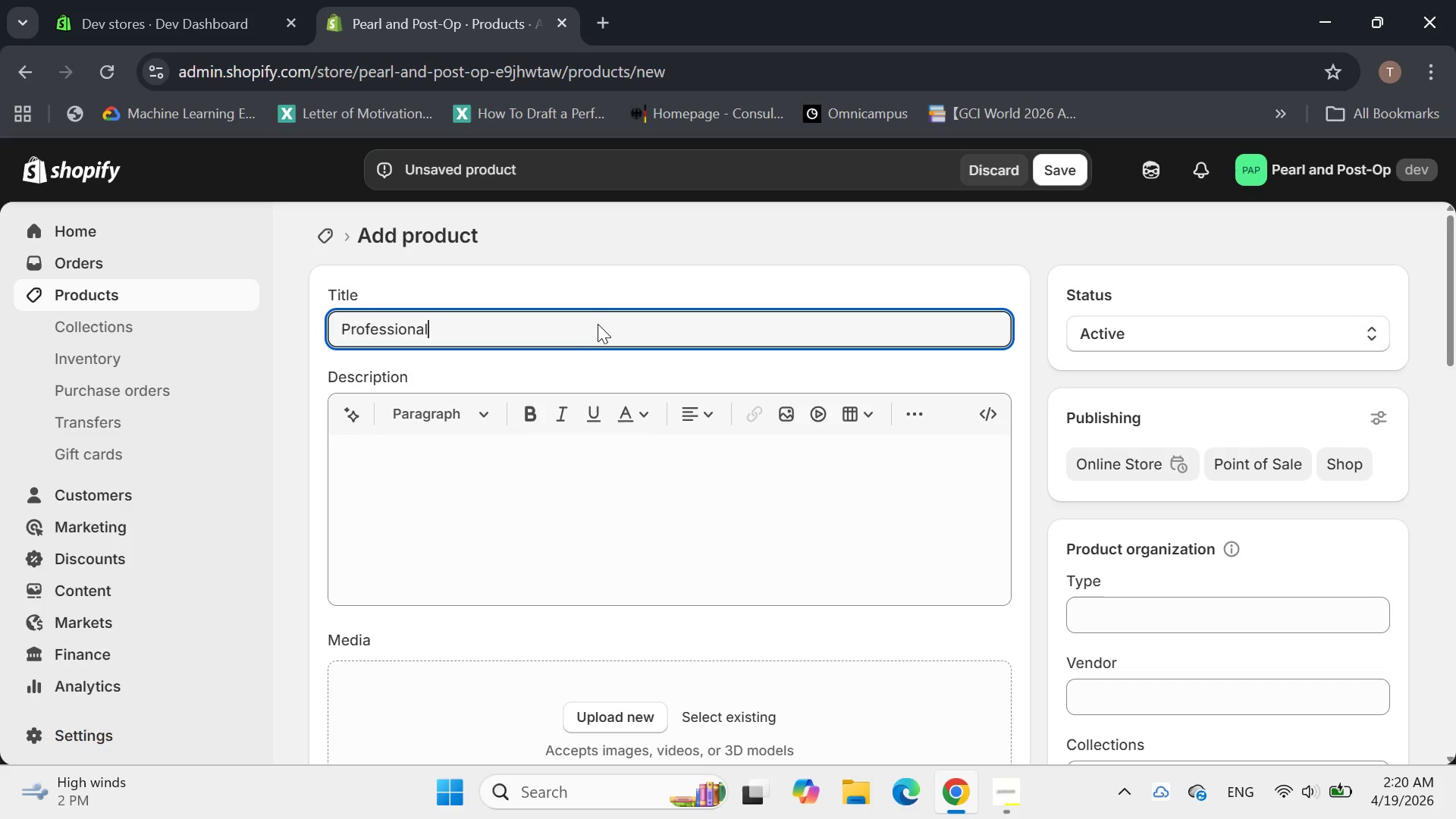 
type( Curing Light Safety )
 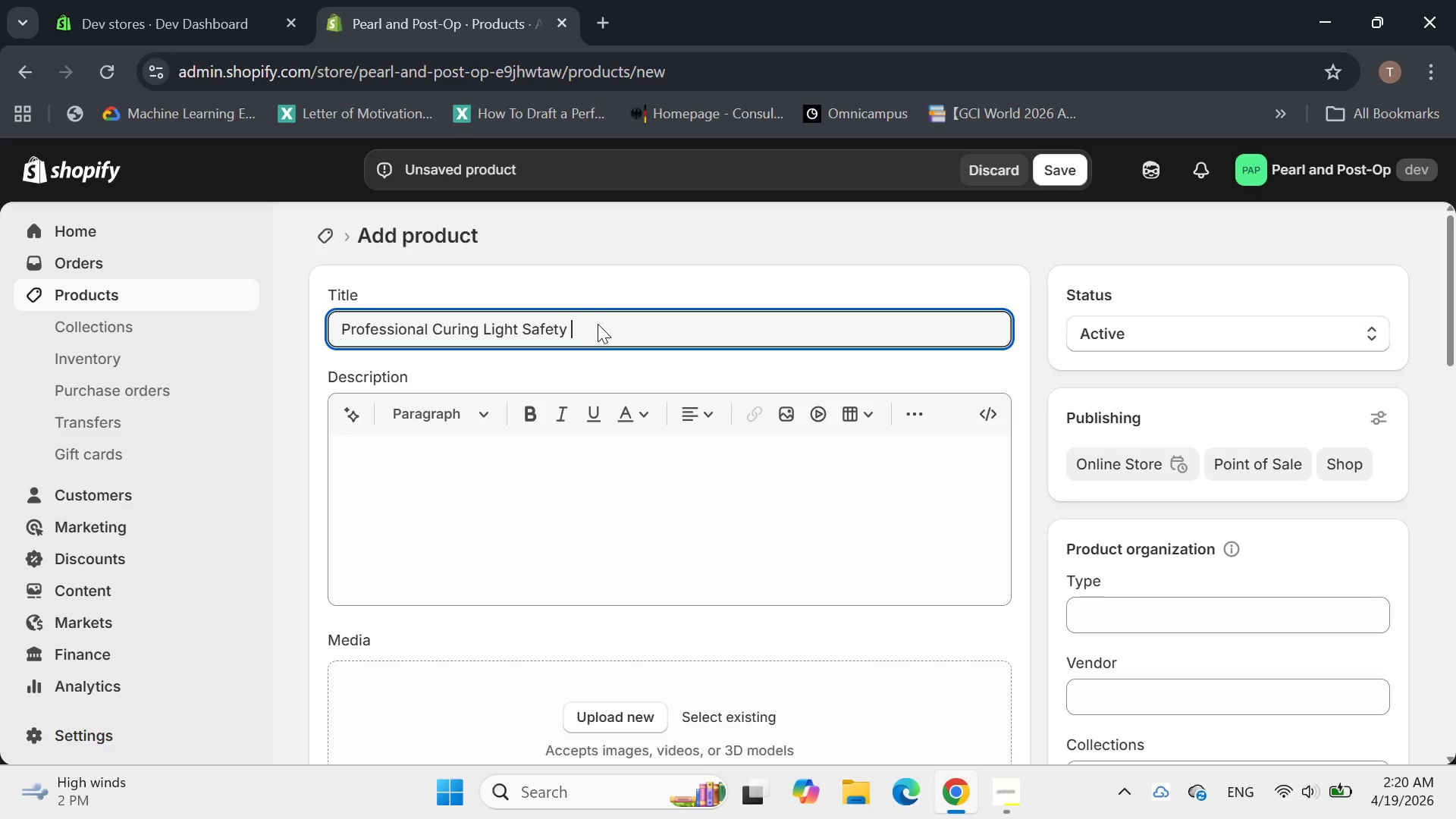 
wait(7.14)
 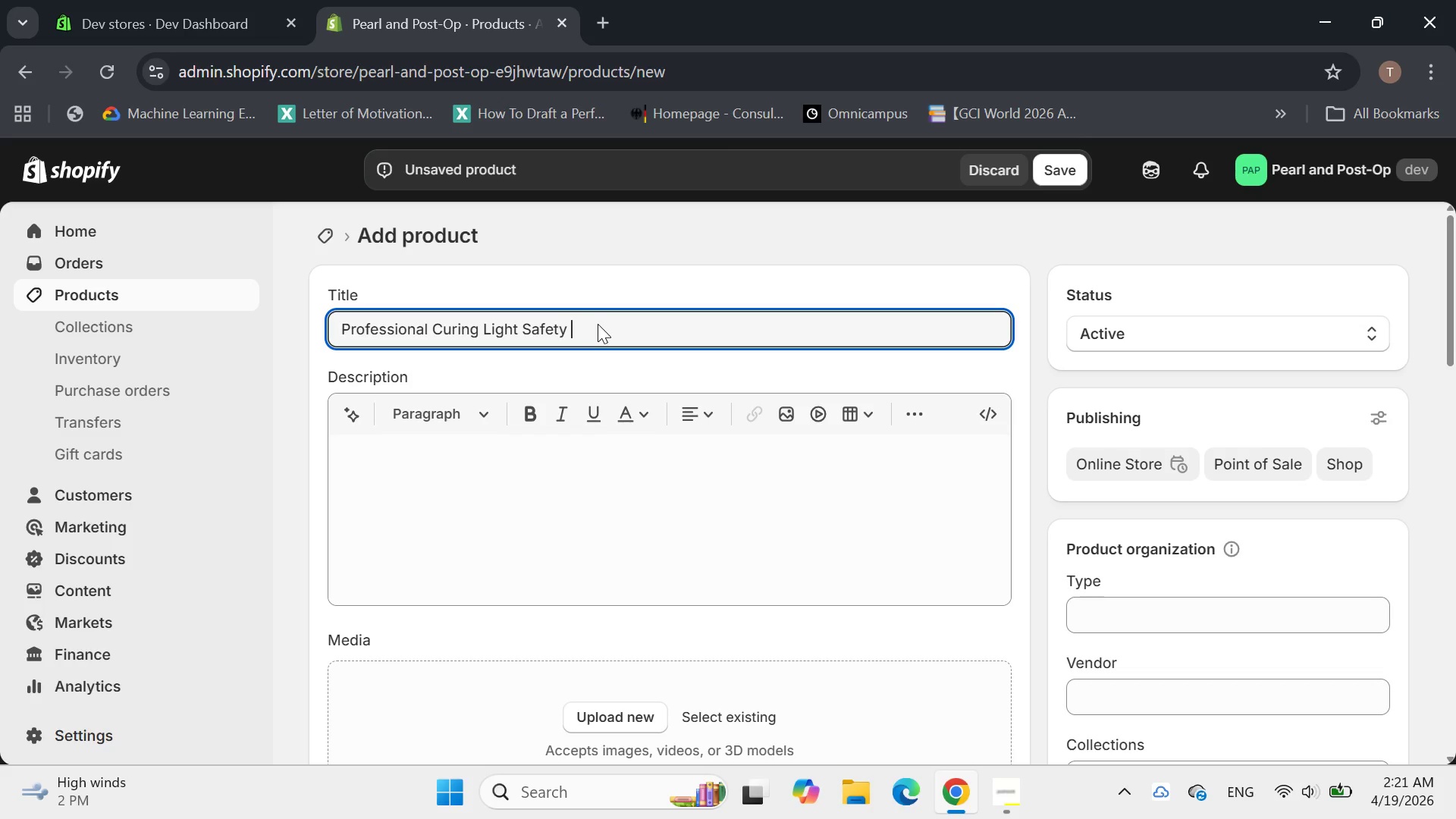 
key(Backspace)
key(Backspace)
key(Backspace)
key(Backspace)
key(Backspace)
key(Backspace)
key(Backspace)
key(Backspace)
key(Backspace)
key(Backspace)
key(Backspace)
key(Backspace)
key(Backspace)
key(Backspace)
type(Dental Curing light)
 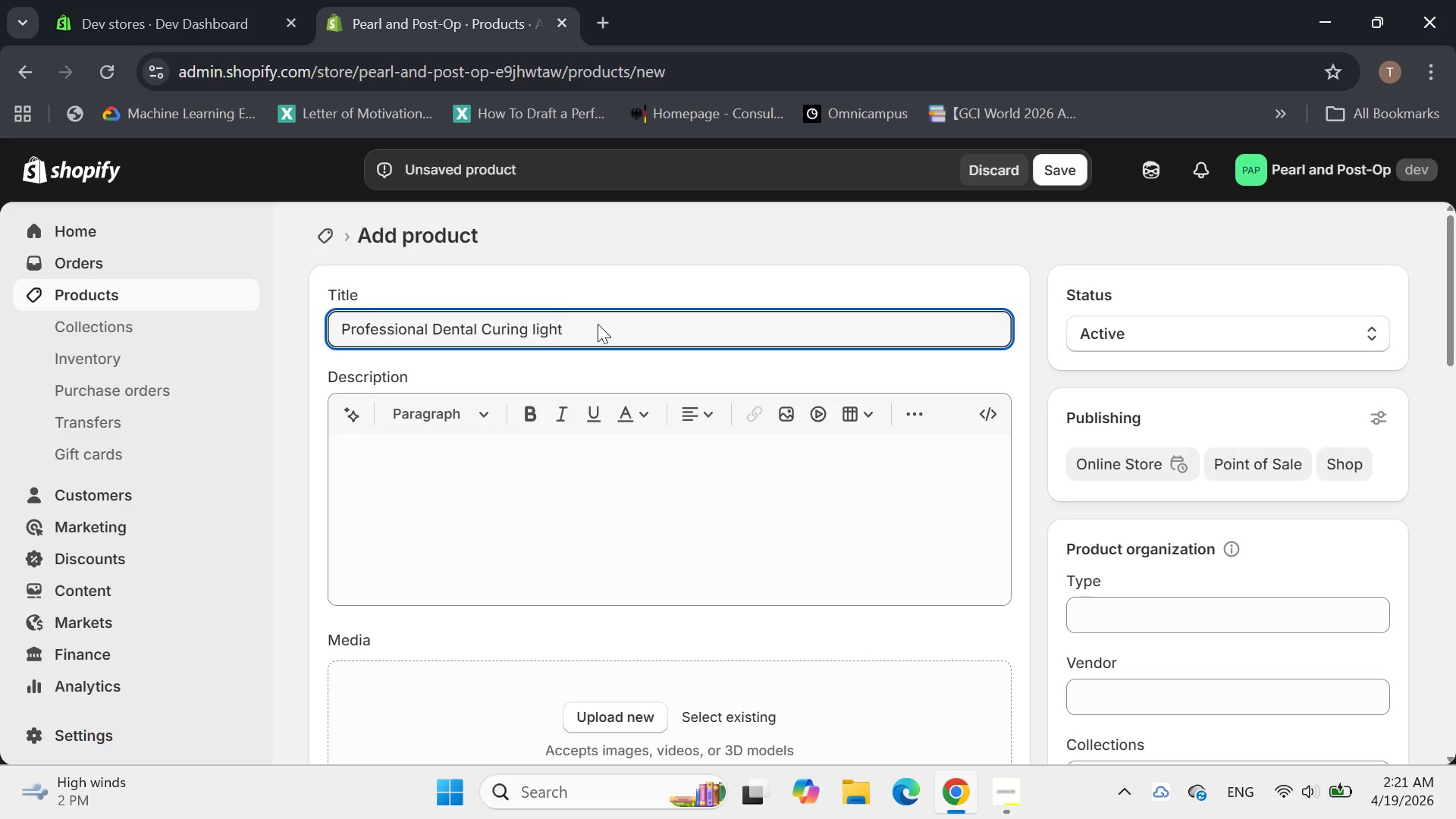 
key(ArrowLeft)
 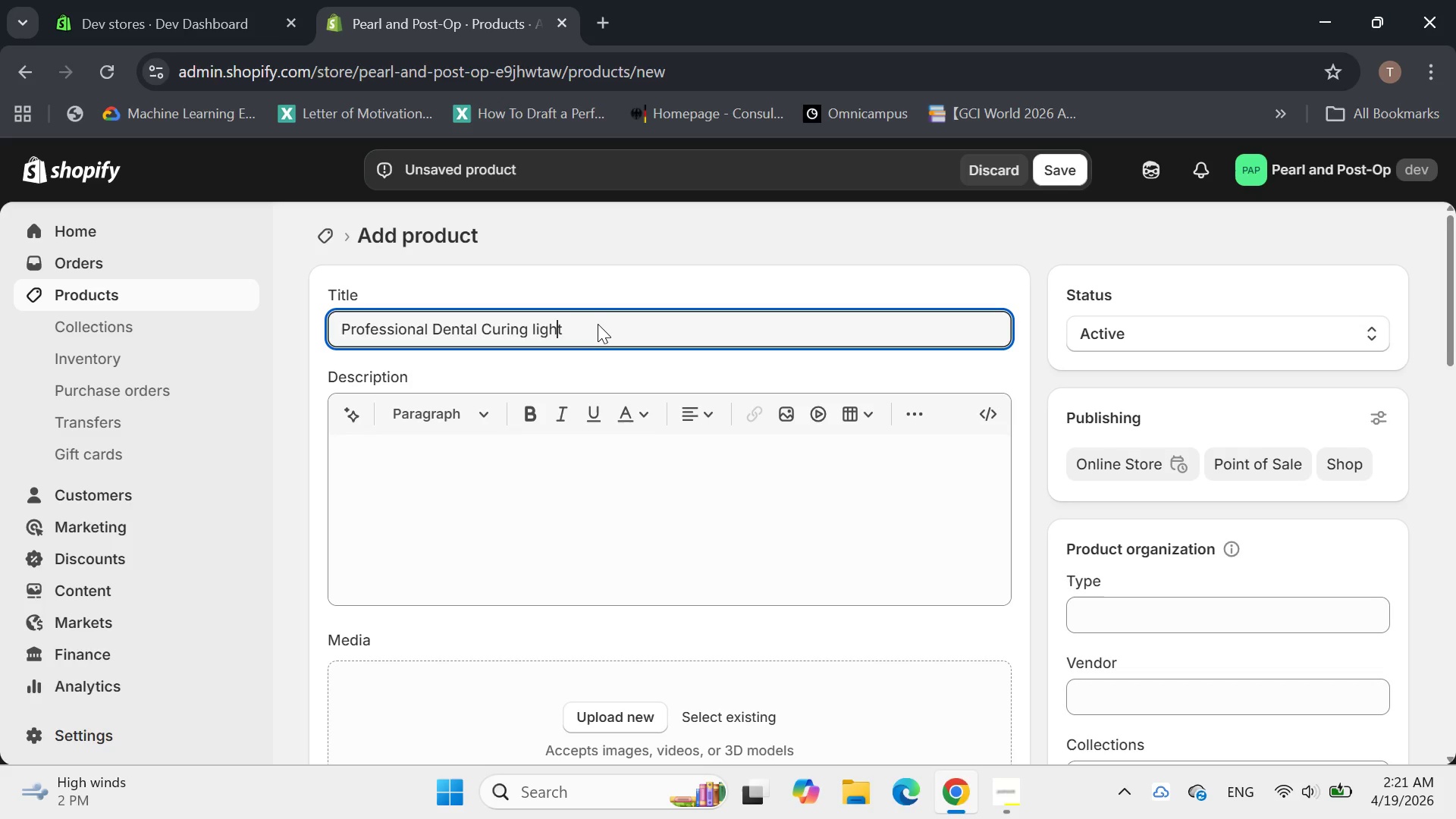 
key(ArrowLeft)
 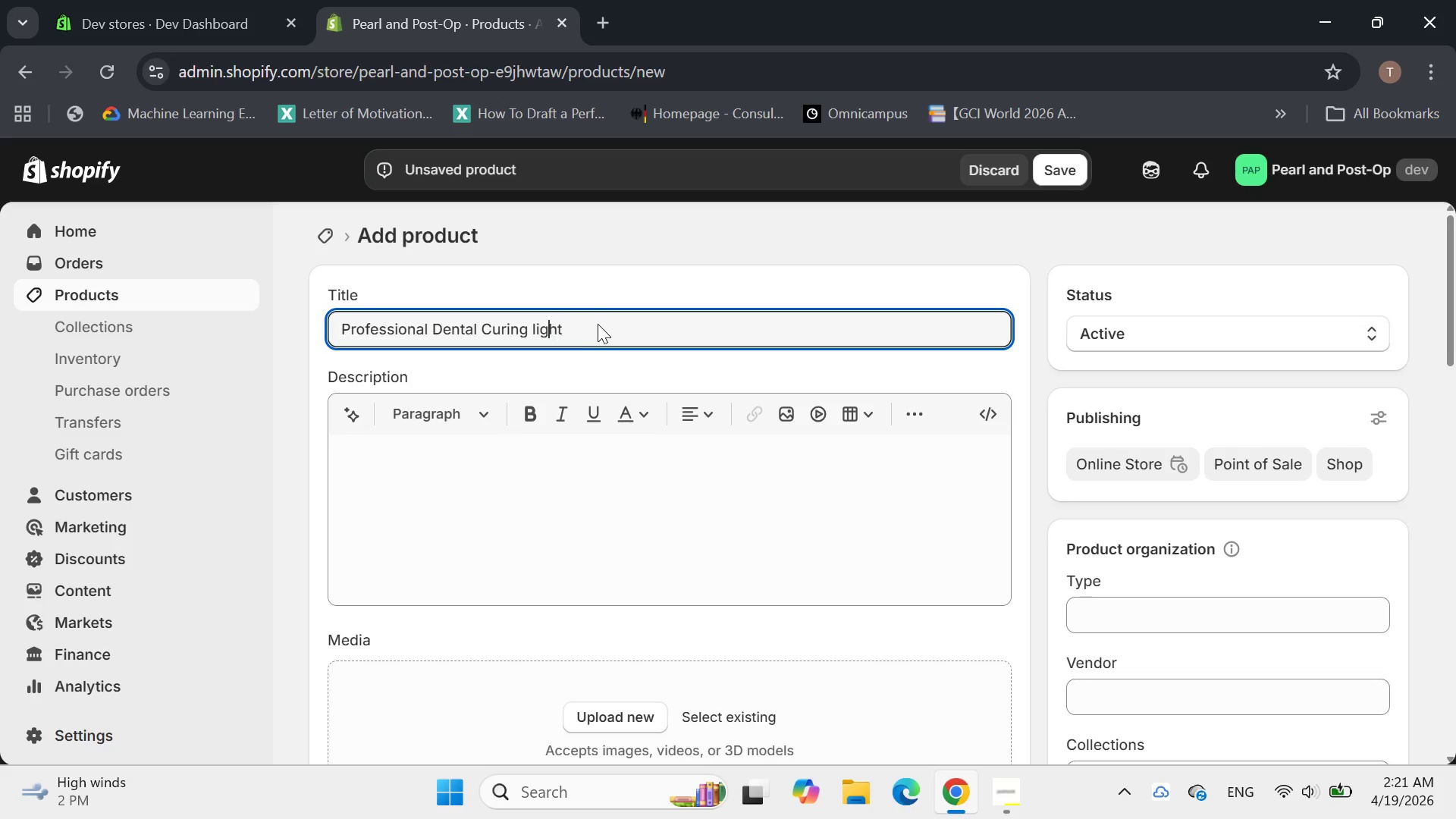 
key(ArrowLeft)
 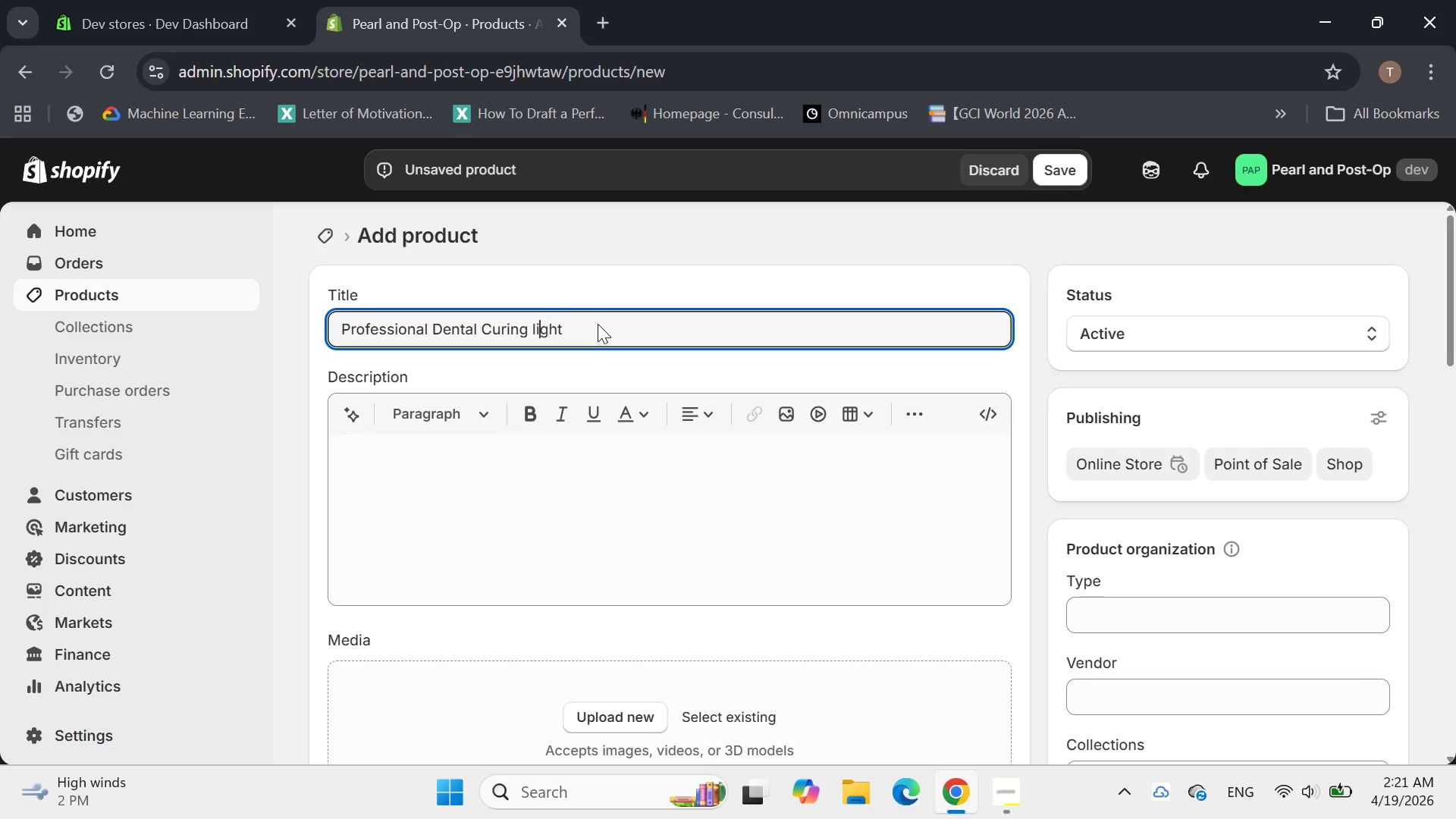 
key(ArrowLeft)
 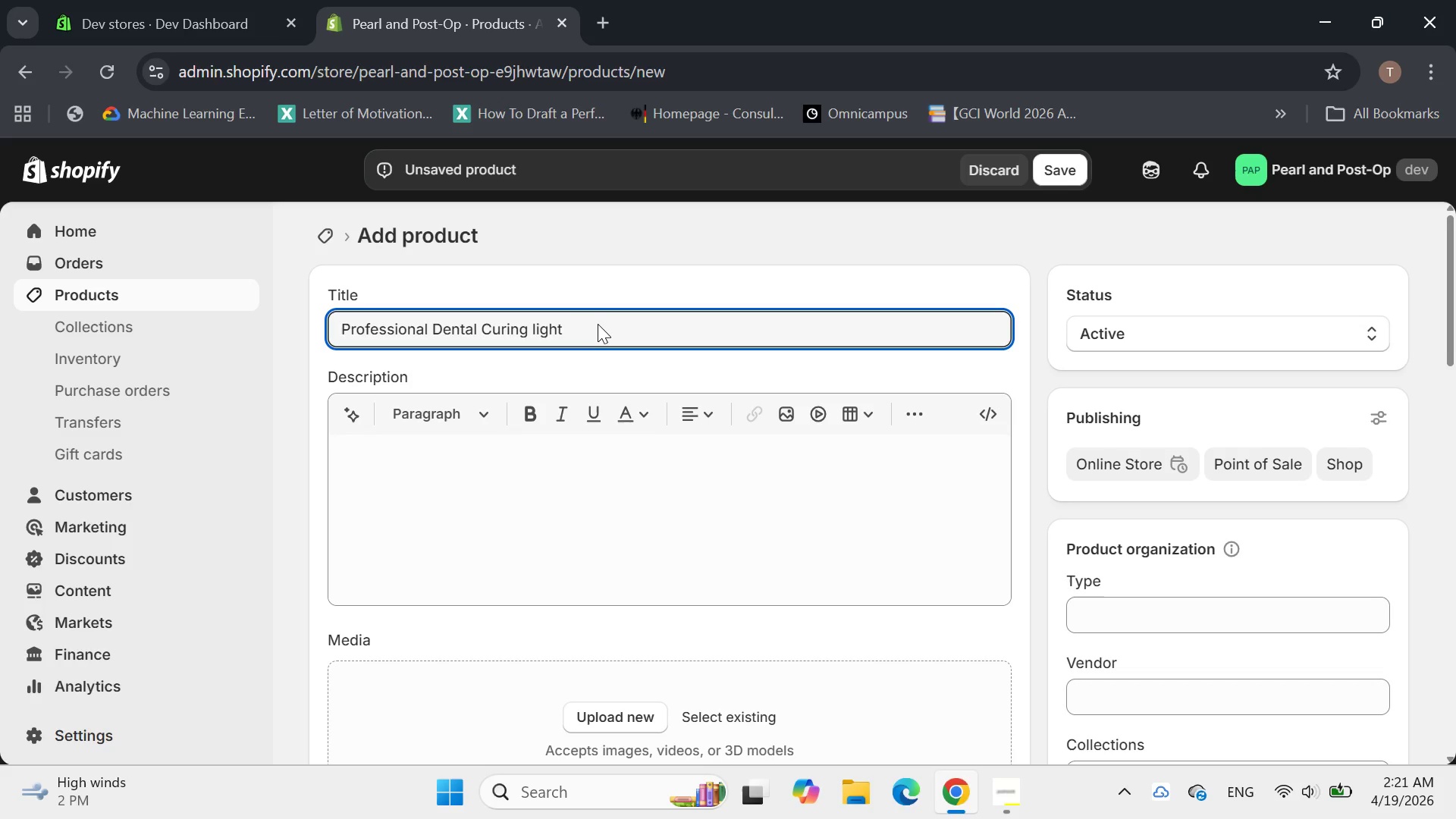 
key(Backspace)
type(L Safety )
 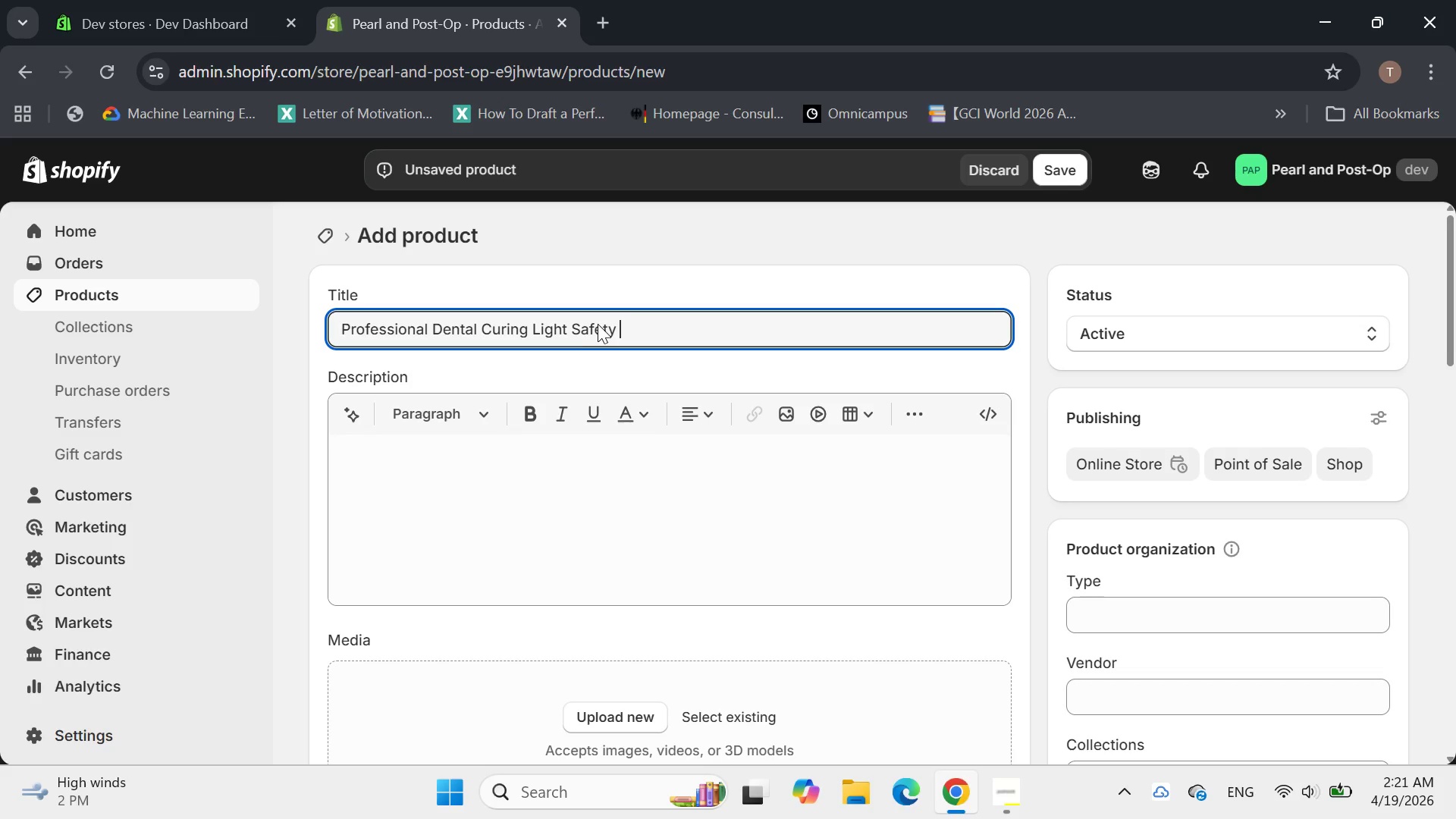 
hold_key(key=ArrowRight, duration=0.78)
 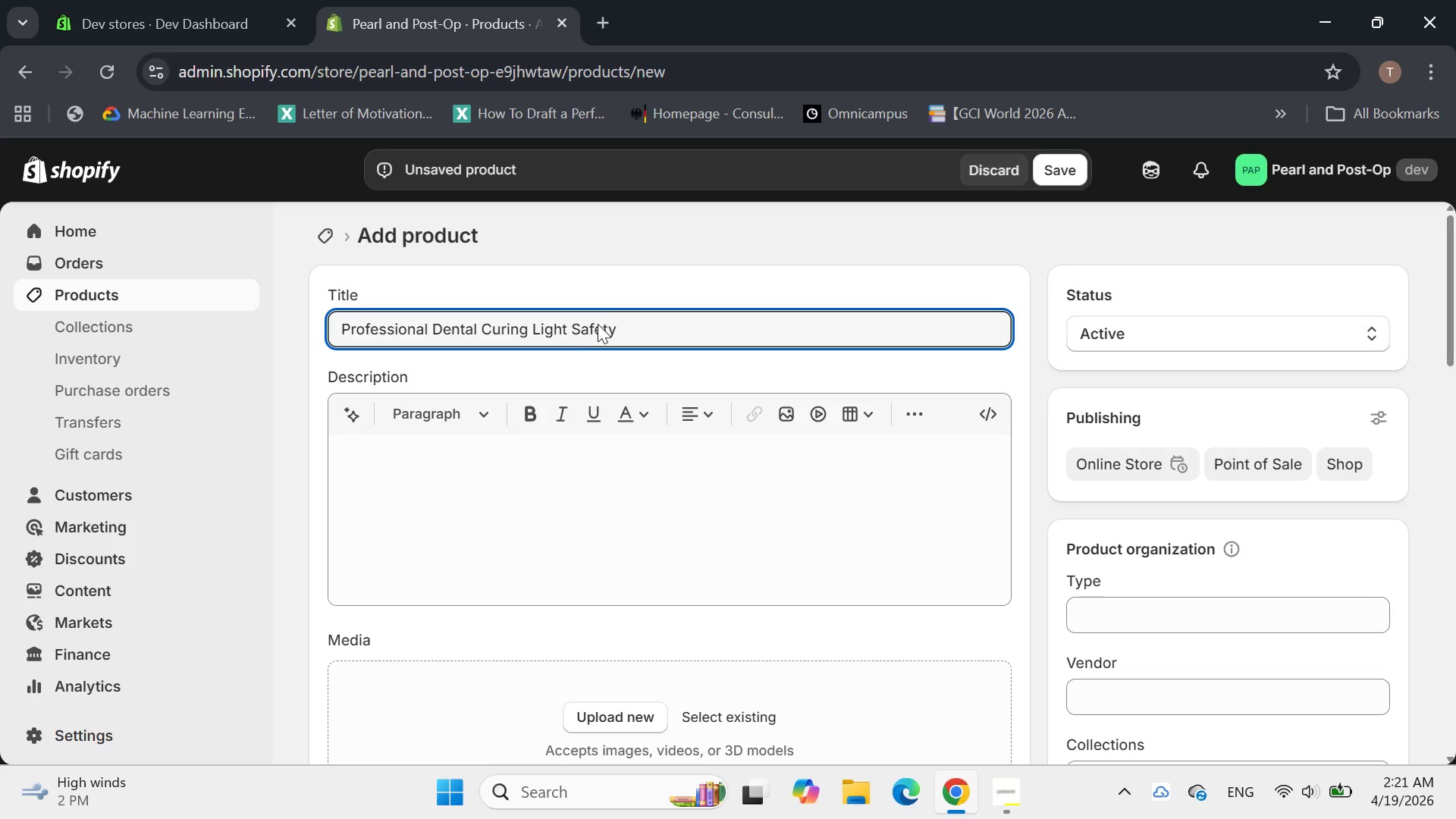 
type(gl)
key(Backspace)
key(Backspace)
type(Glasses)
 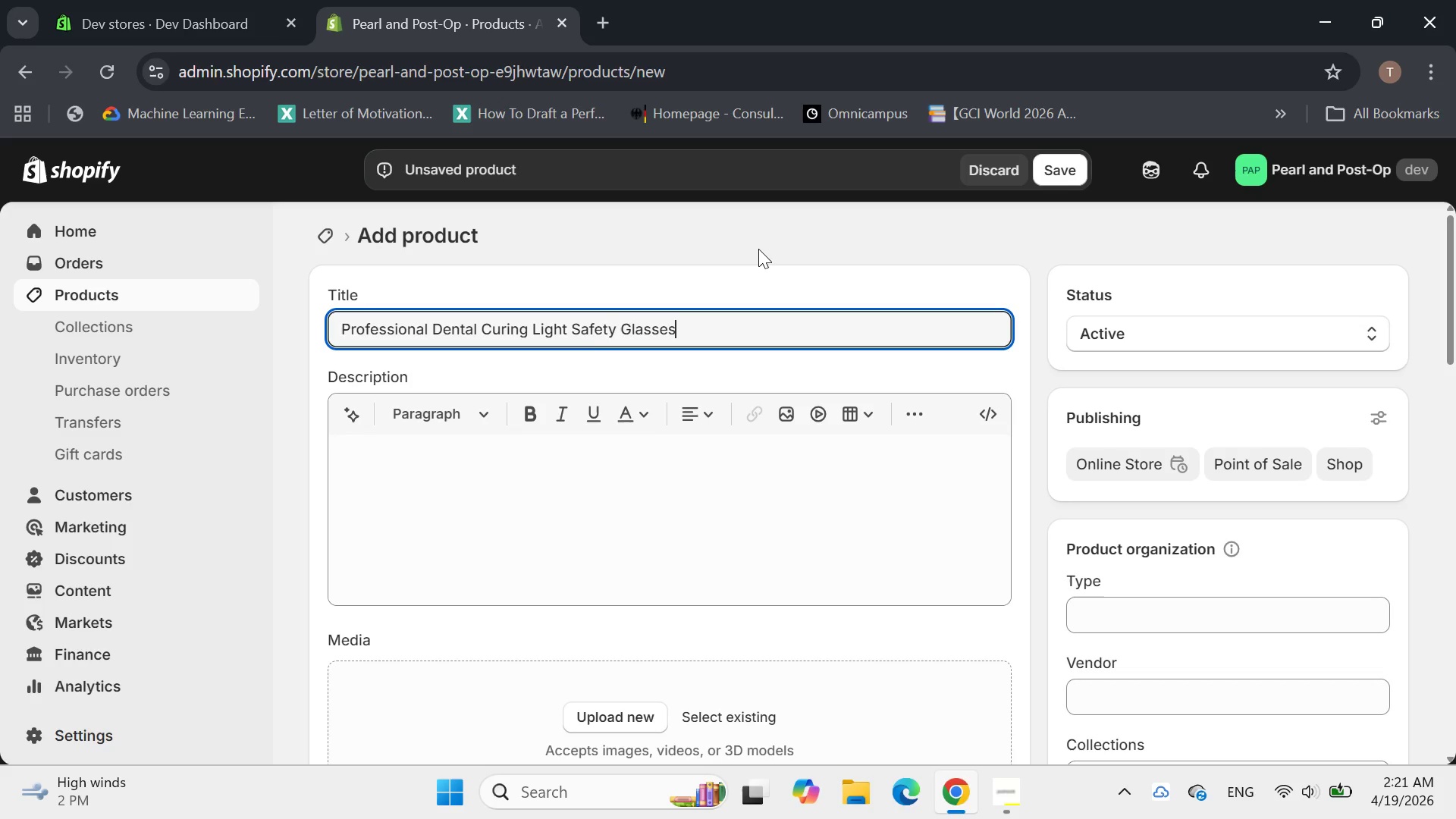 
left_click([480, 474])
 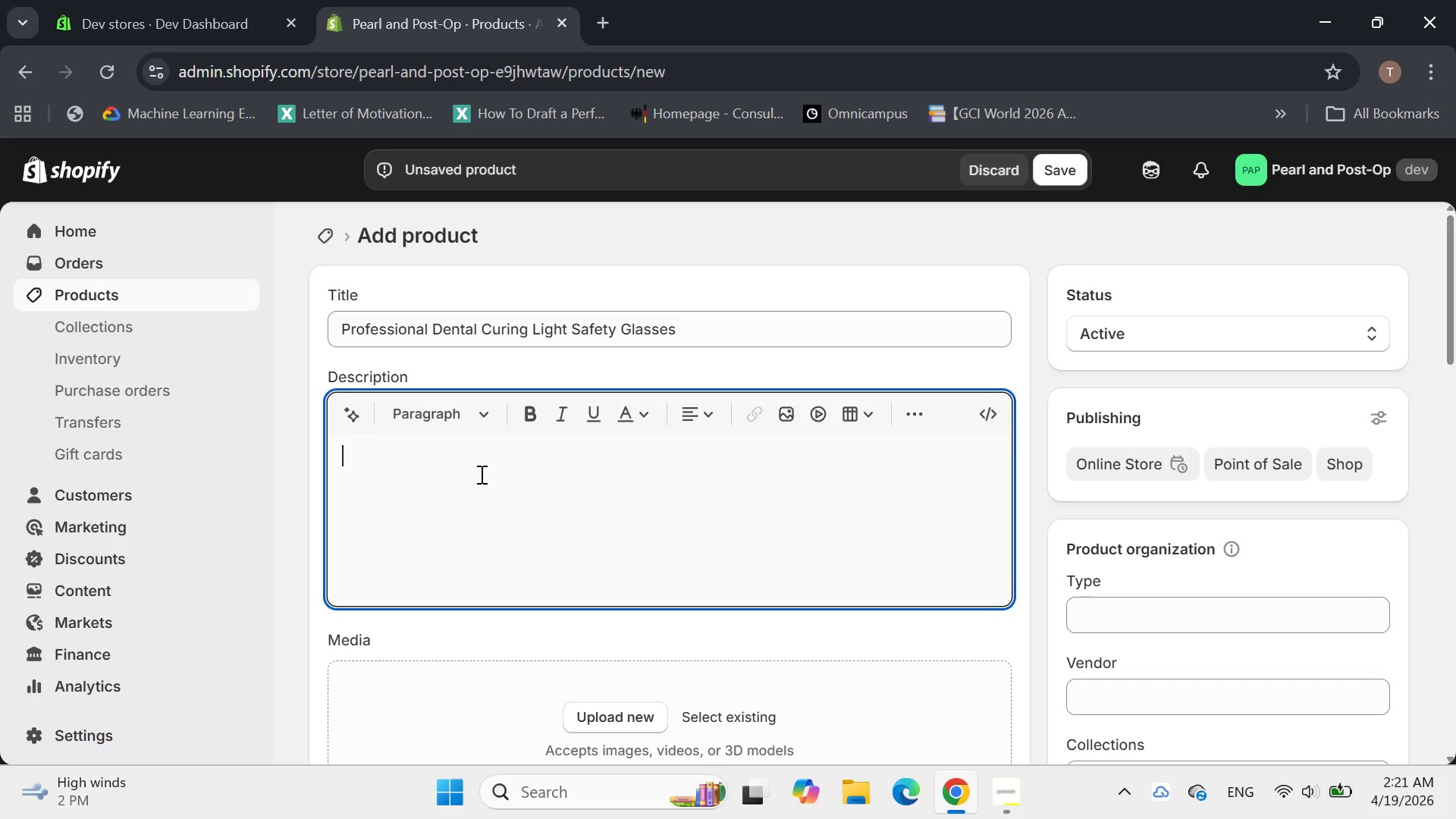 
type(Proffe)
key(Backspace)
key(Backspace)
type(essional onl)
key(Backspace)
key(Backspace)
key(Backspace)
type(Use Only )
 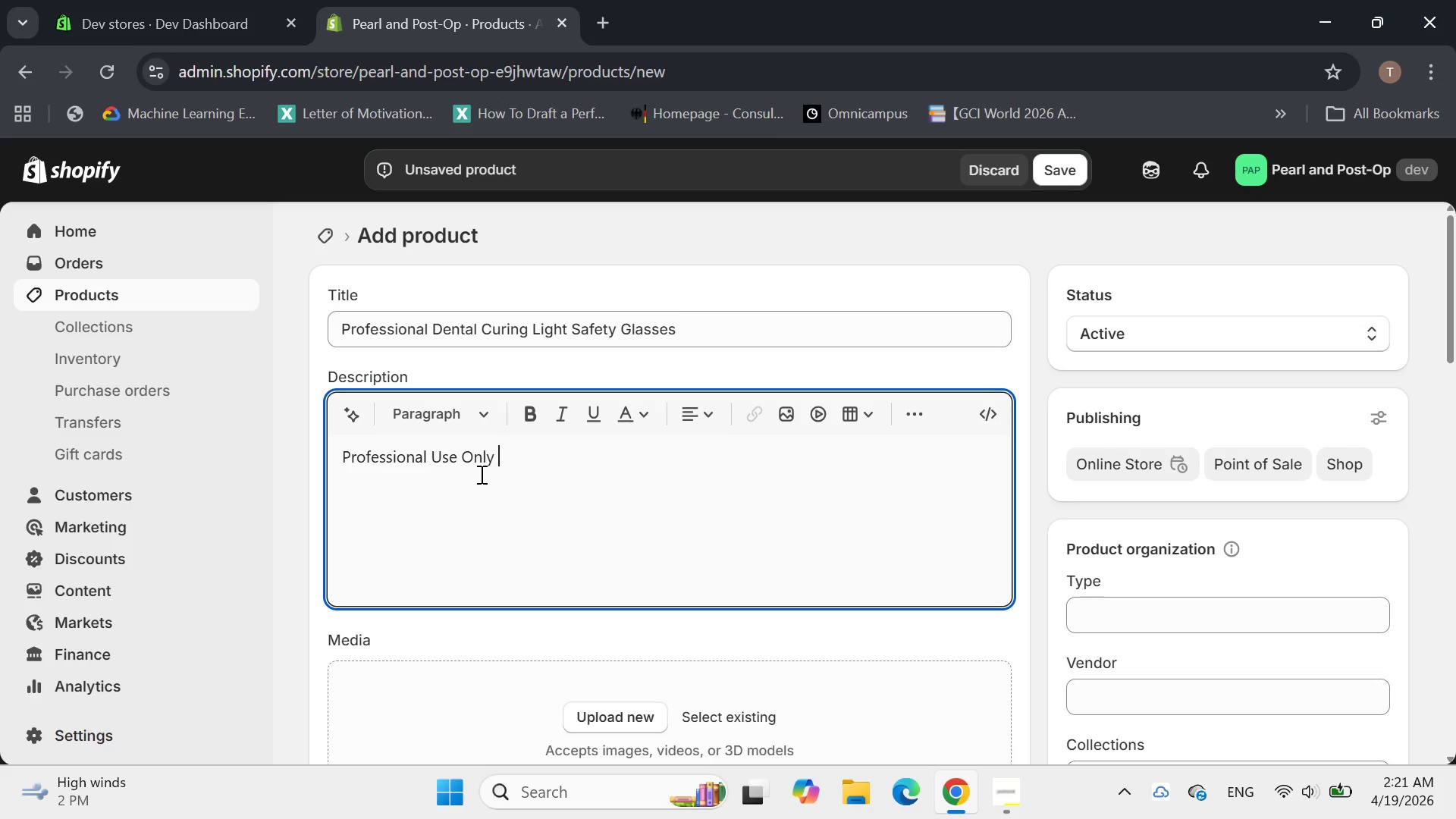 
key(Enter)
 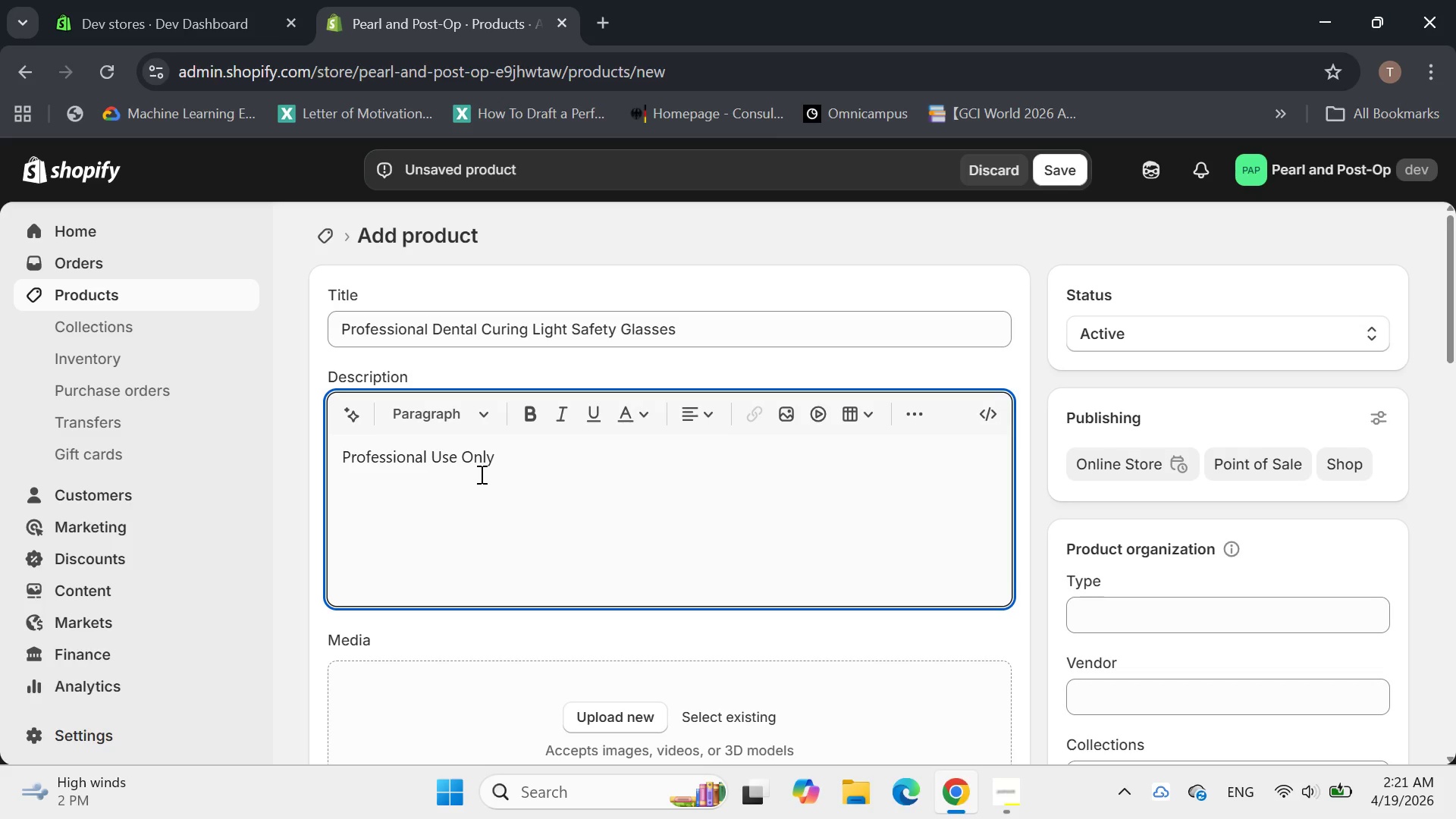 
type(Thea)
key(Backspace)
type(se specialized)
 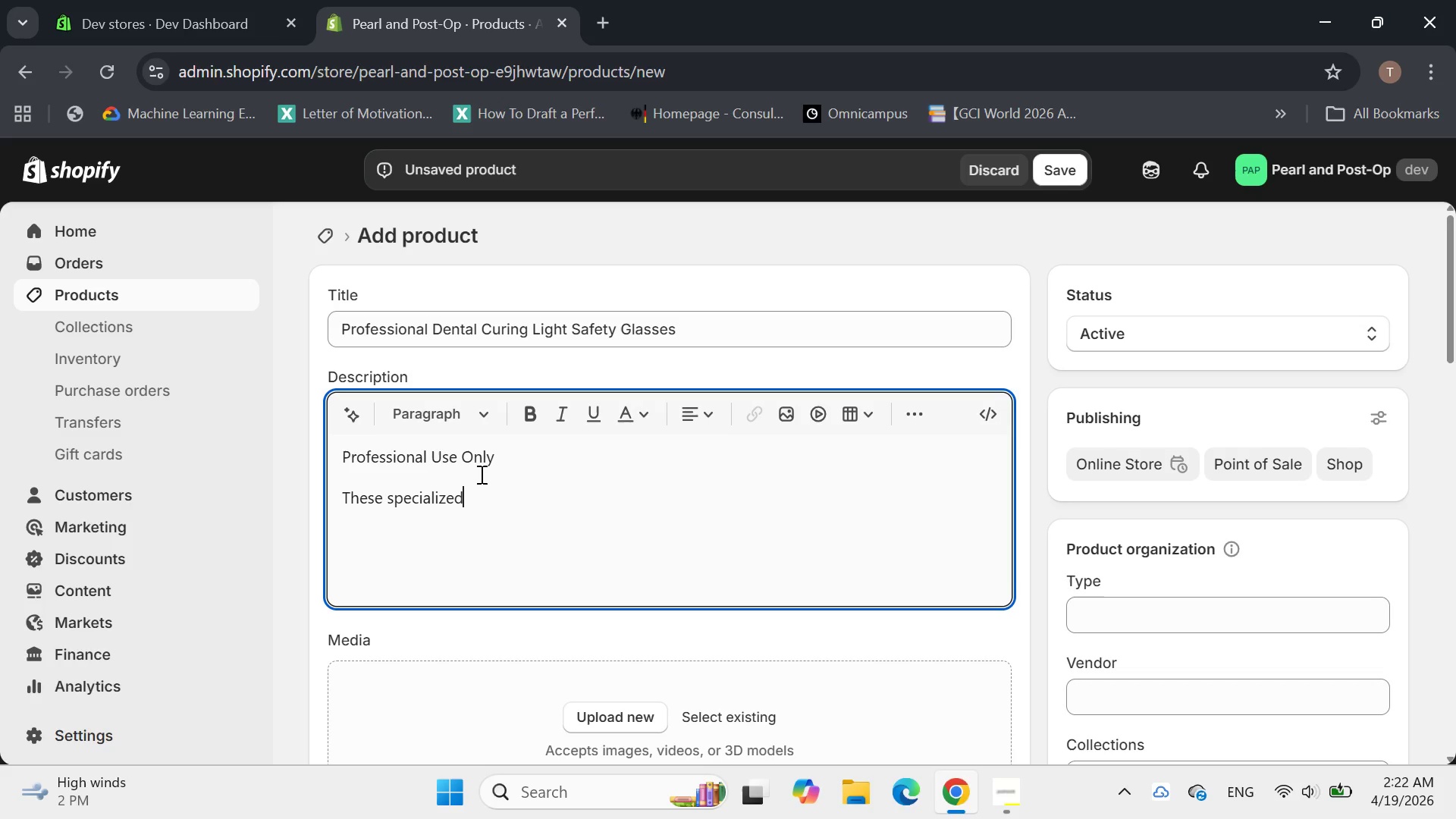 
type( safety glasses are designed fi)
key(Backspace)
type(or use by licensed dental proff)
key(Backspace)
type(essionals to protect i)
key(Backspace)
type(eyes from harn)
key(Backspace)
type(mfull)
key(Backspace)
type( blue light emitted by dental curr)
key(Backspace)
type(ing lights. essential)
 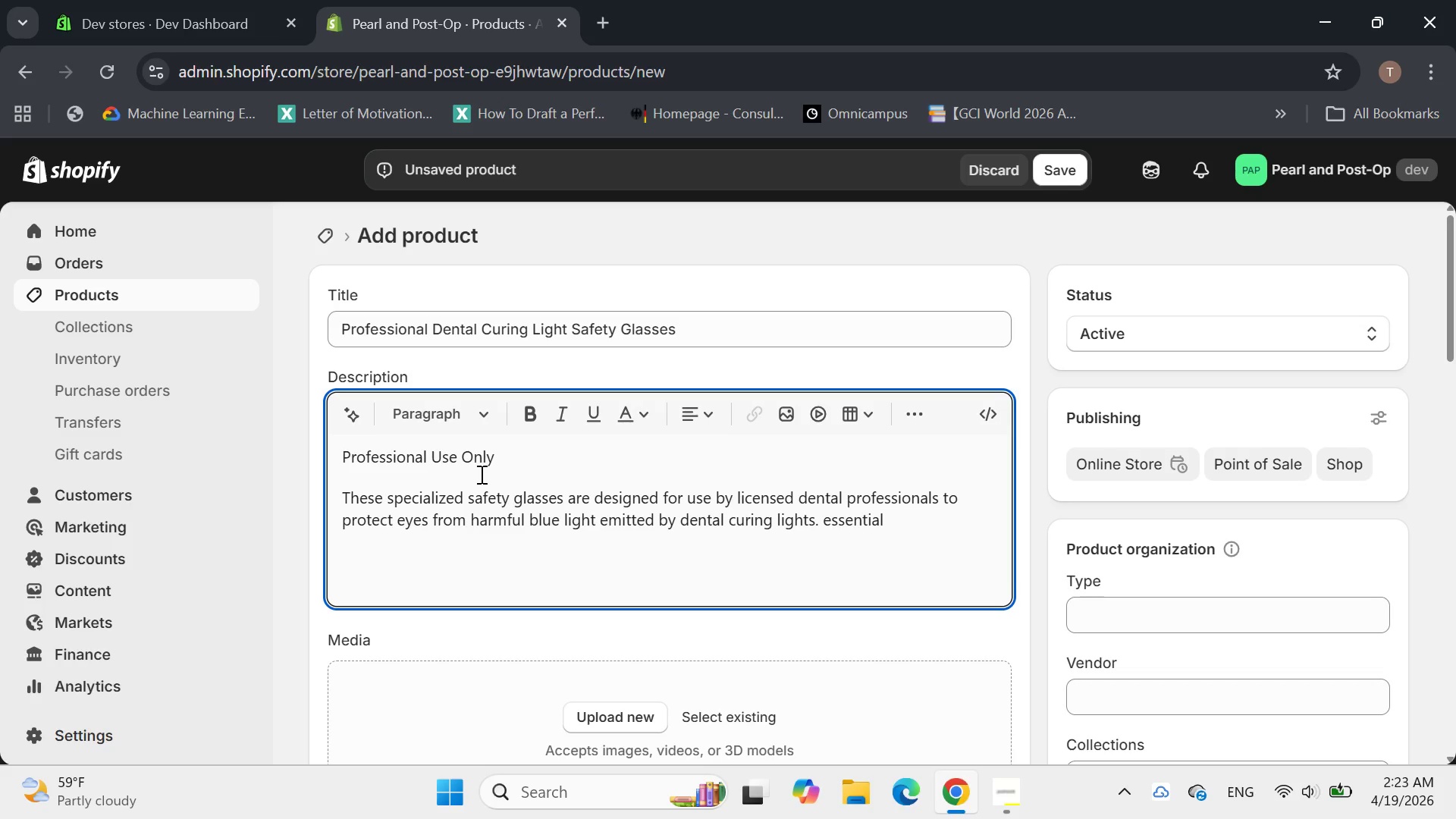 
key(ArrowLeft)
 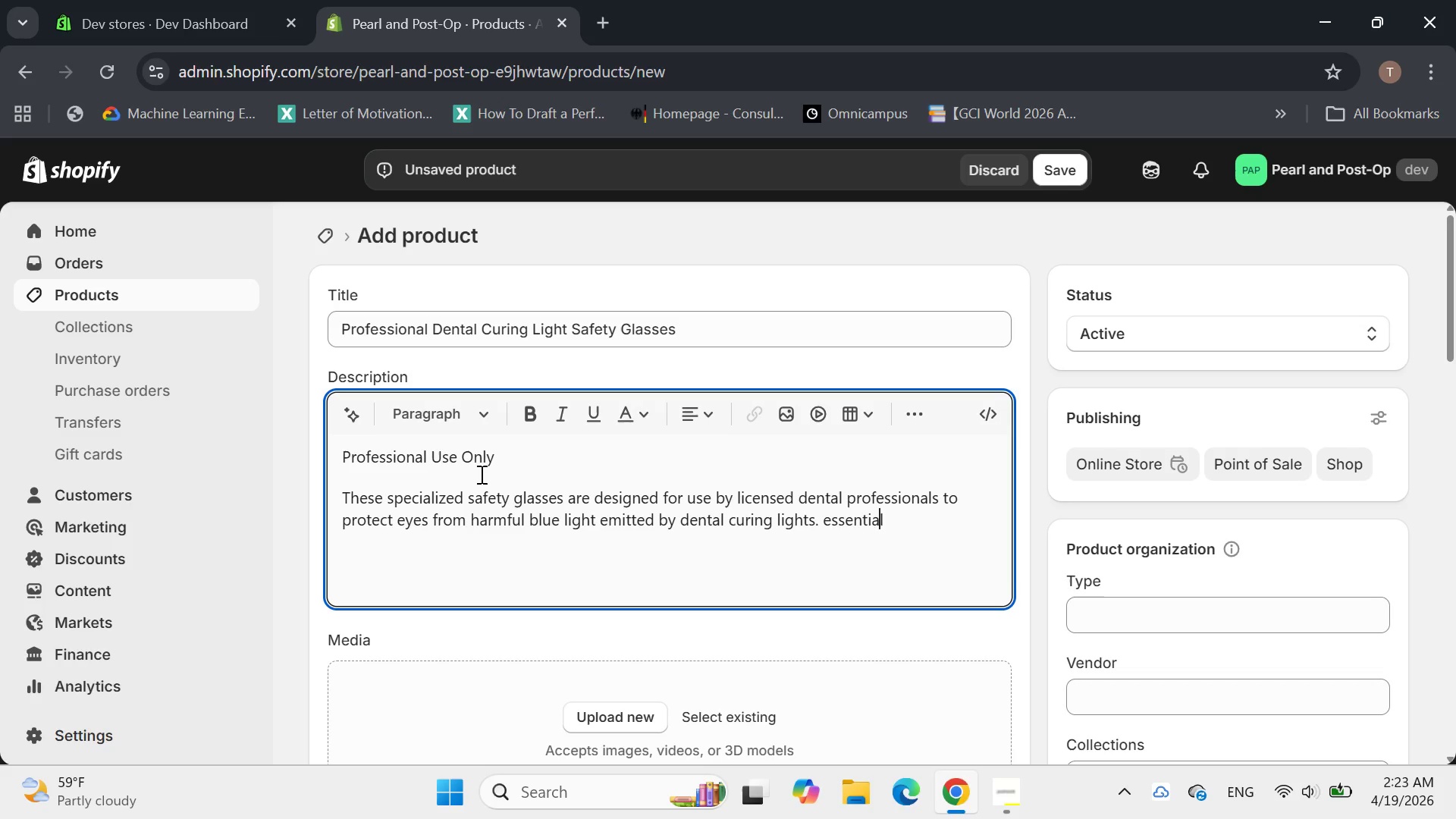 
key(ArrowLeft)
 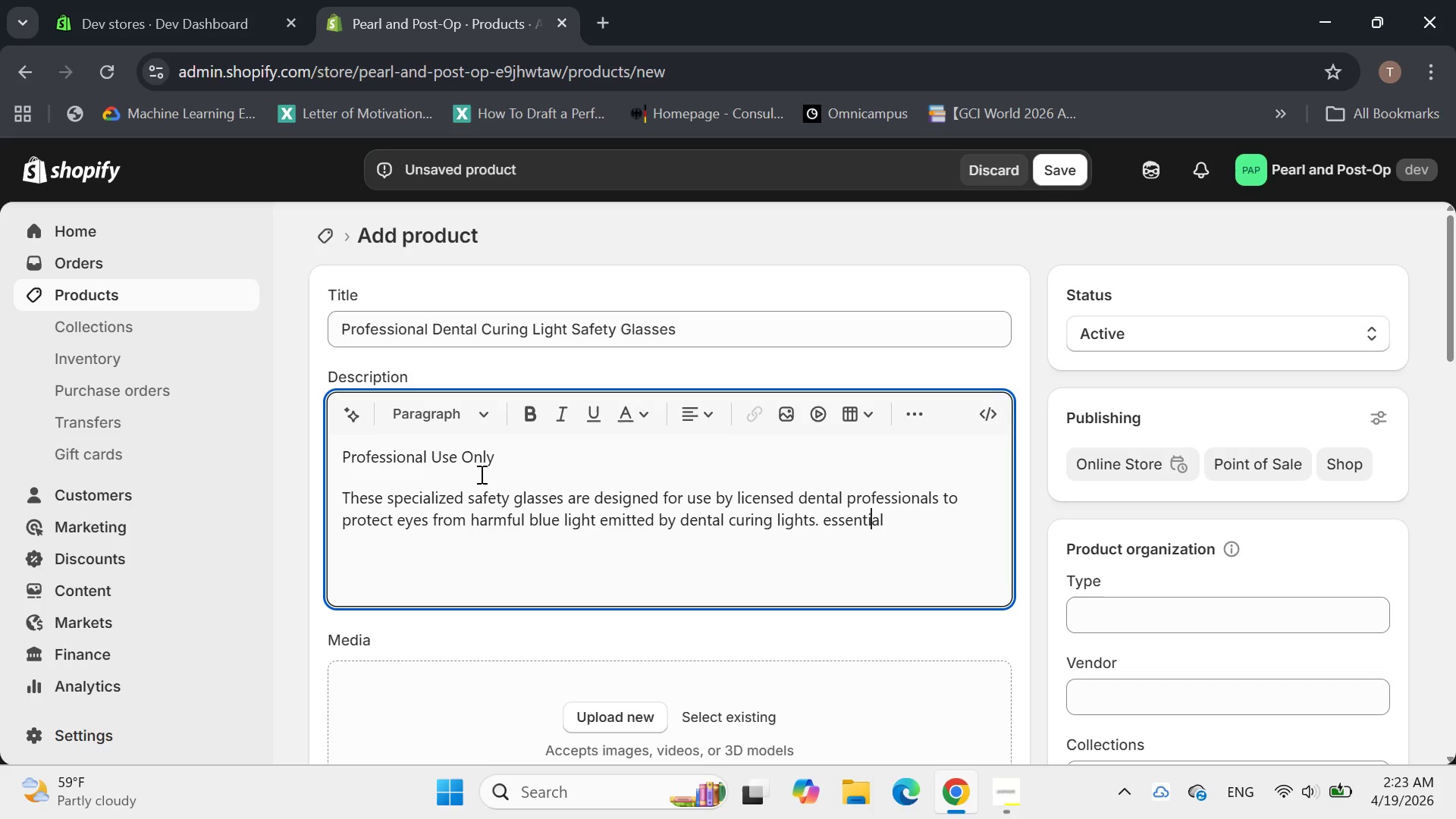 
key(ArrowLeft)
 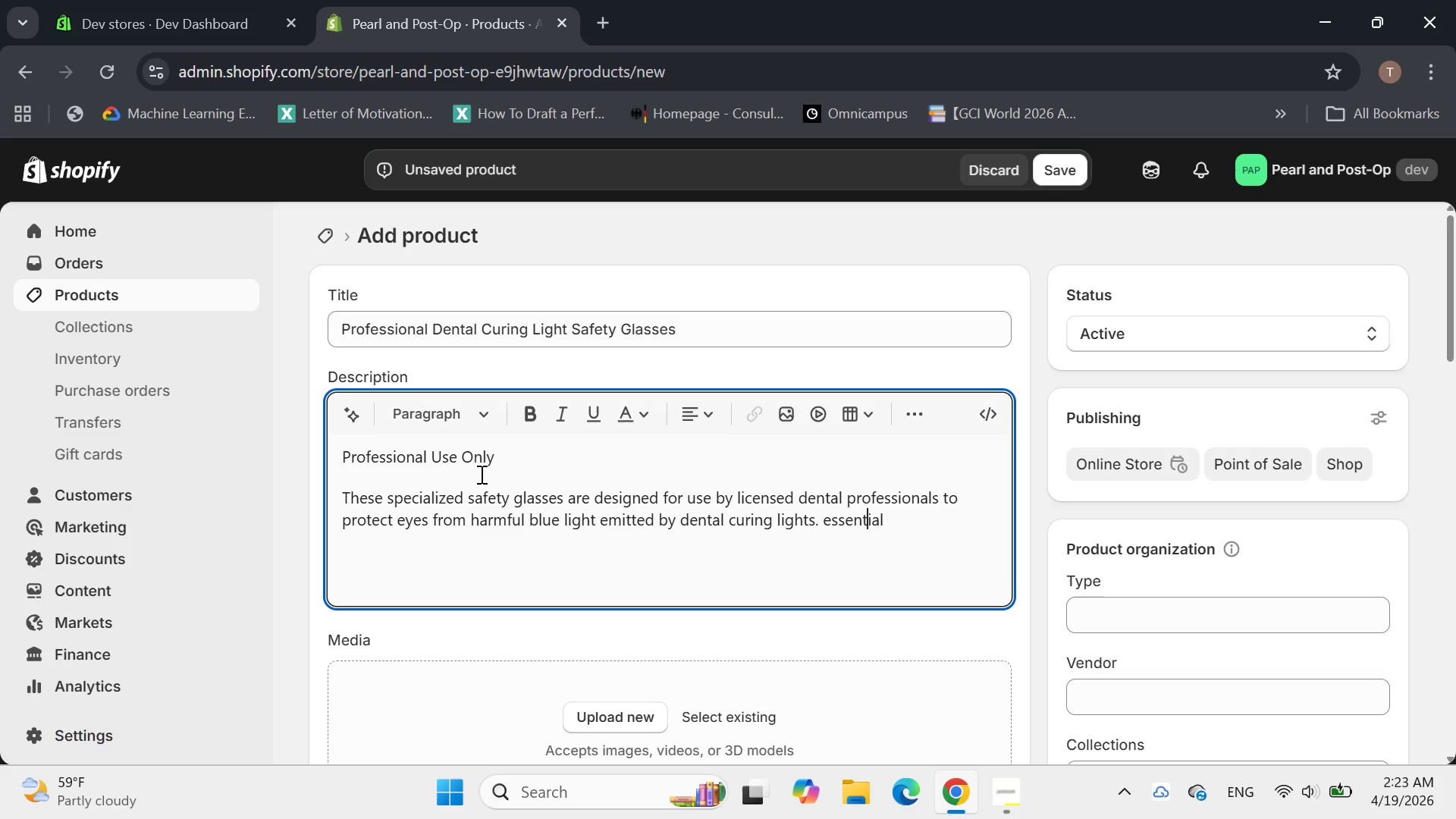 
key(ArrowLeft)
 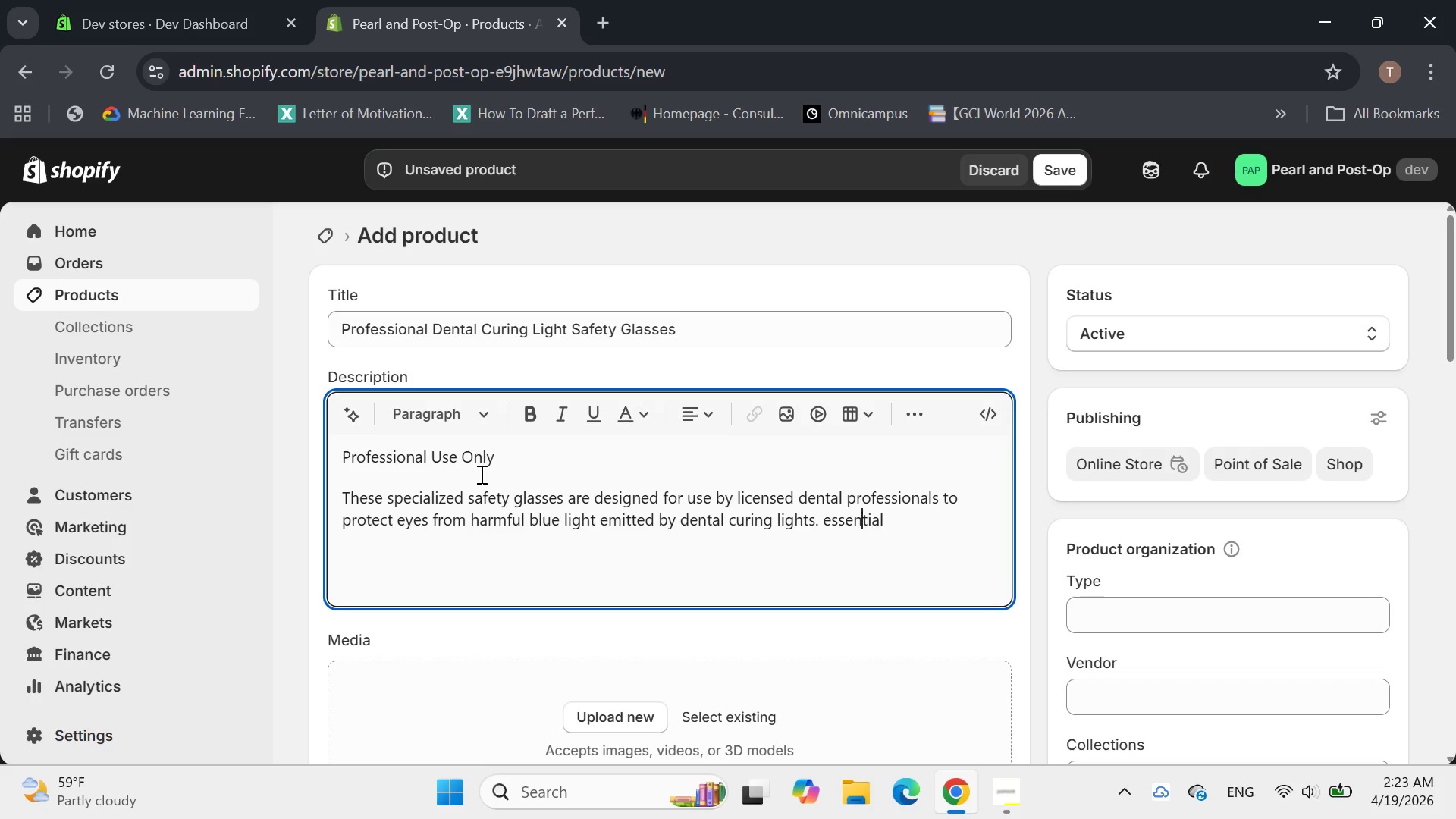 
key(ArrowLeft)
 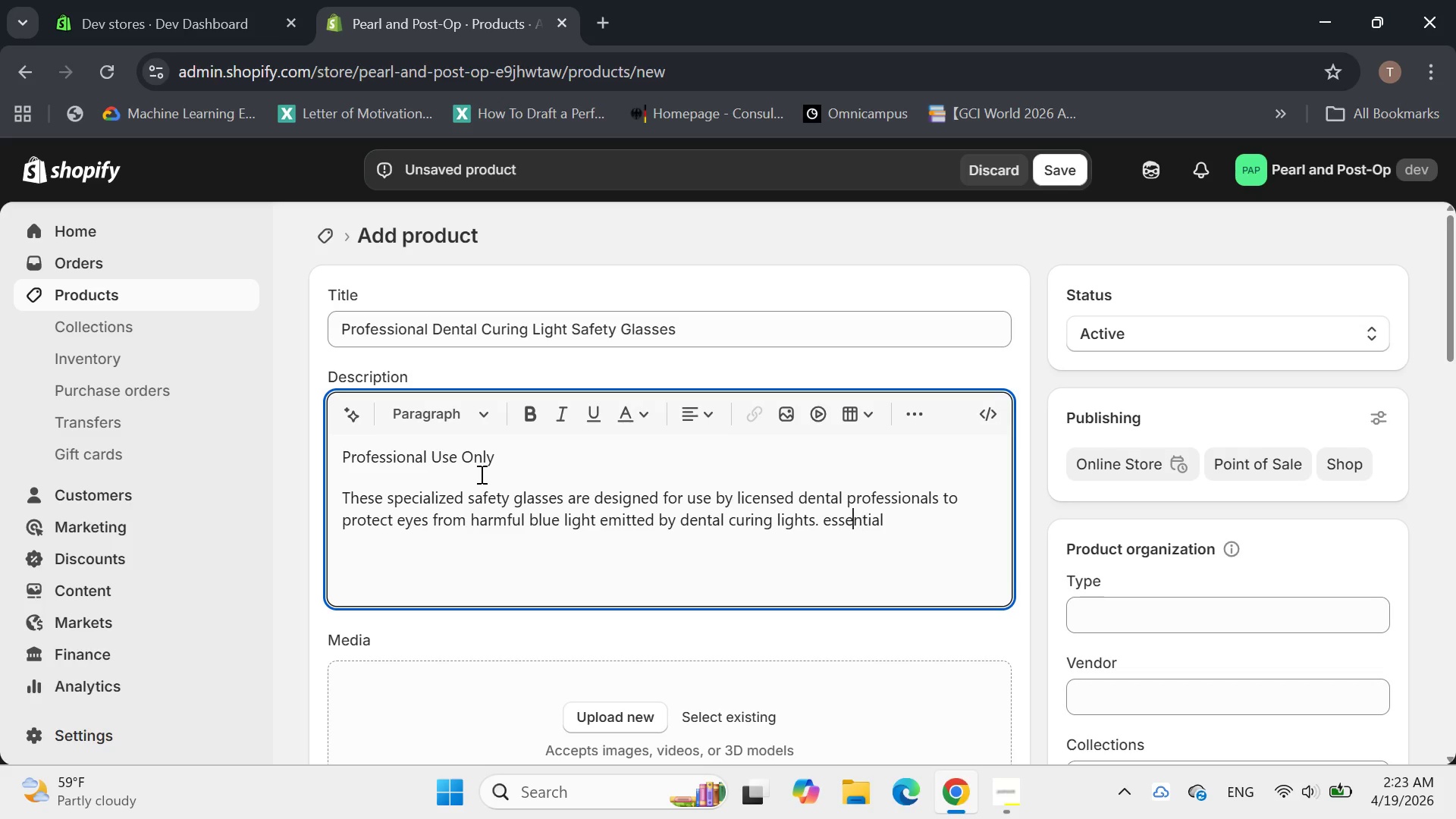 
key(ArrowLeft)
 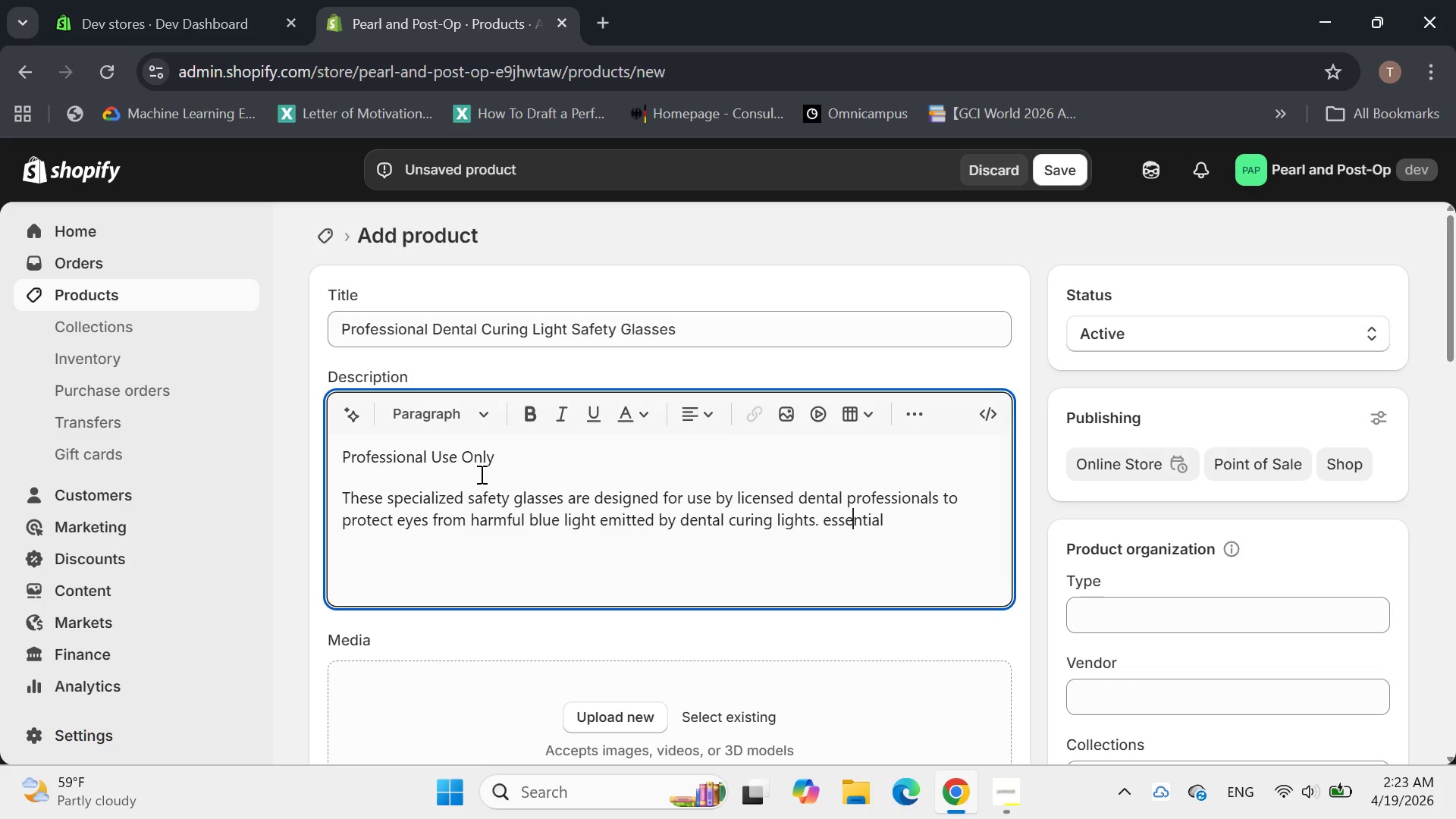 
key(ArrowLeft)
 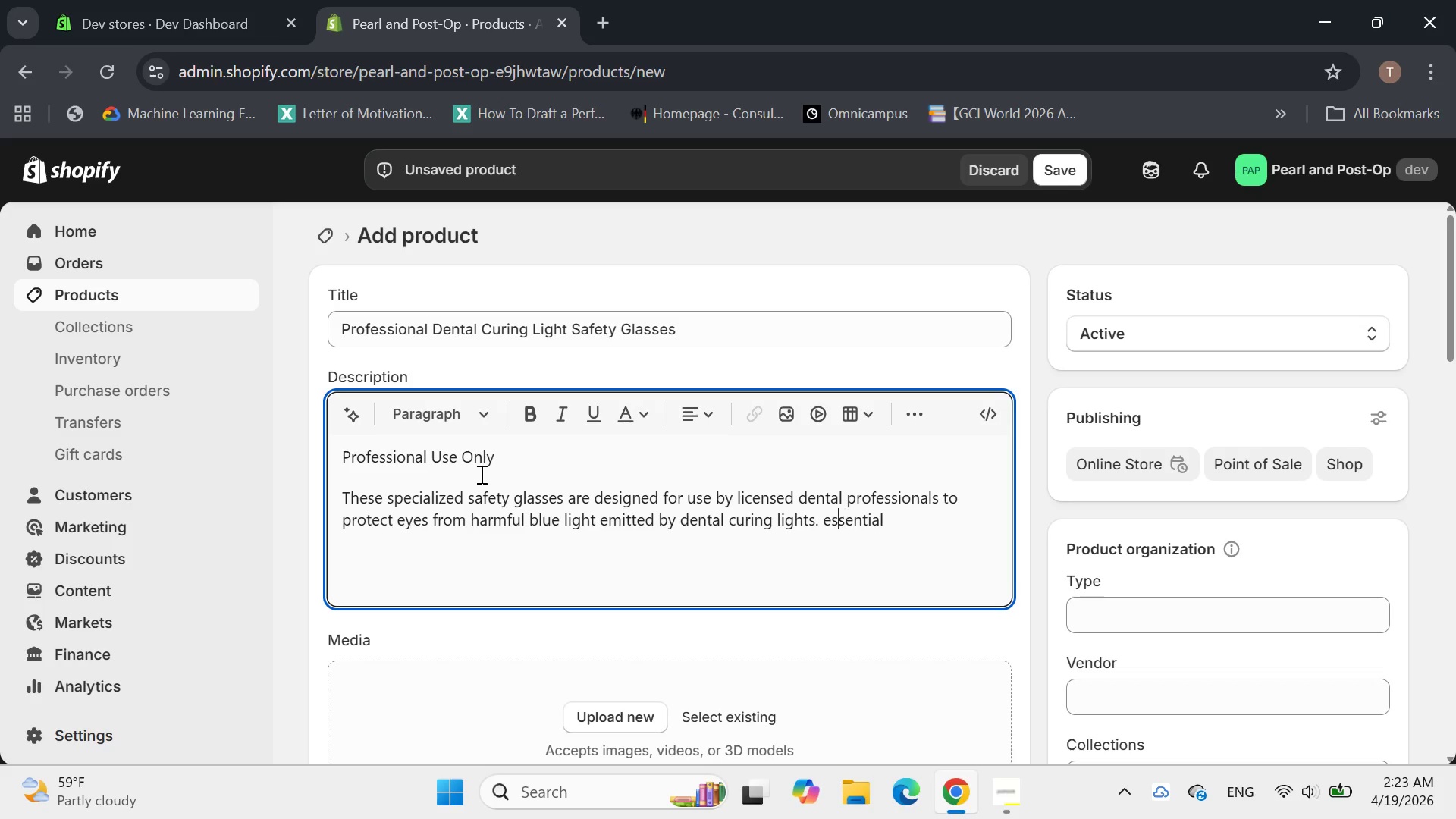 
key(ArrowLeft)
 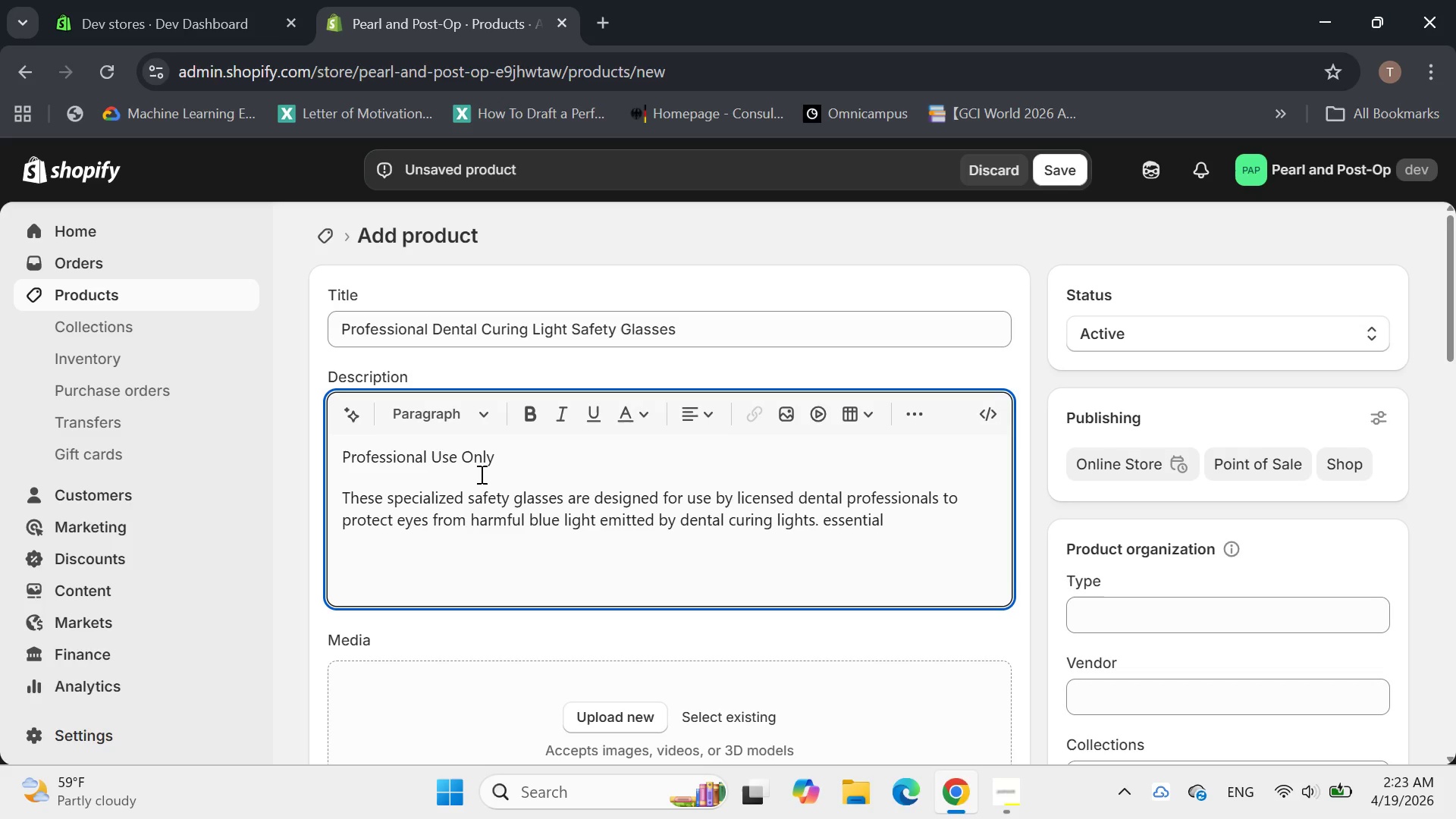 
key(Backspace)
 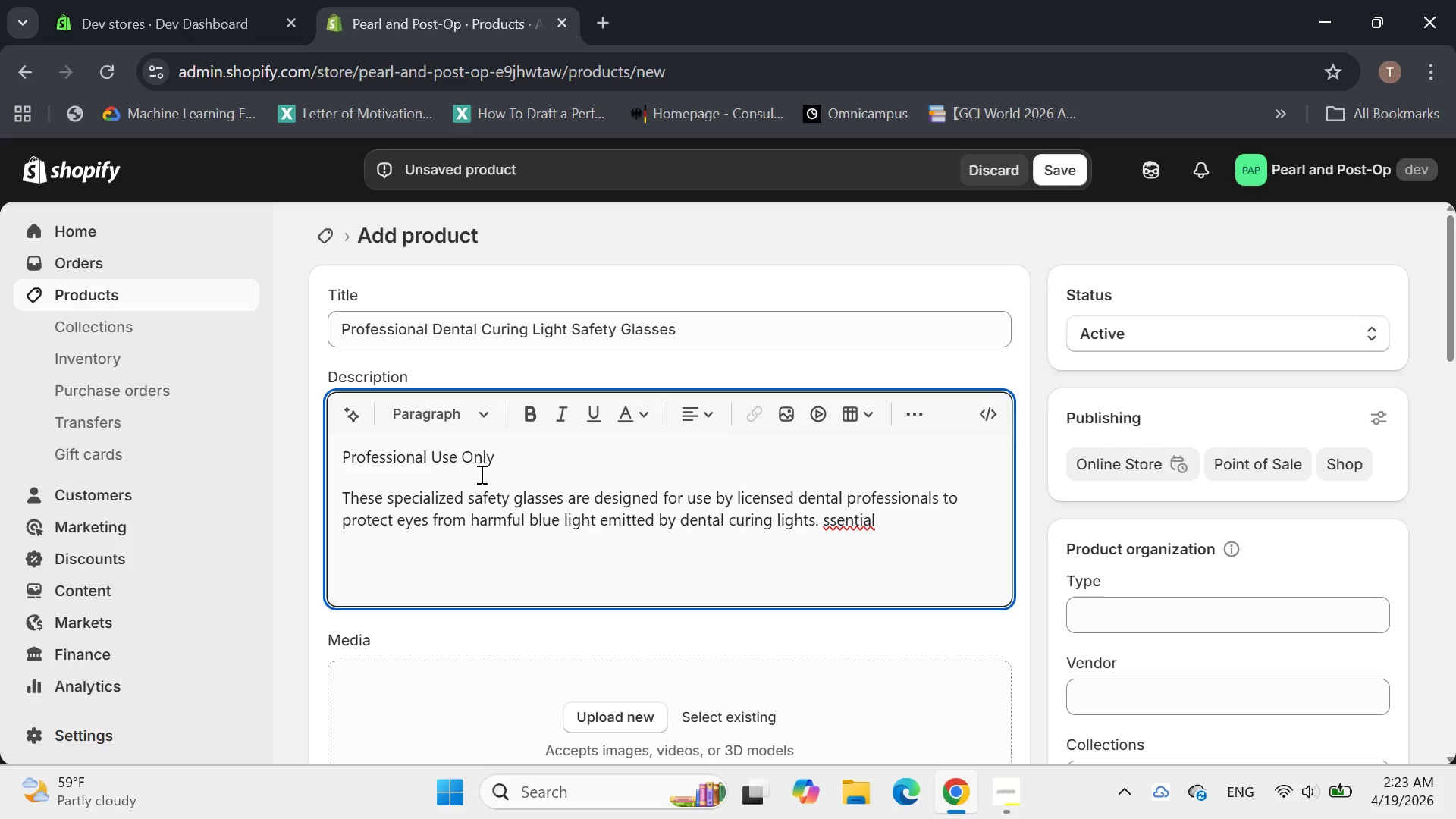 
key(Shift+E)
 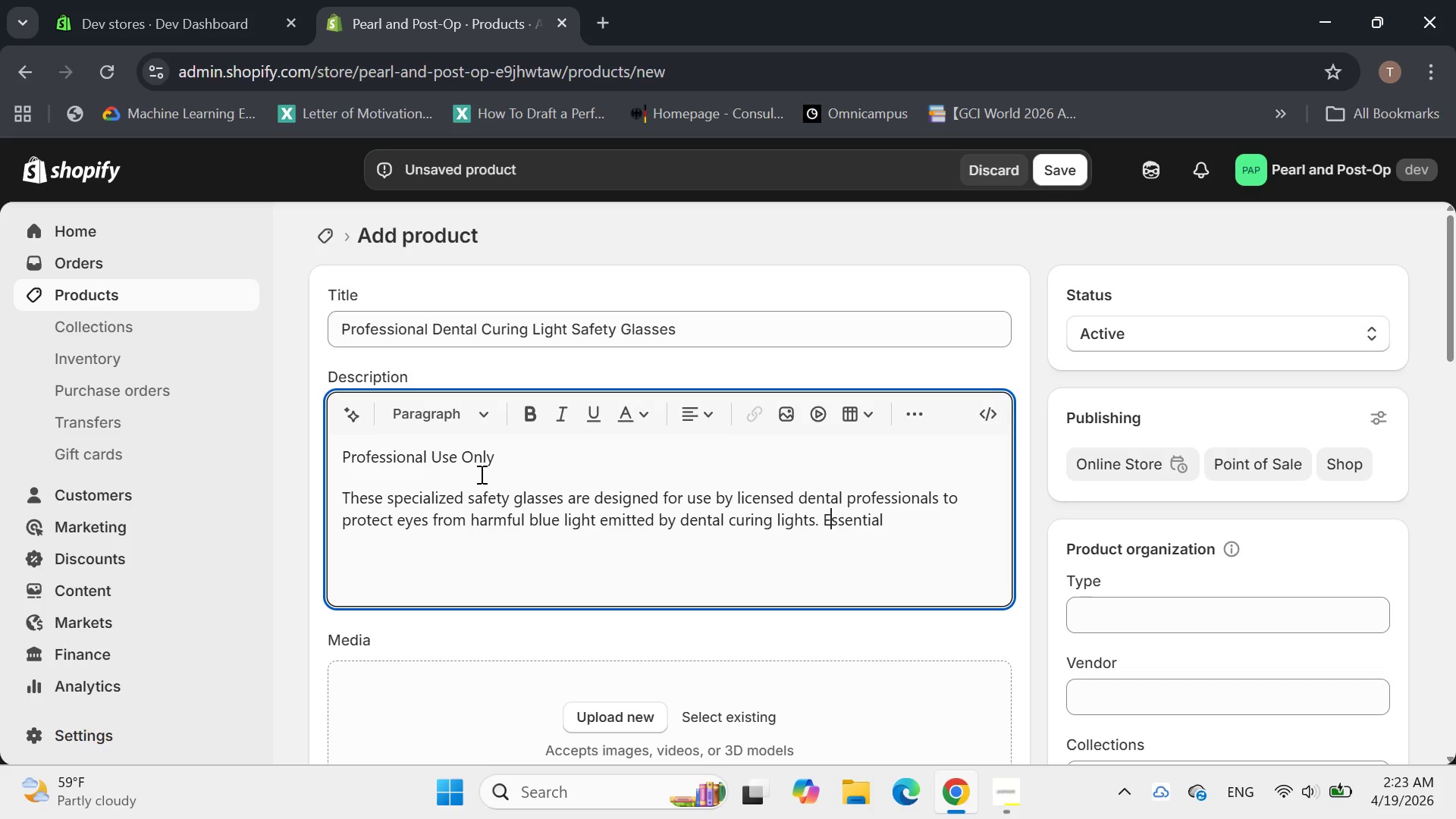 
key(End)
 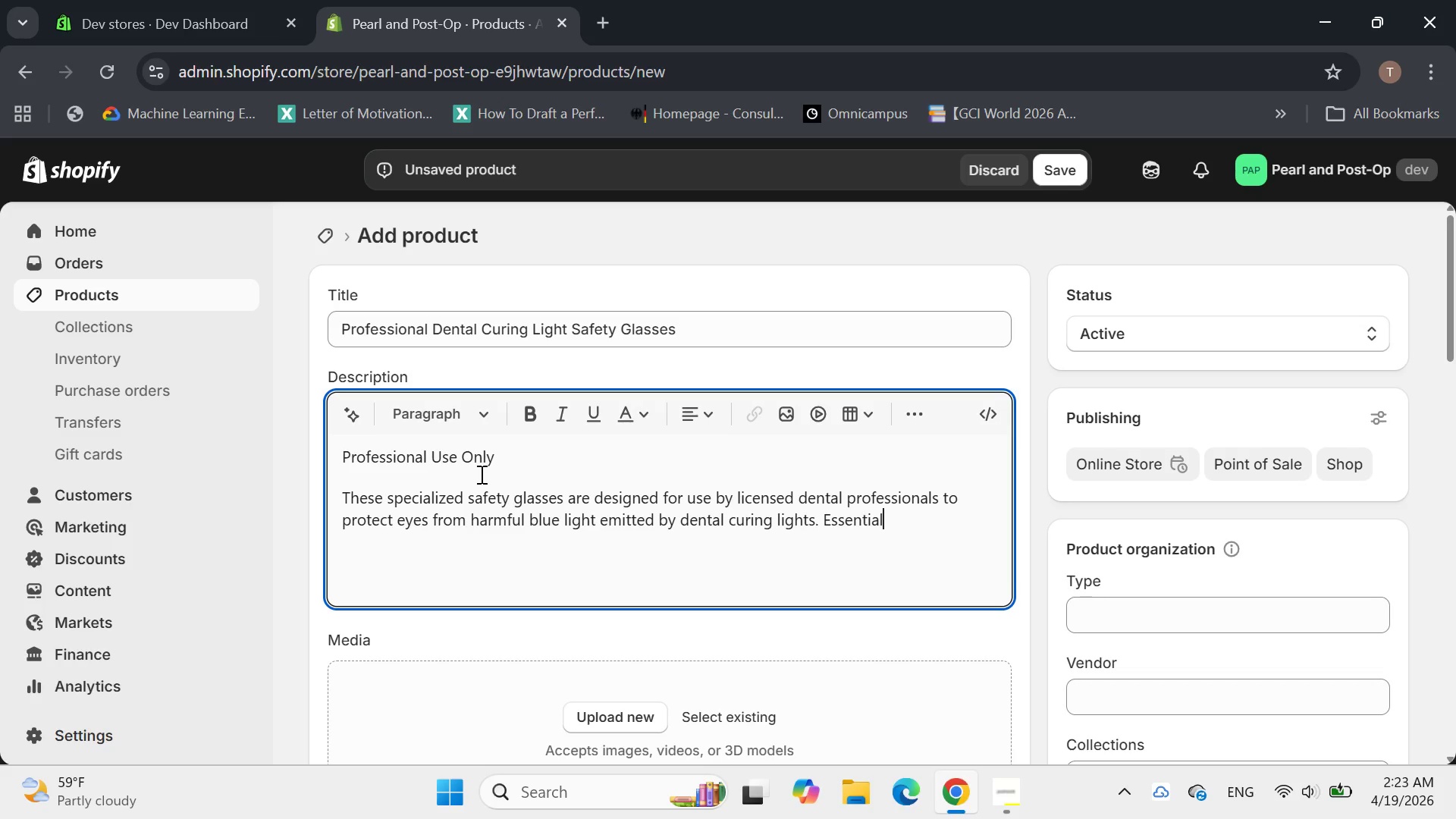 
key(ArrowRight)
 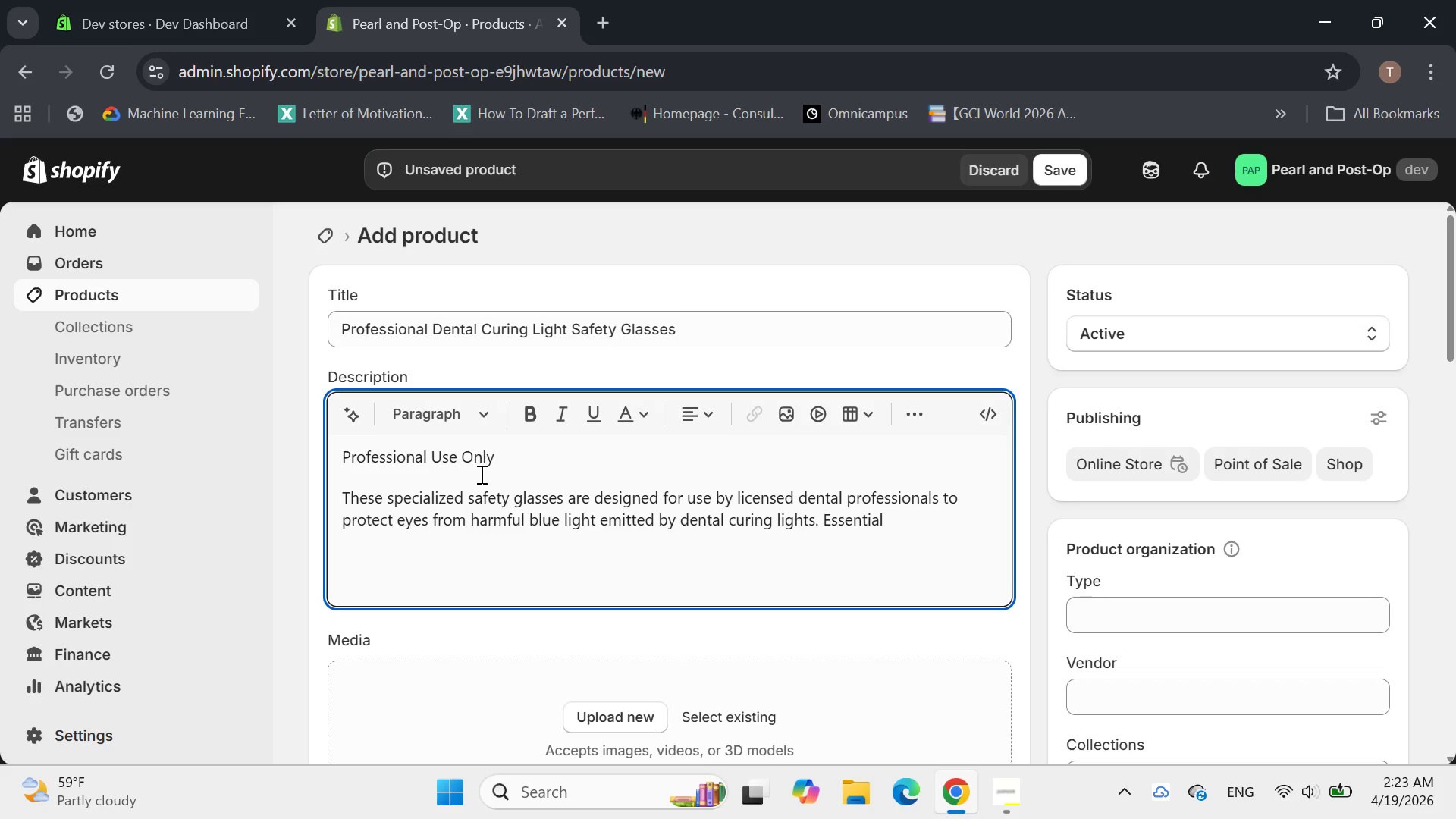 
type( personal protective qqu)
key(Backspace)
key(Backspace)
key(Backspace)
type(equ)
 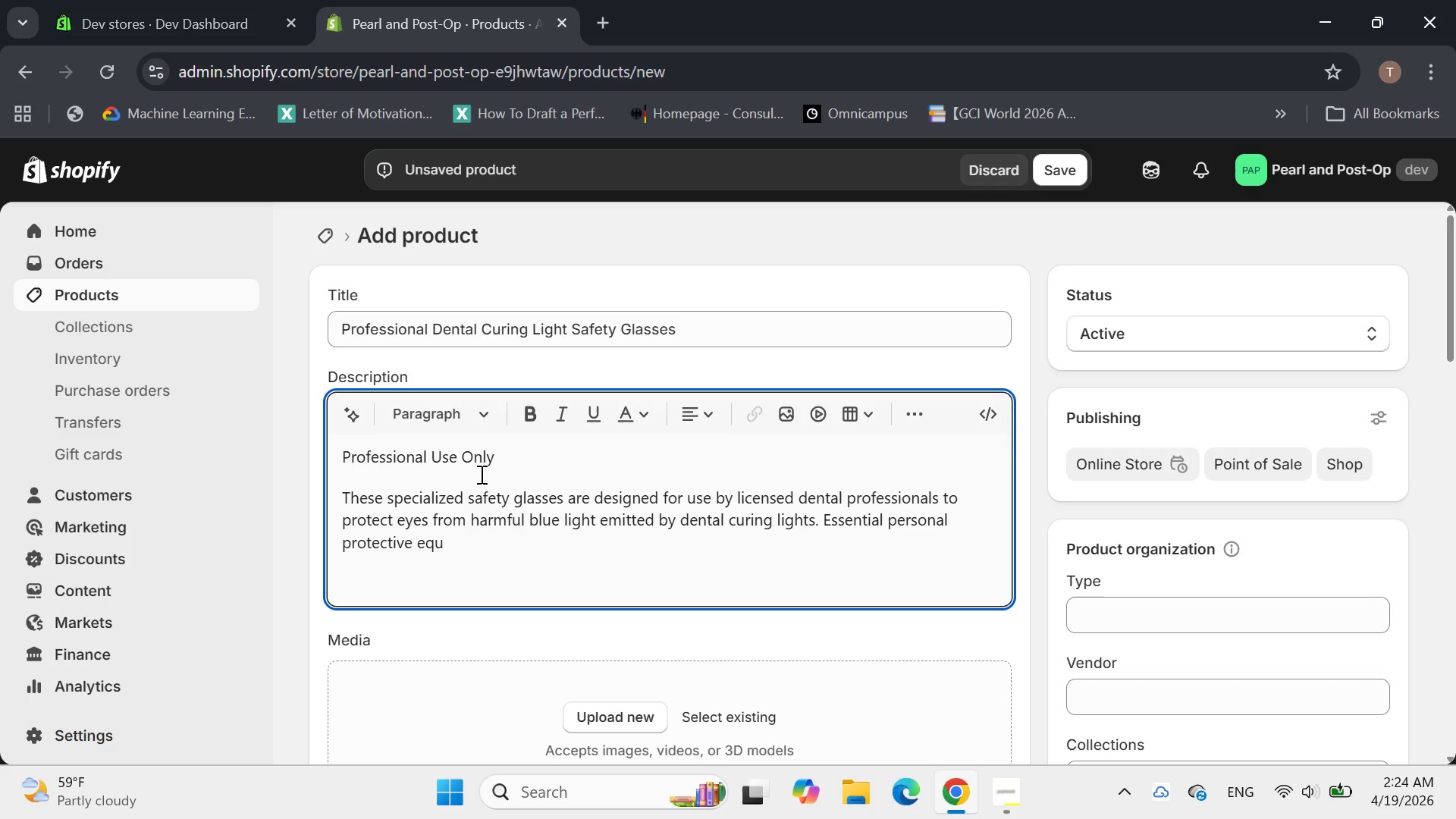 
type(ipment ())
 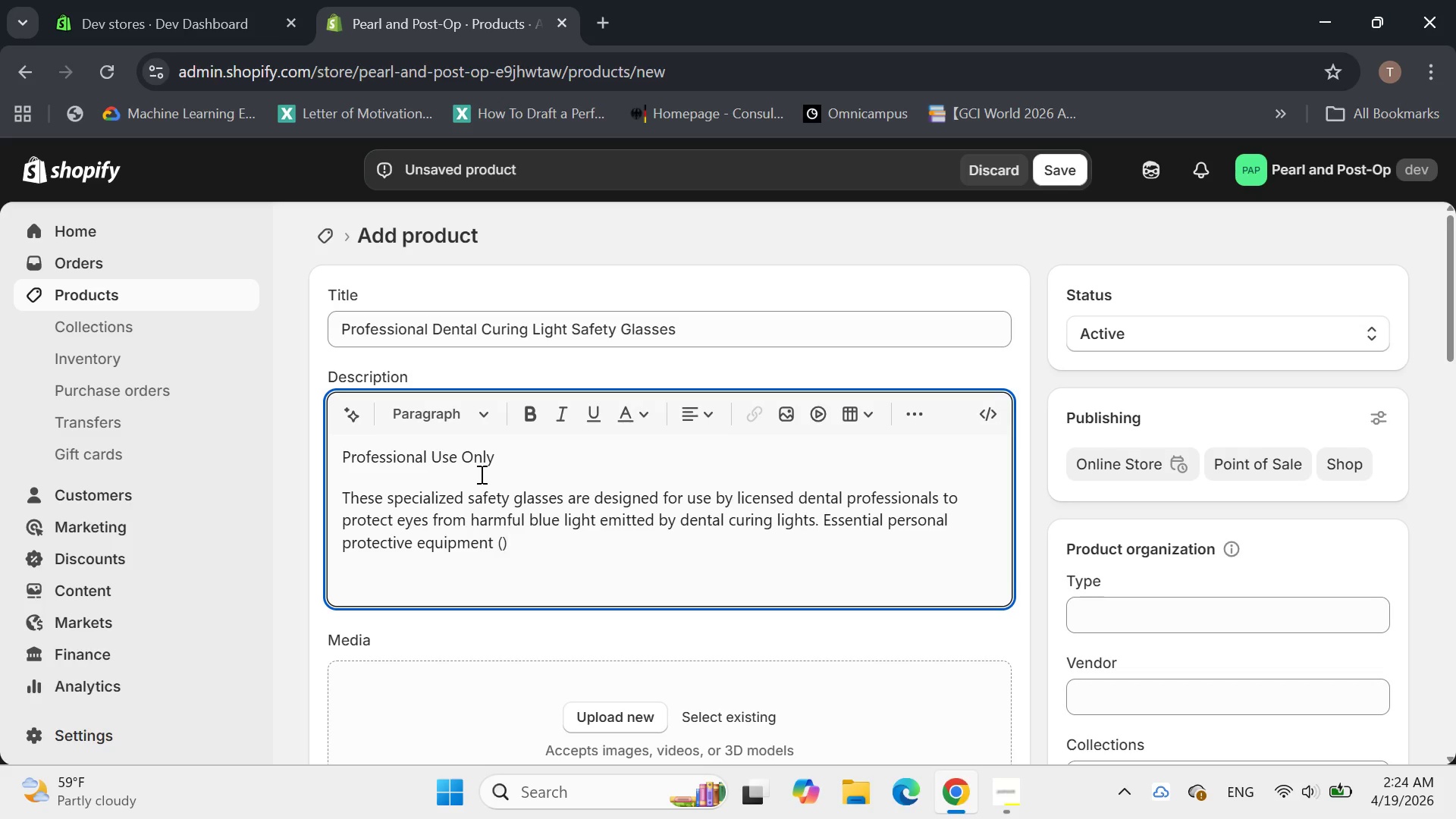 
 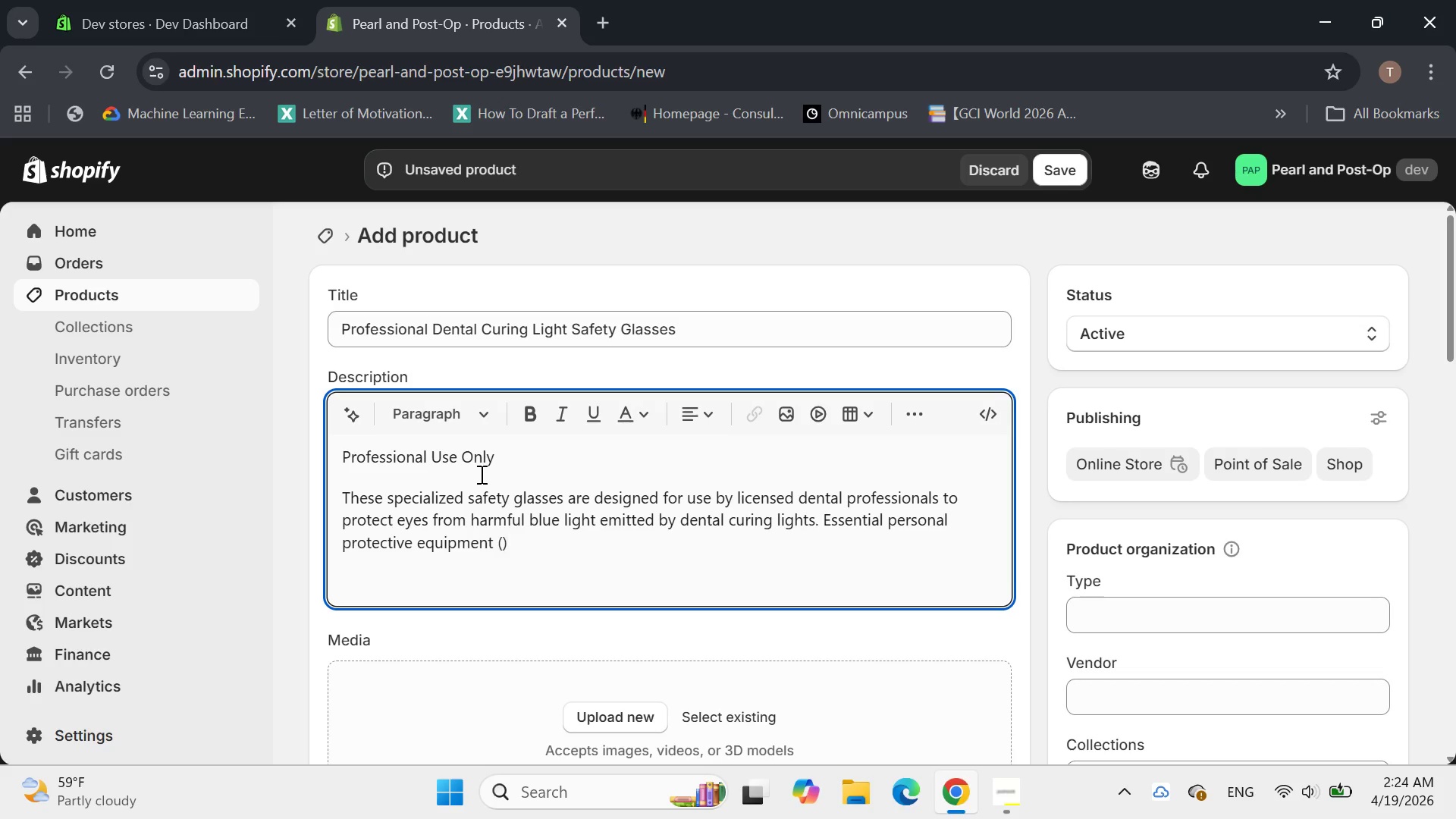 
key(ArrowLeft)
 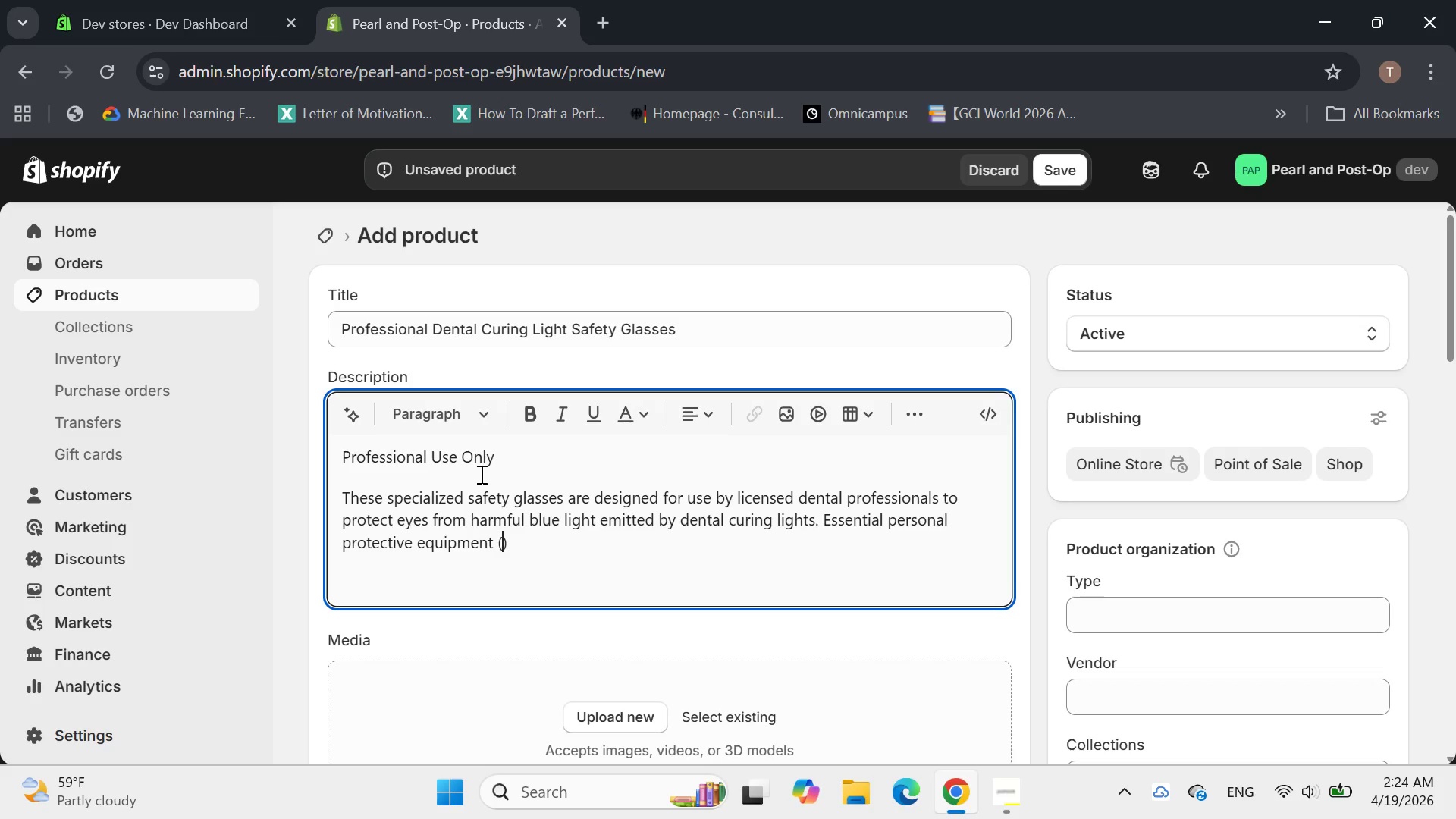 
type(PPE)
 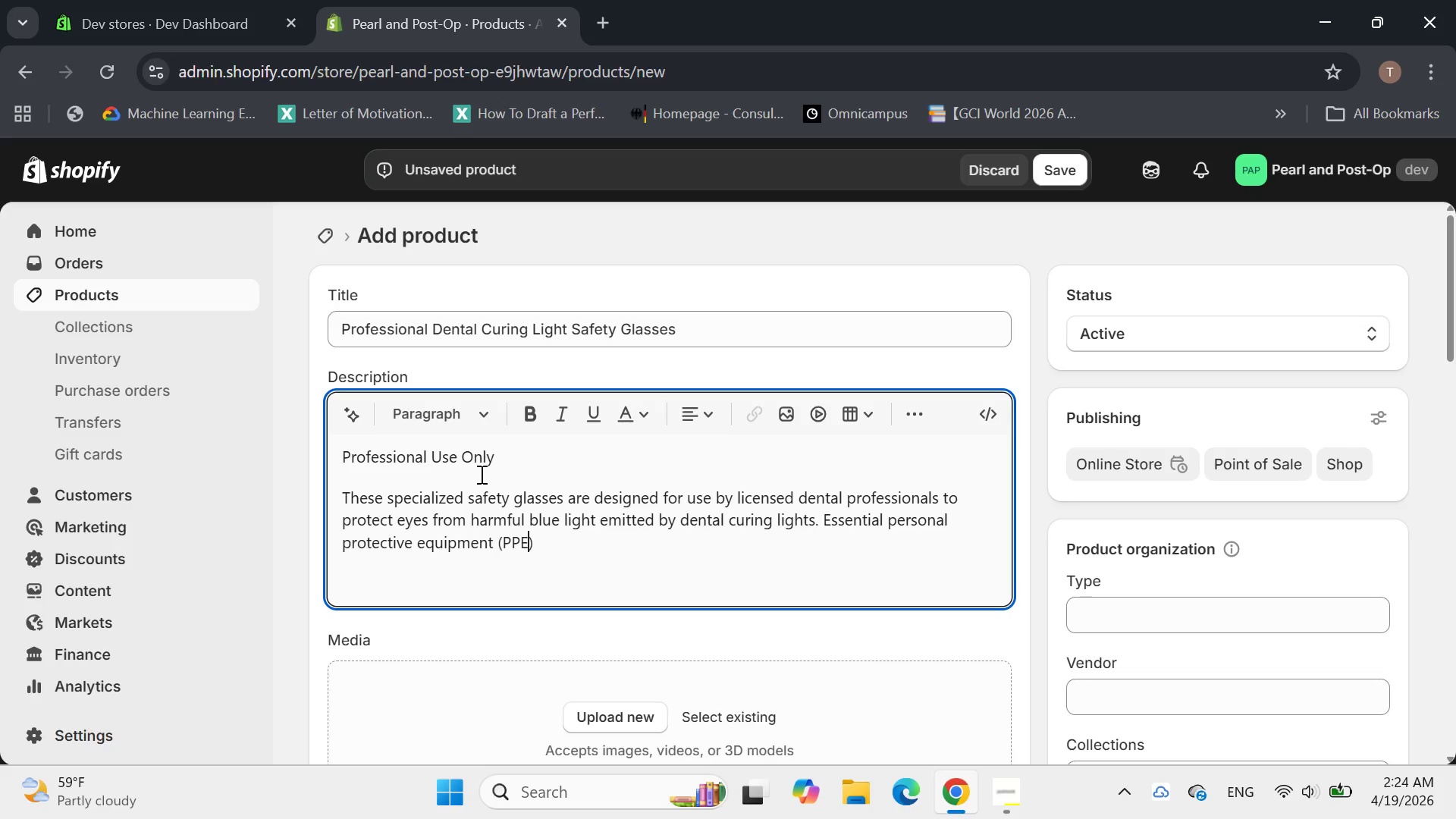 
key(ArrowRight)
 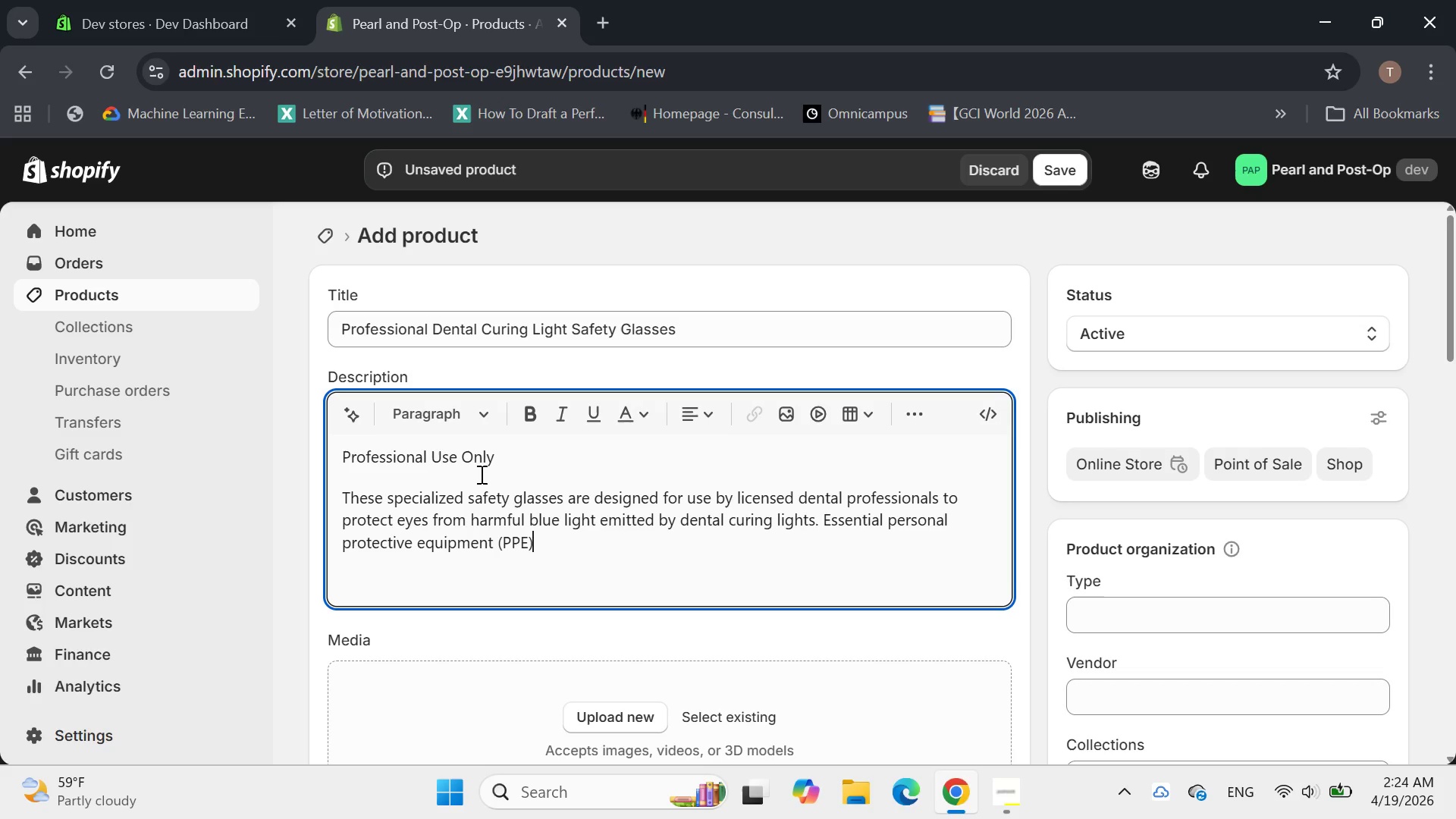 
key(ArrowRight)
 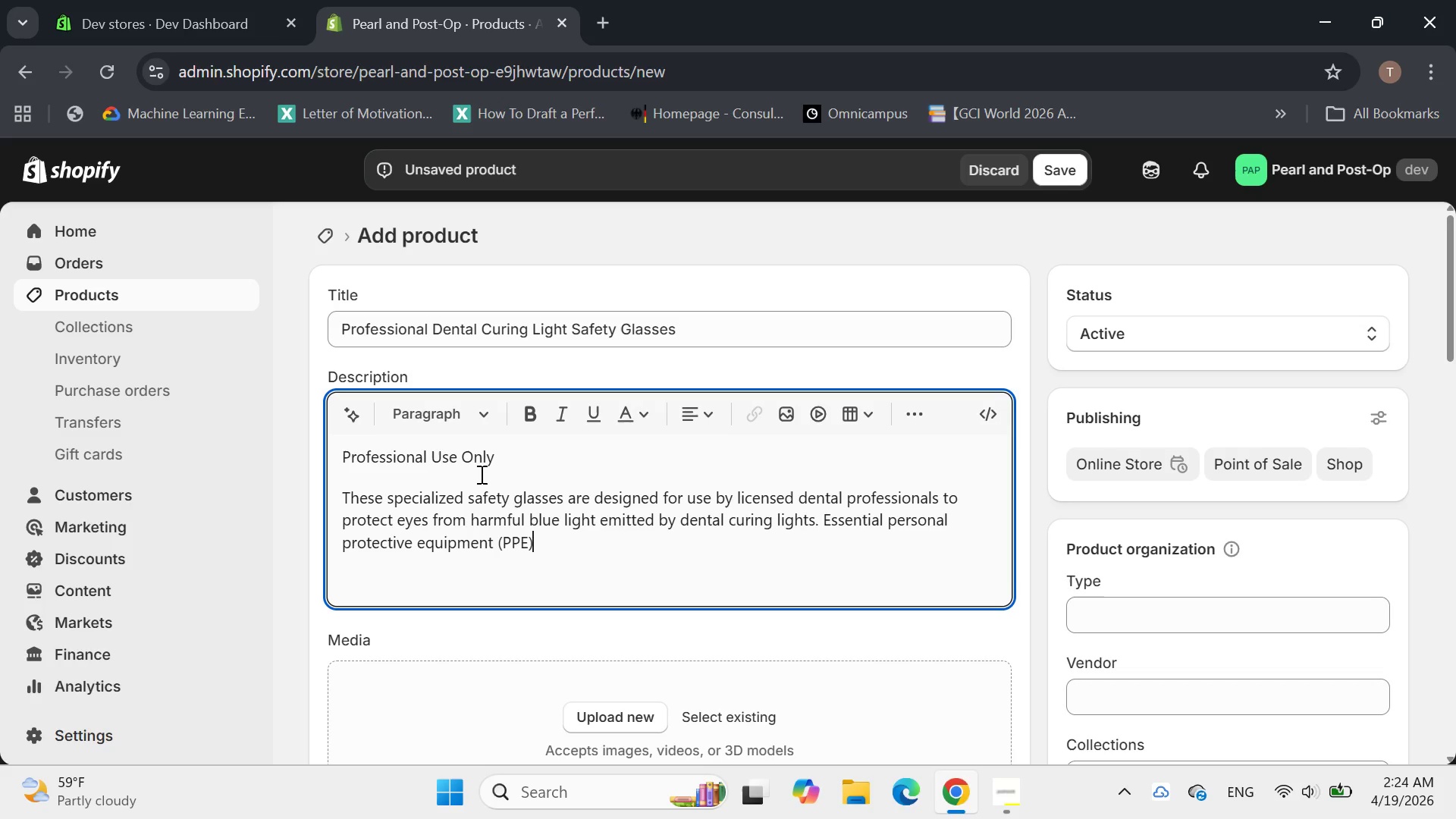 
type( for in office proceduc)
key(Backspace)
type(res)
 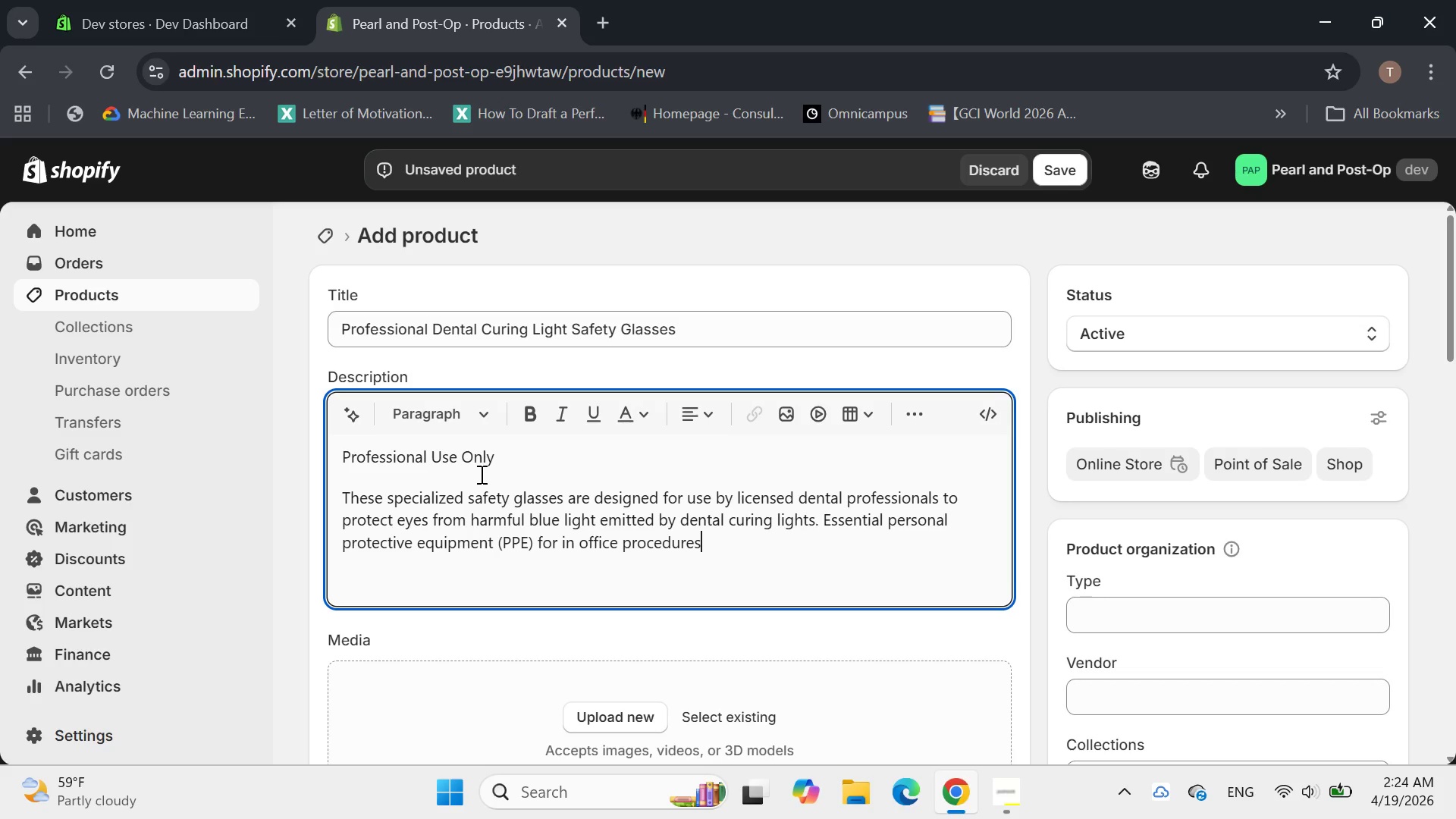 
key(ArrowLeft)
 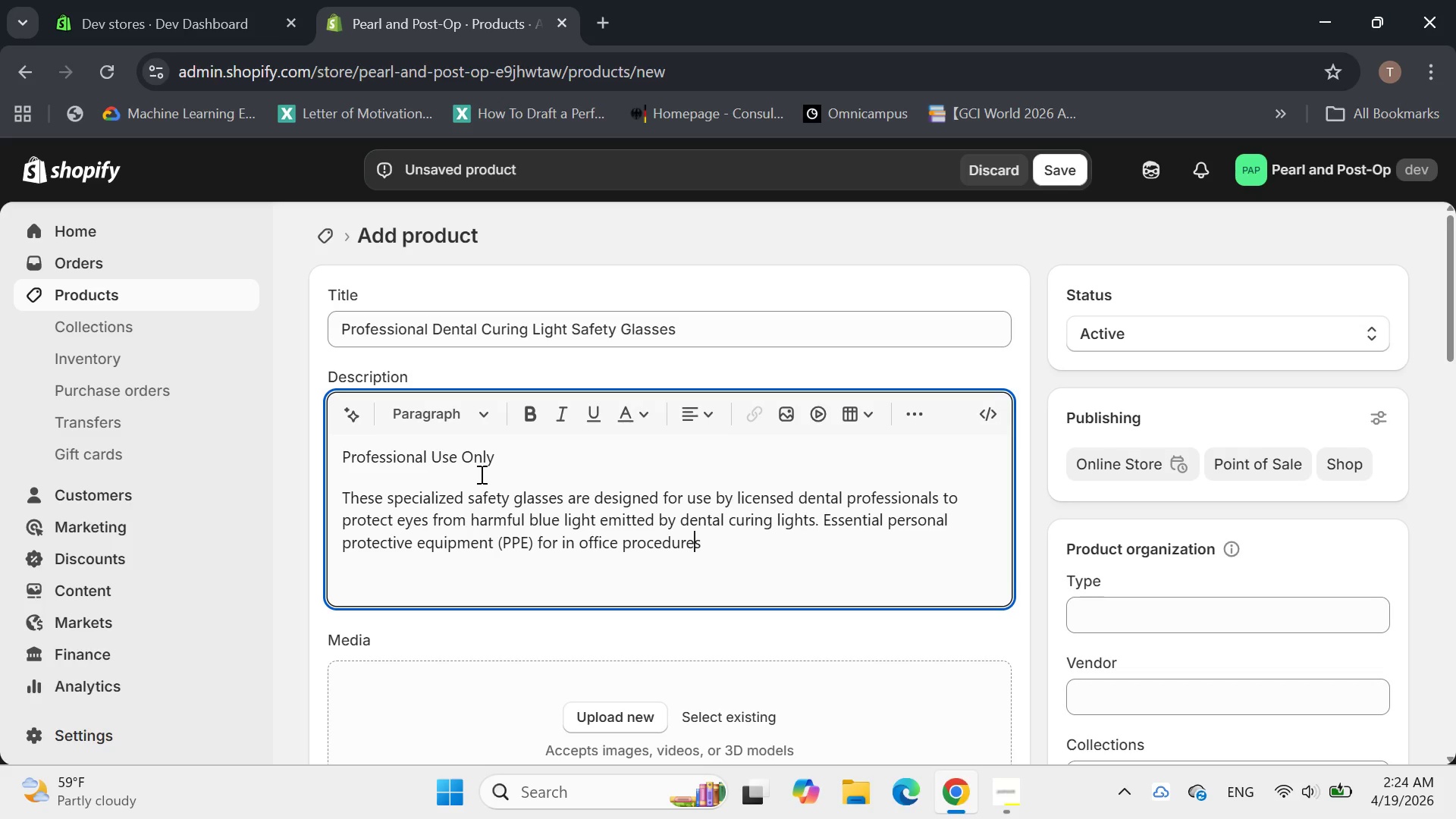 
key(ArrowLeft)
 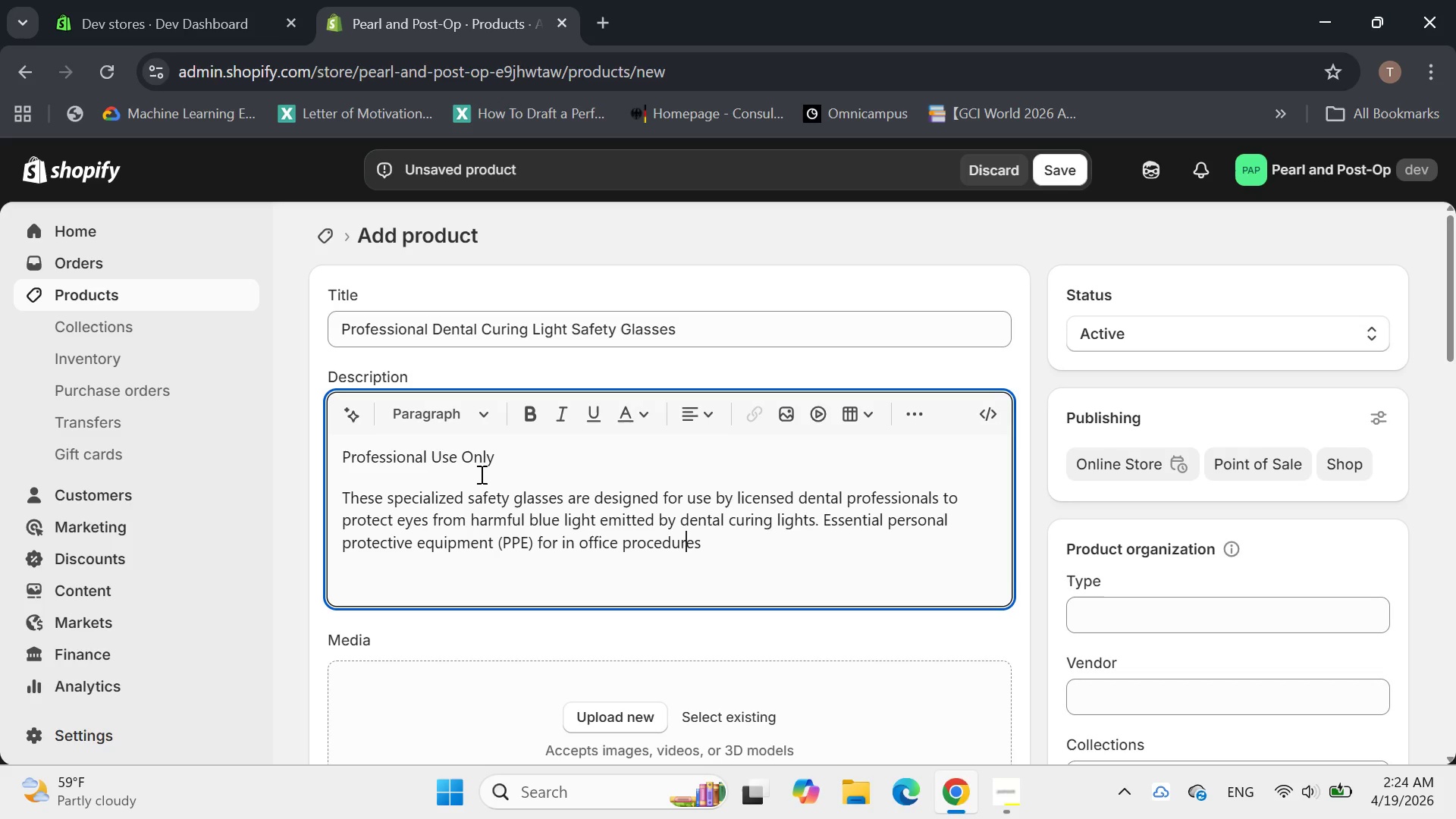 
key(ArrowLeft)
 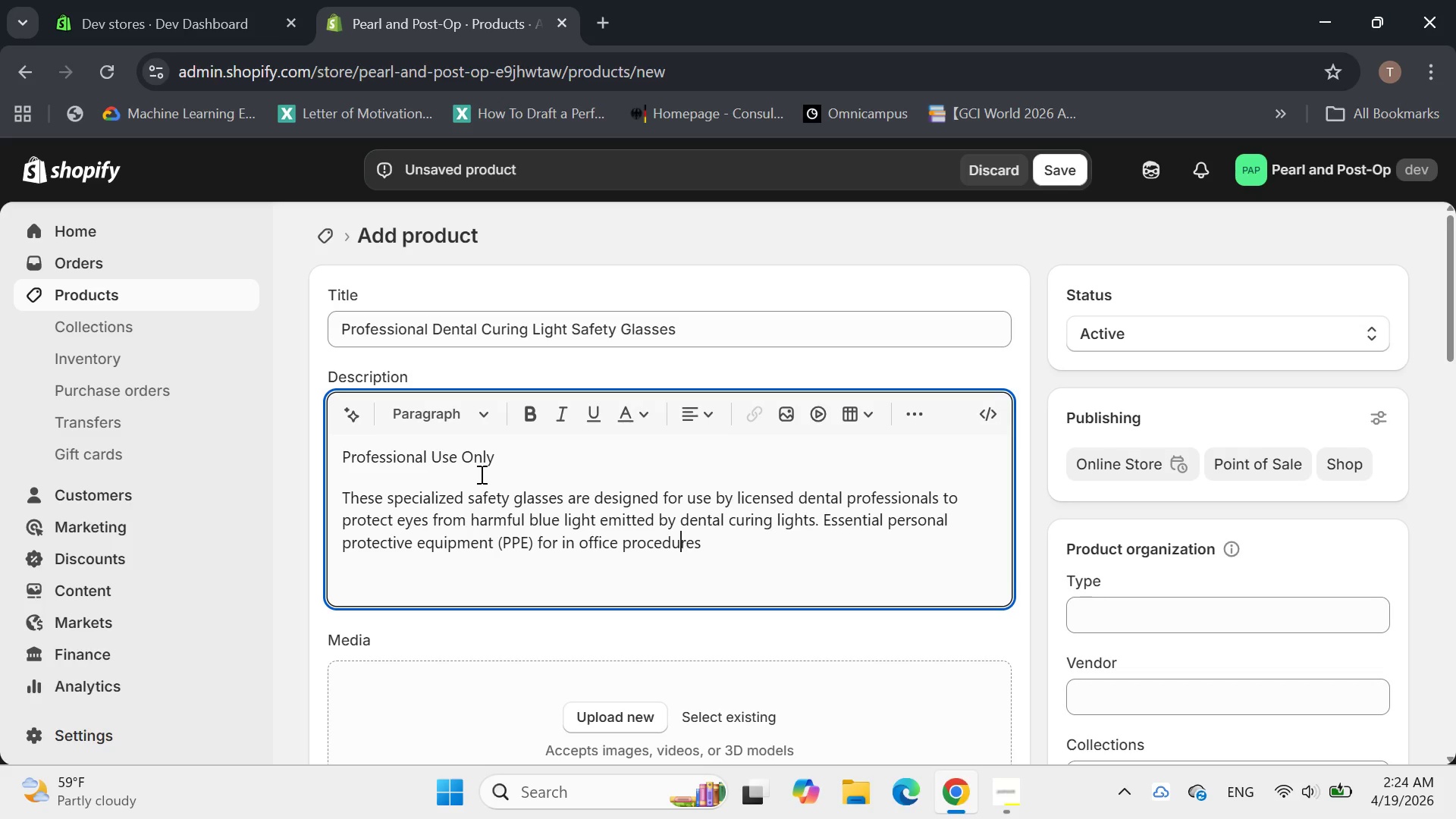 
key(ArrowLeft)
 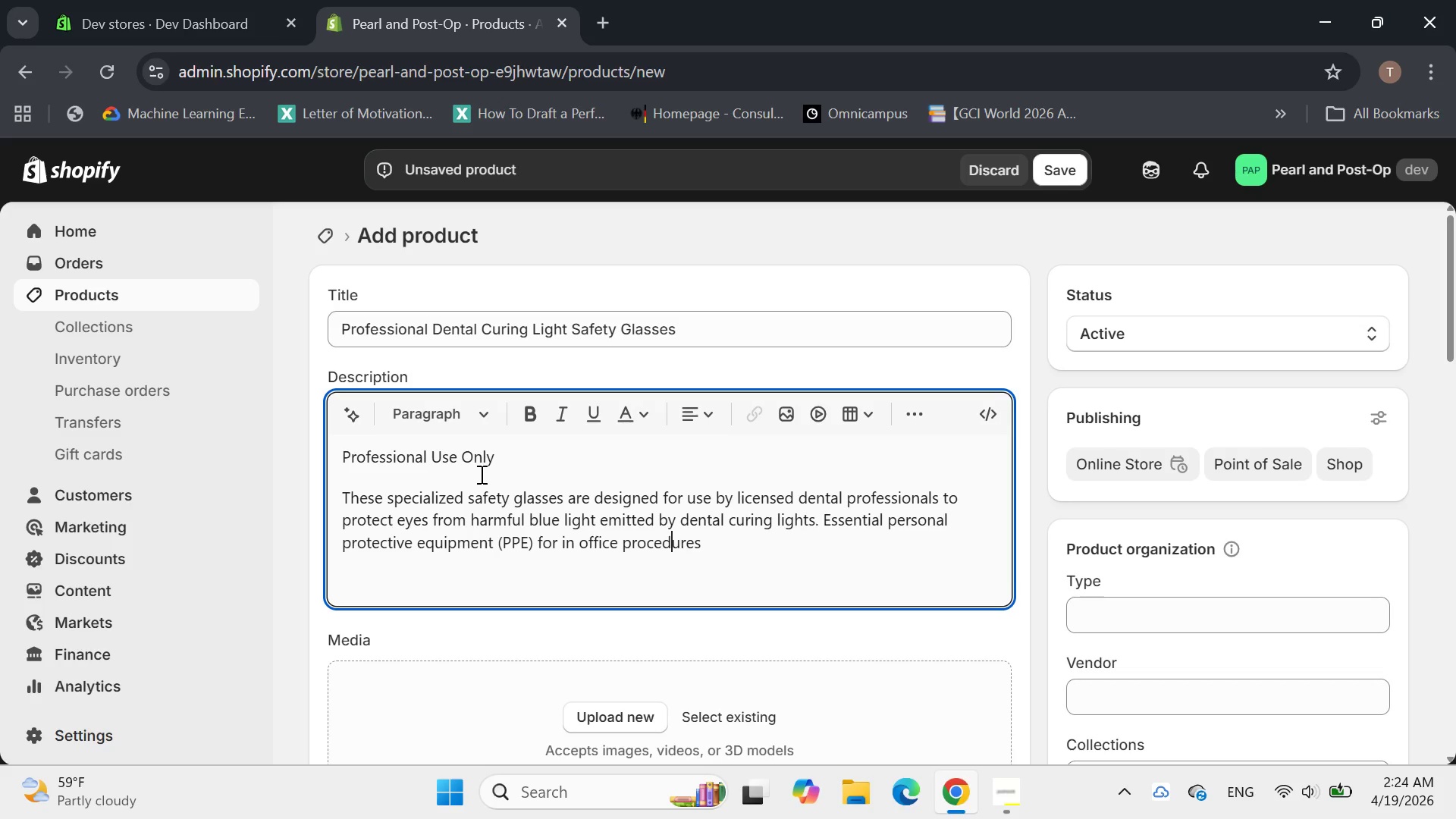 
key(ArrowLeft)
 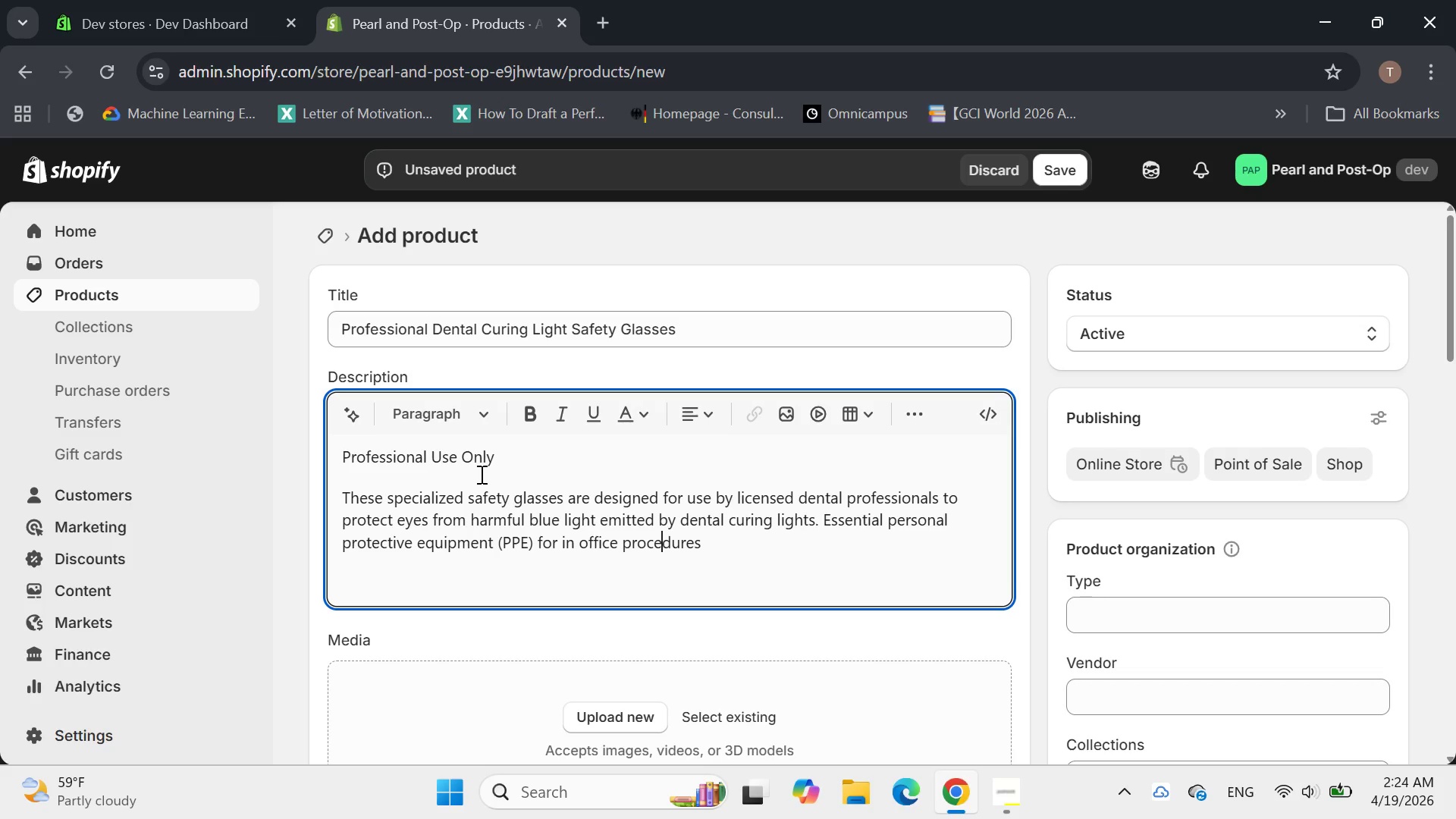 
key(ArrowLeft)
 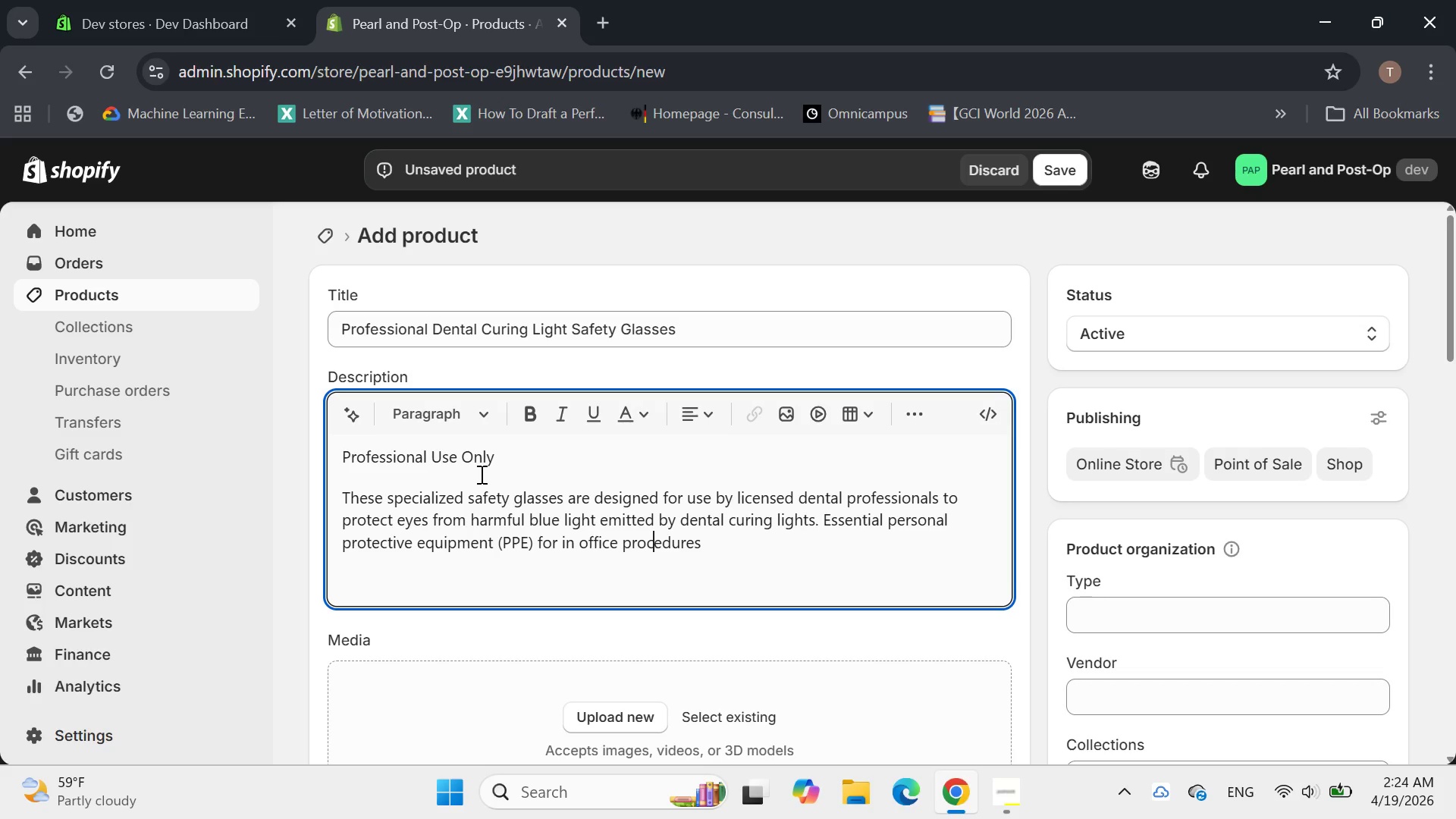 
key(ArrowLeft)
 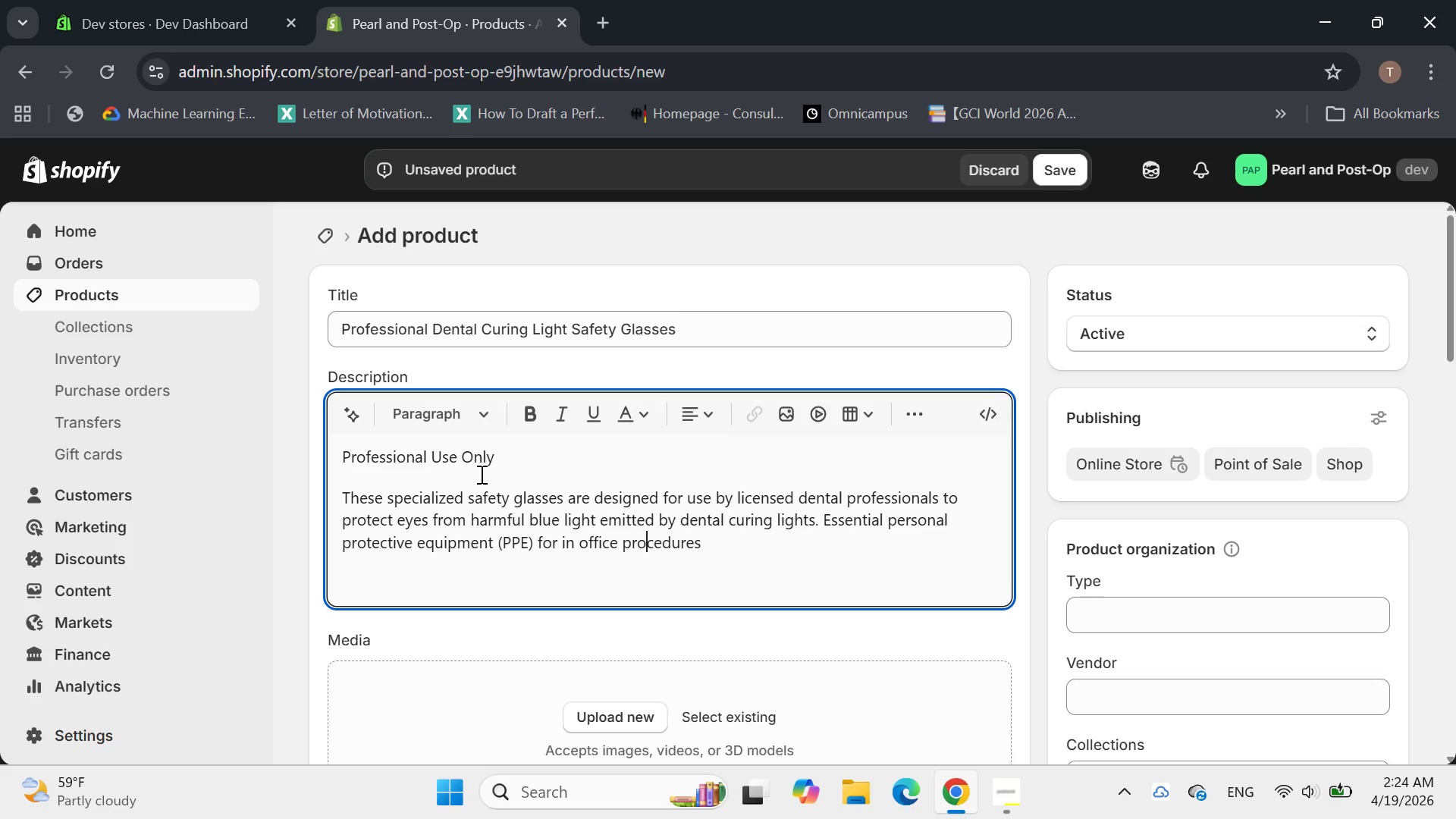 
key(ArrowLeft)
 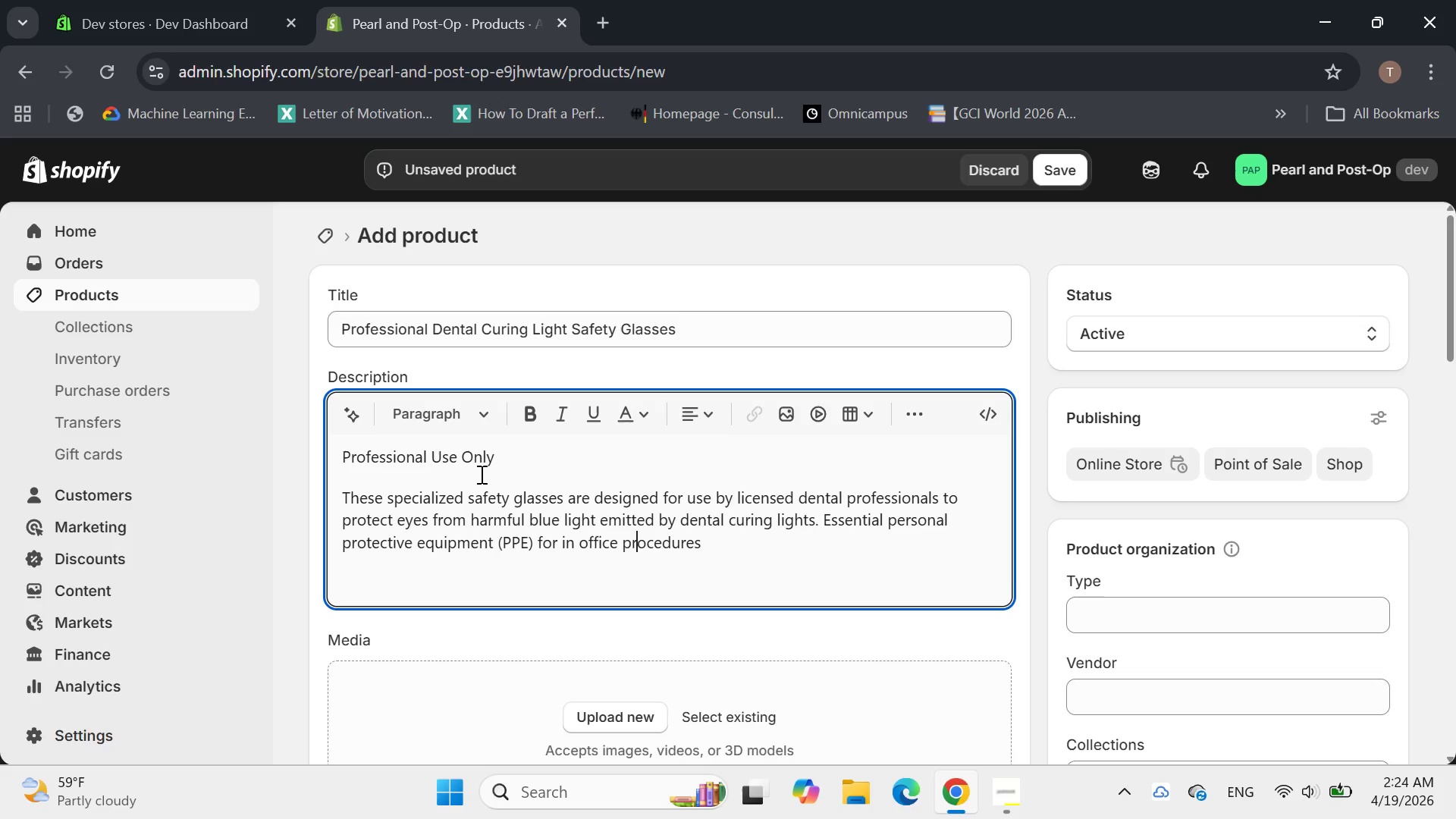 
key(ArrowLeft)
 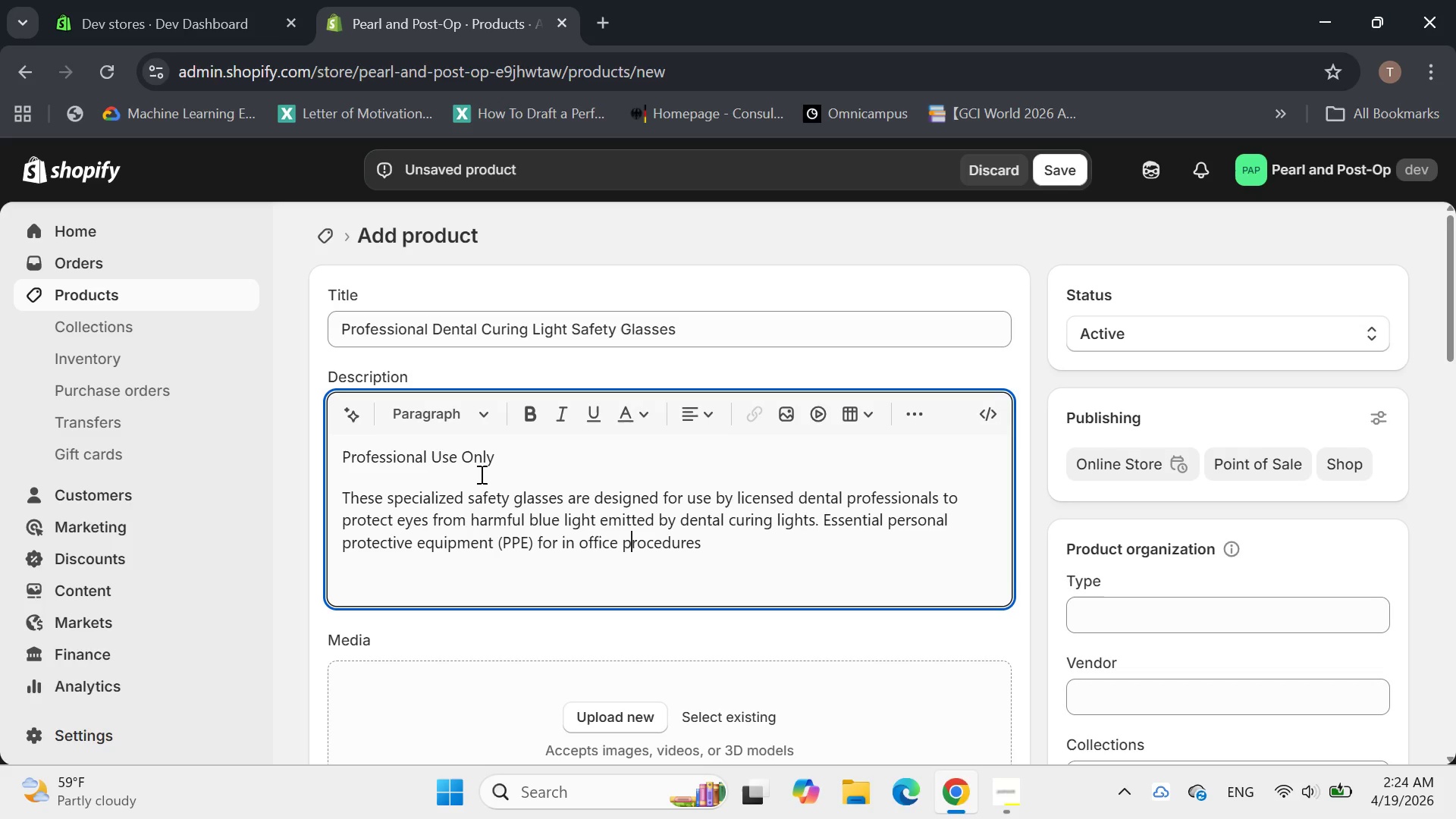 
key(ArrowLeft)
 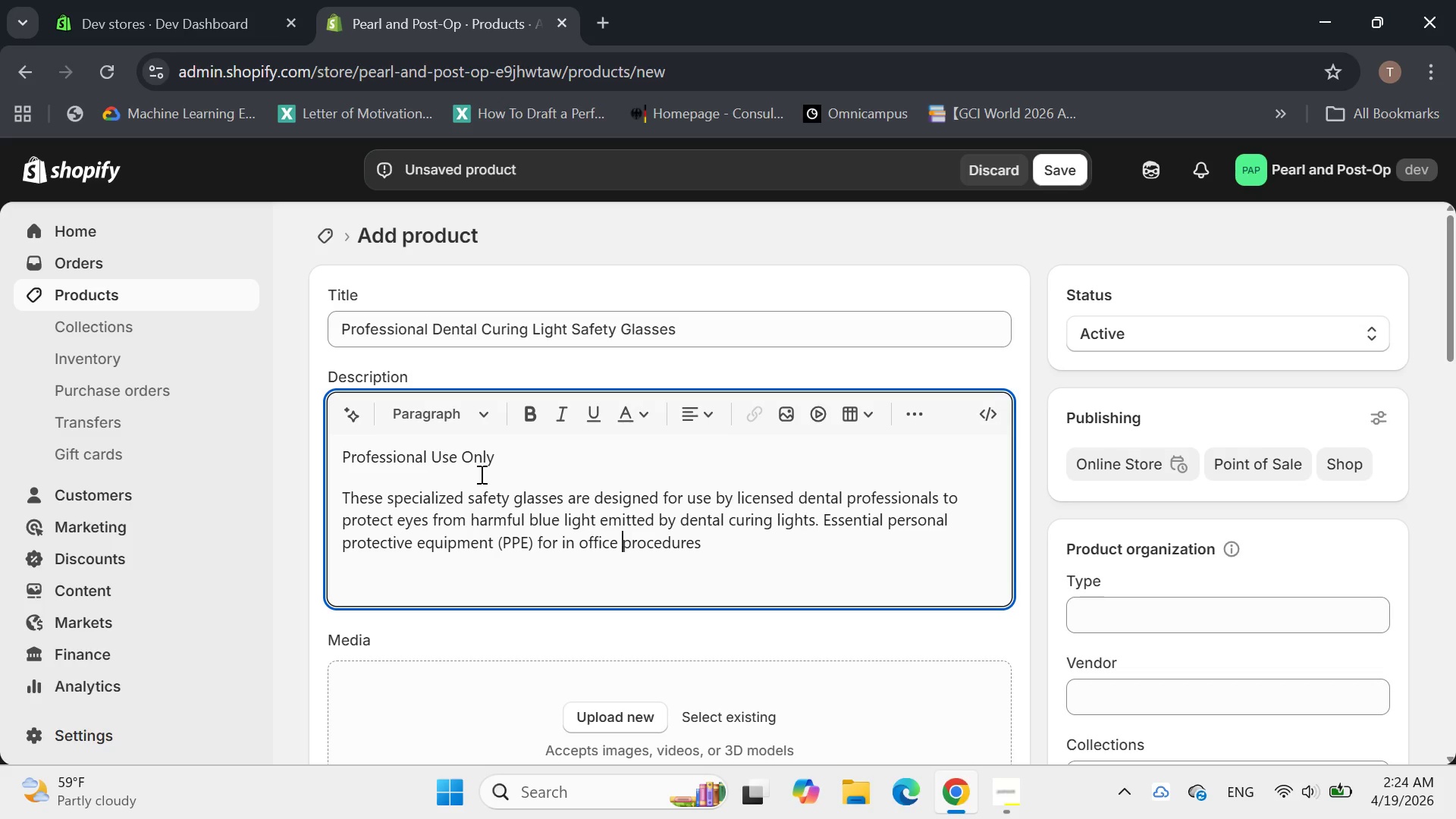 
key(ArrowLeft)
 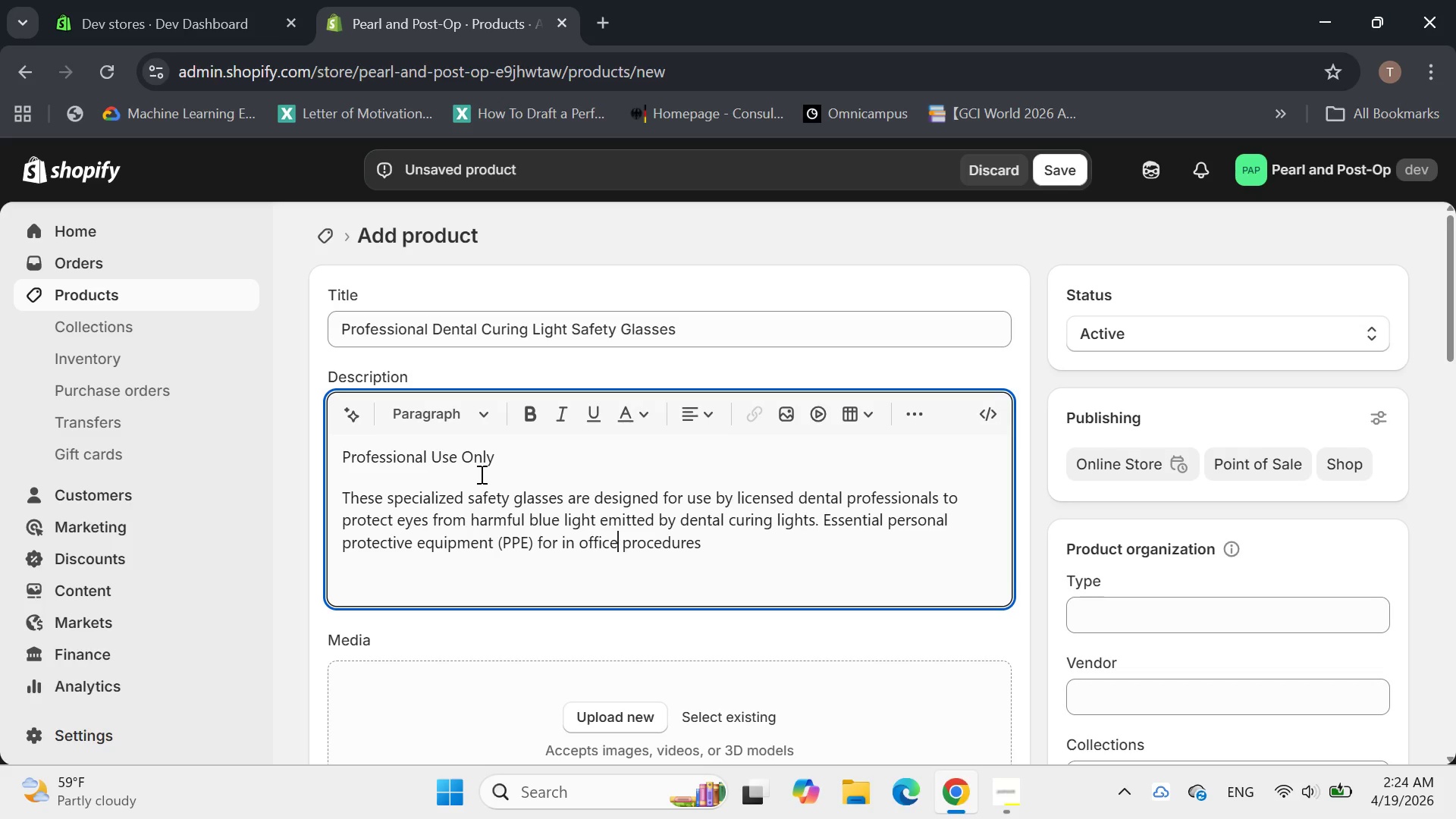 
key(ArrowLeft)
 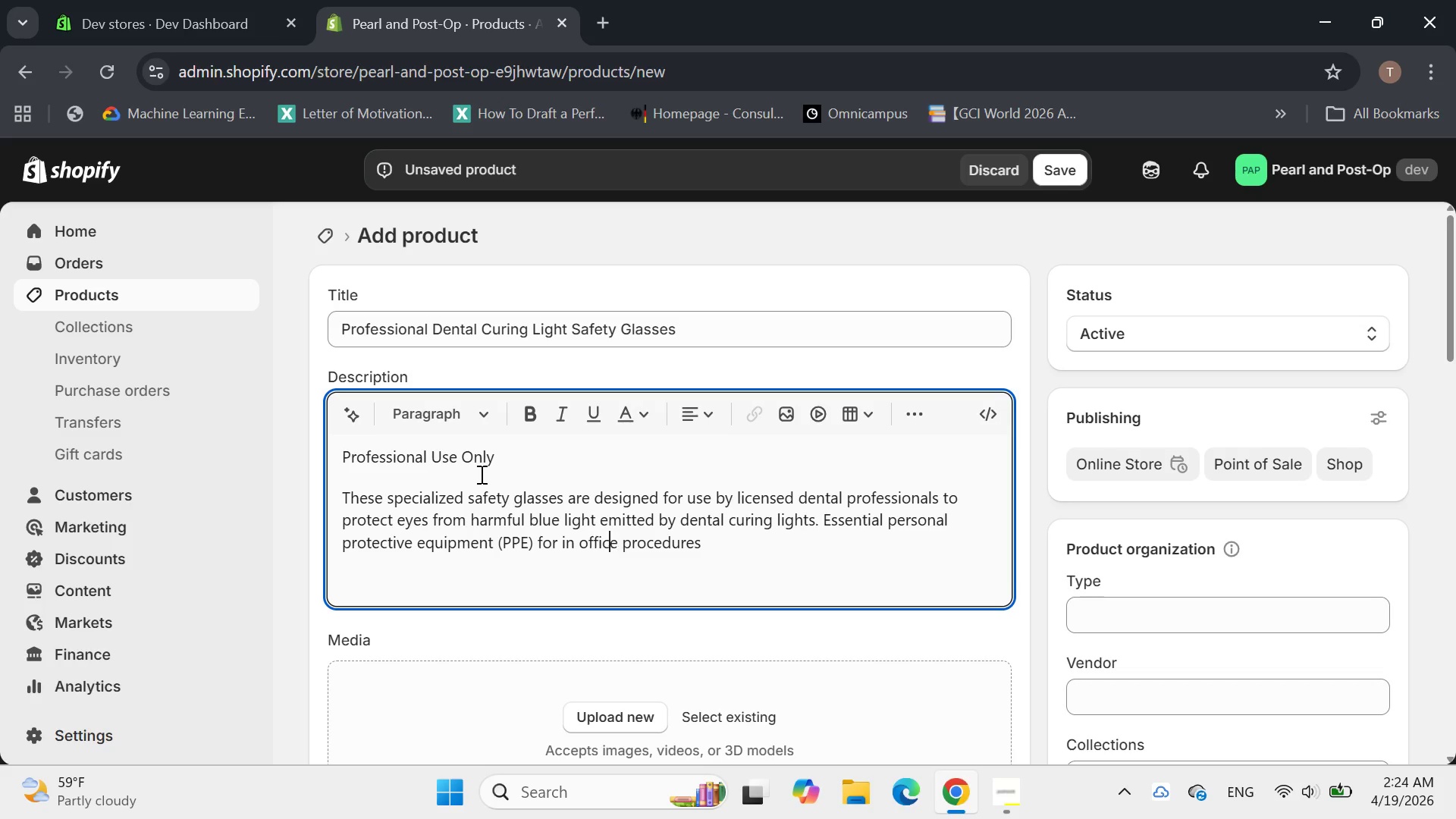 
key(ArrowLeft)
 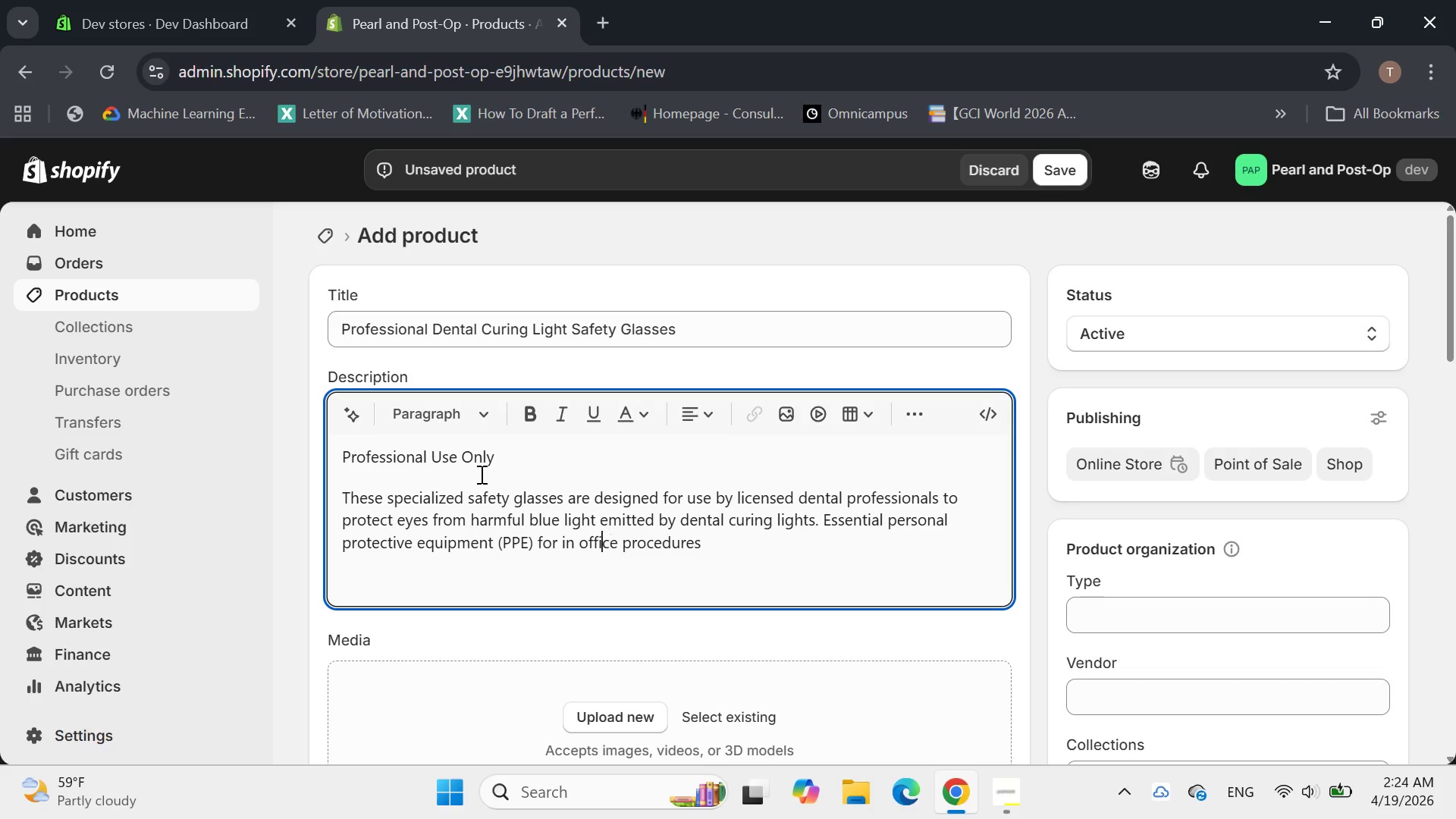 
key(ArrowLeft)
 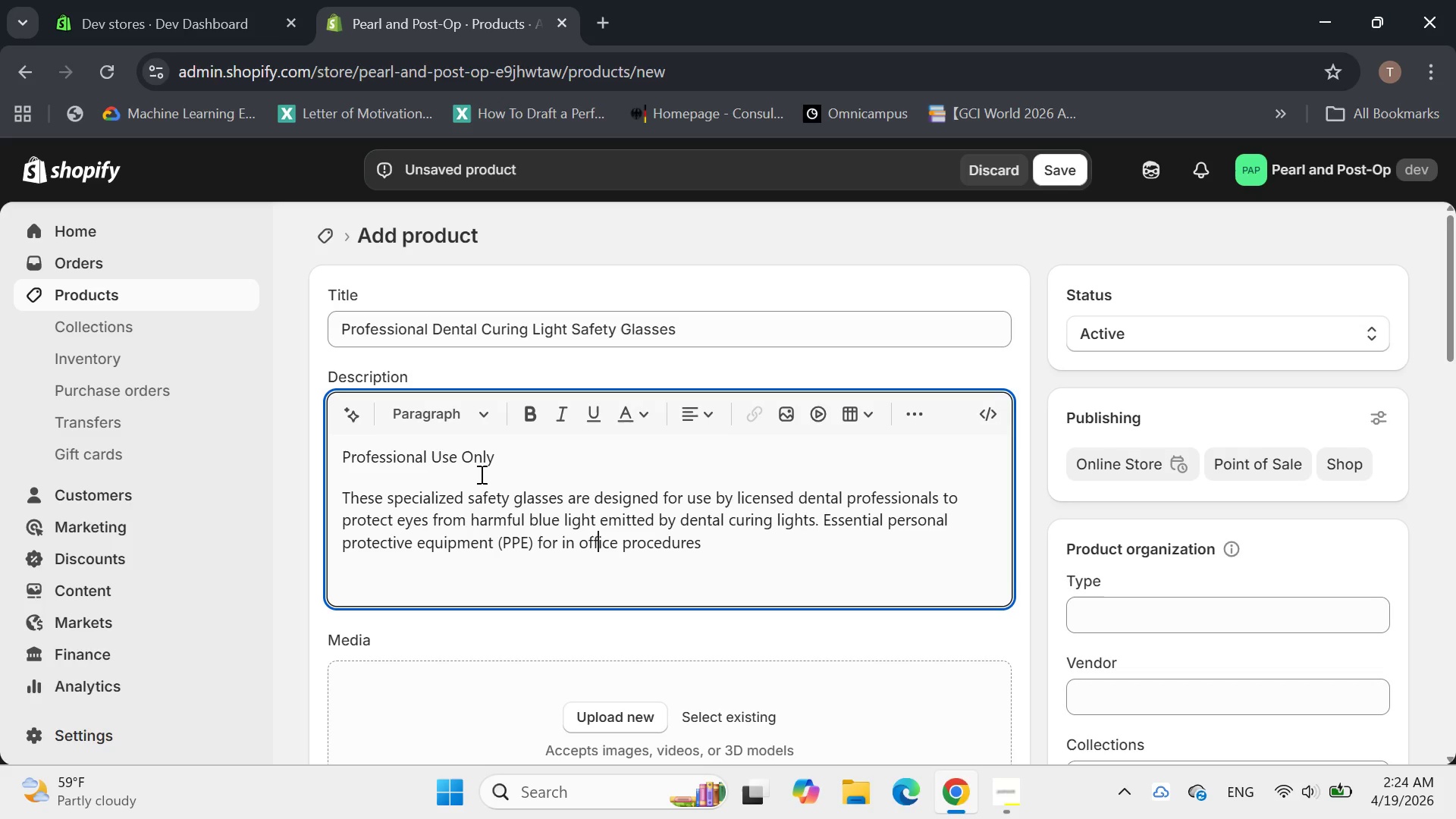 
key(ArrowLeft)
 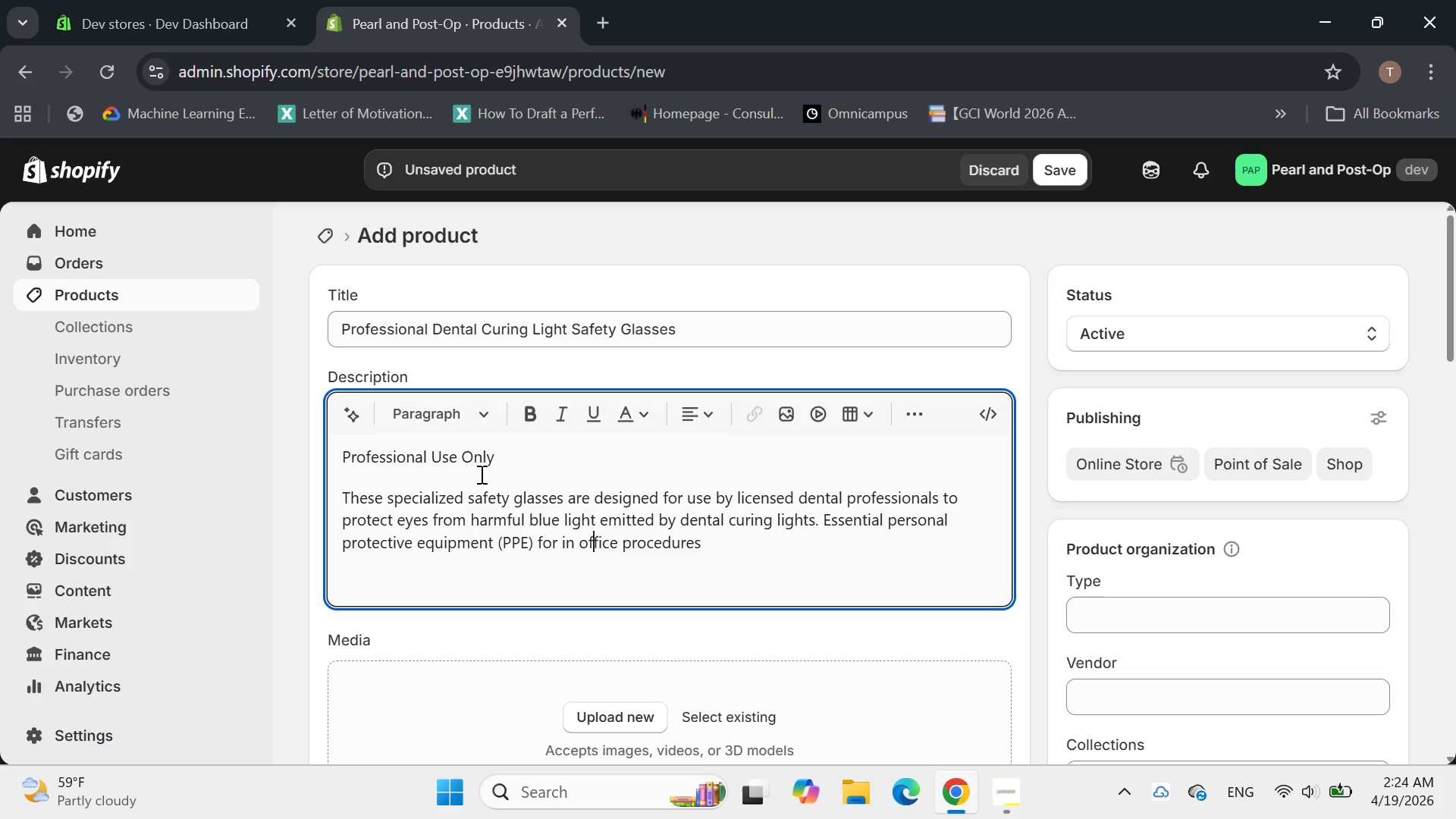 
key(ArrowLeft)
 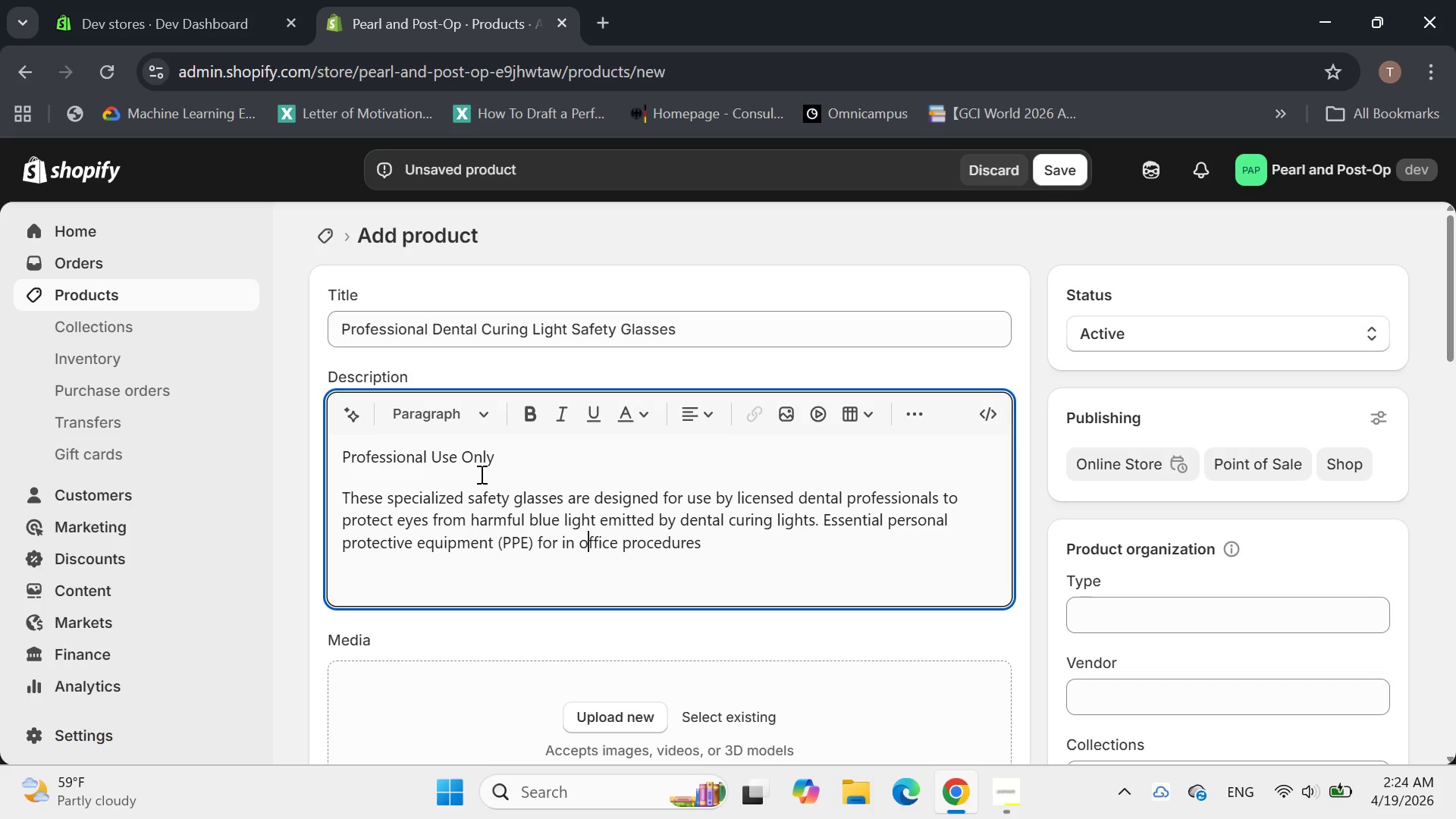 
key(ArrowLeft)
 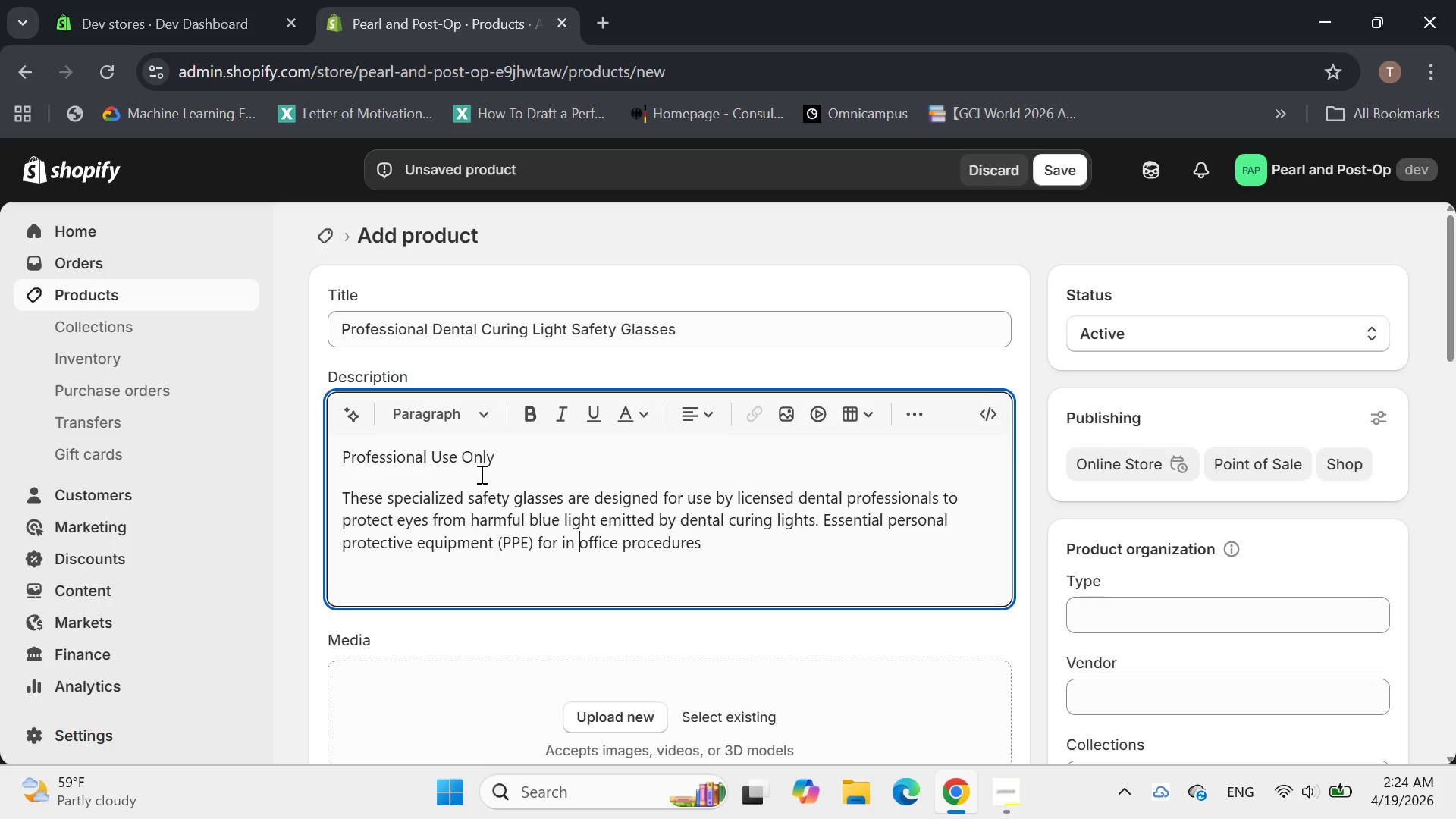 
key(Backspace)
 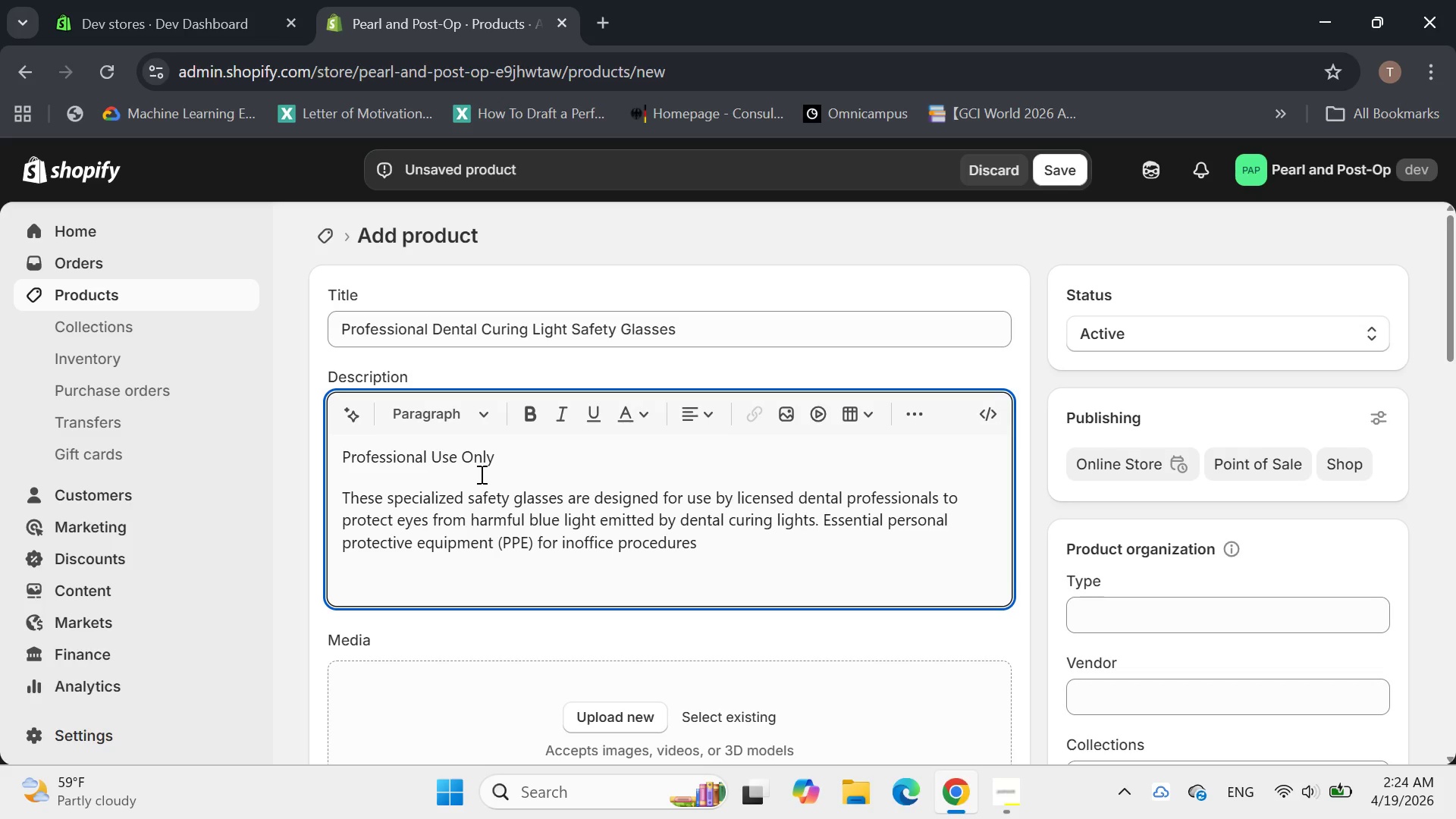 
key(Minus)
 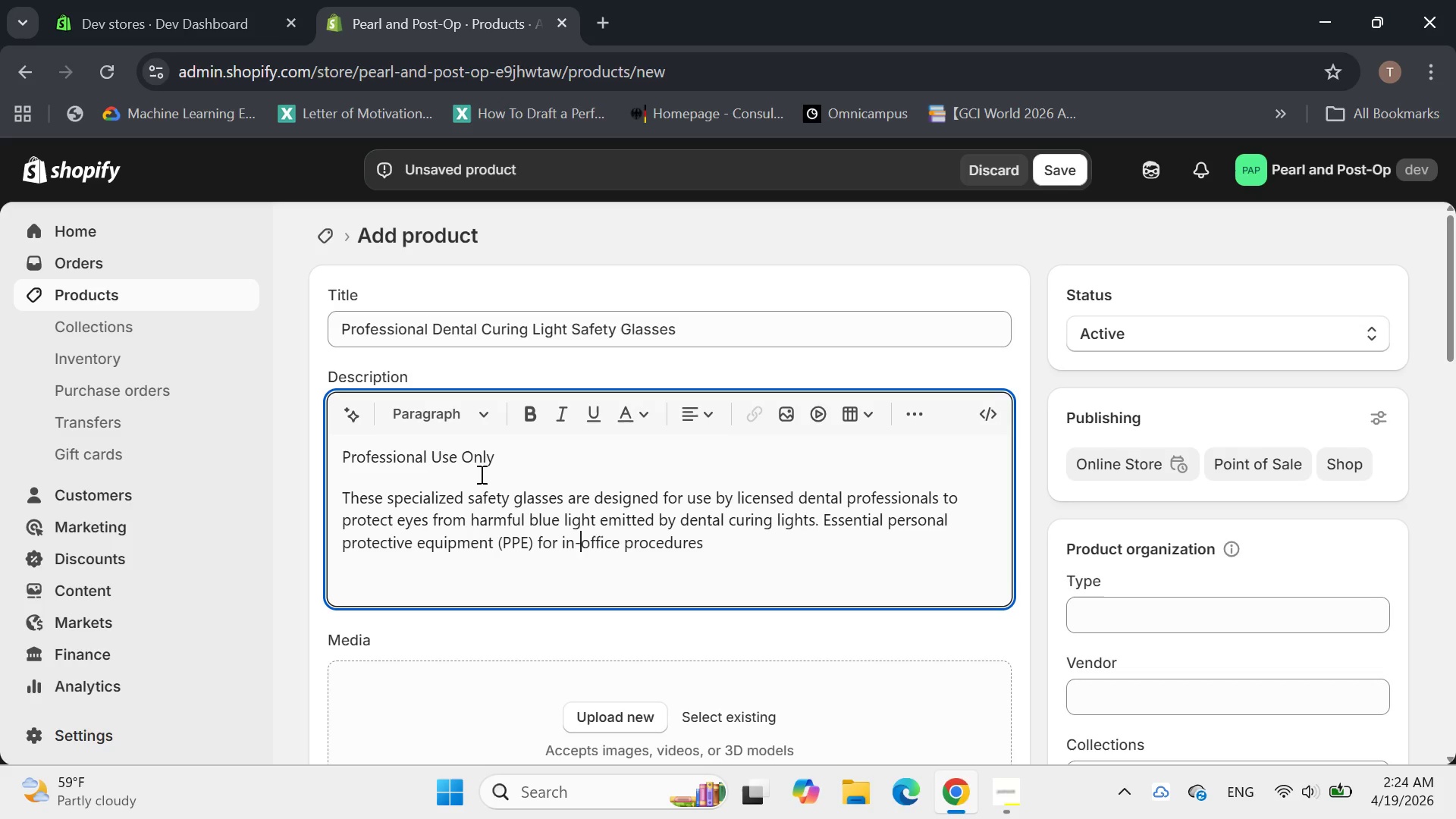 
hold_key(key=ArrowRight, duration=1.05)
 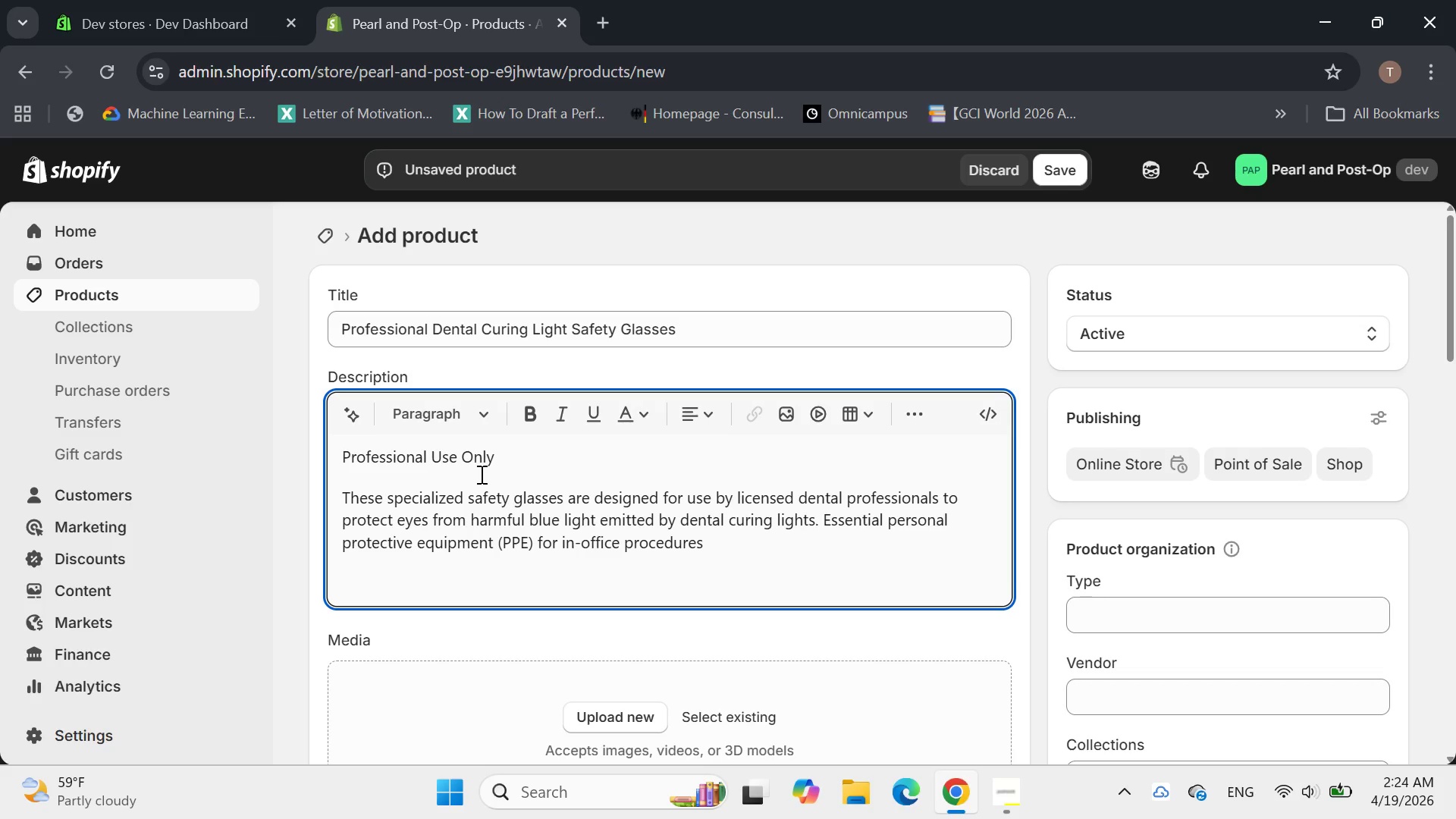 
key(Period)
 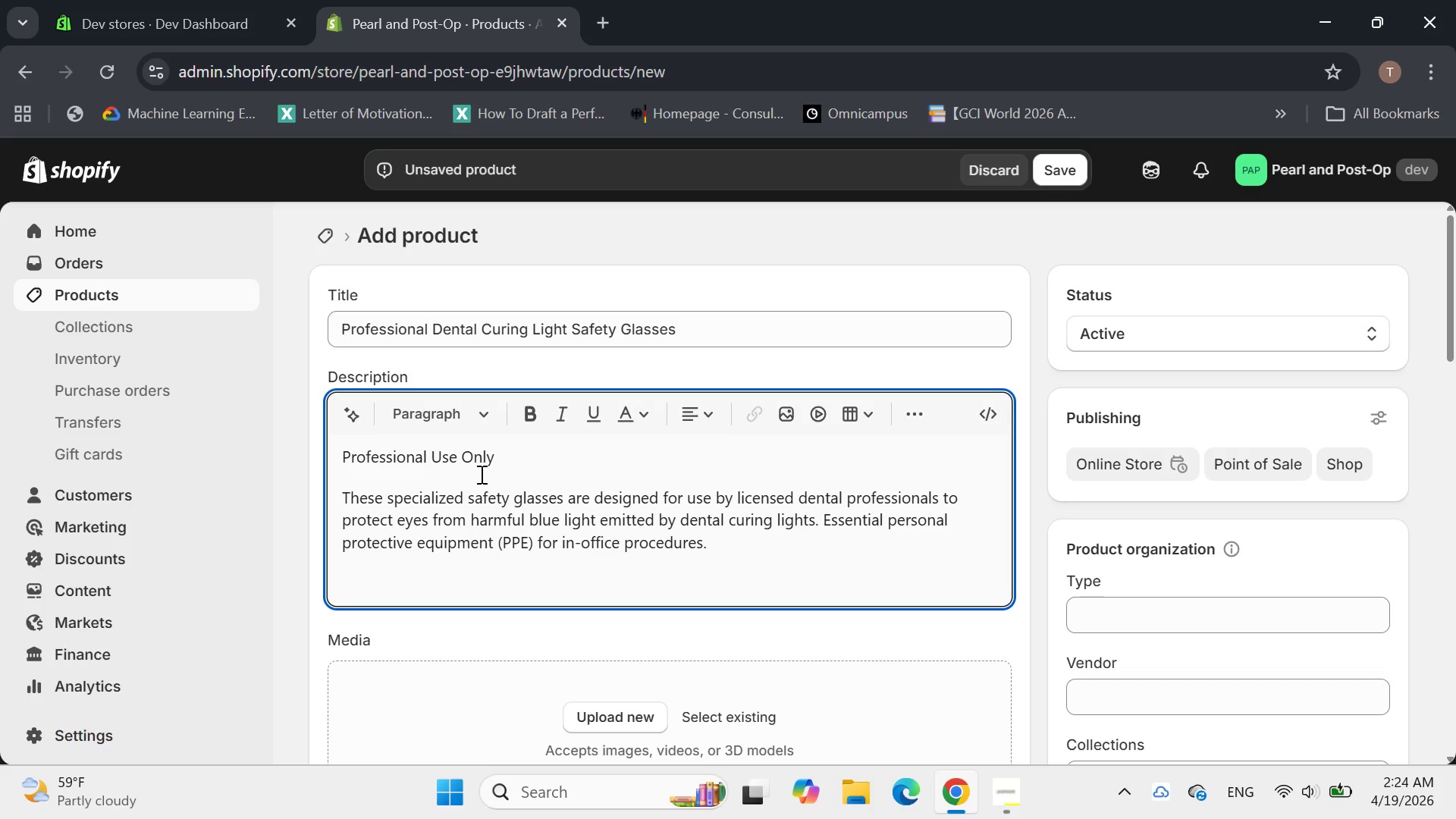 
key(Shift+Enter)
 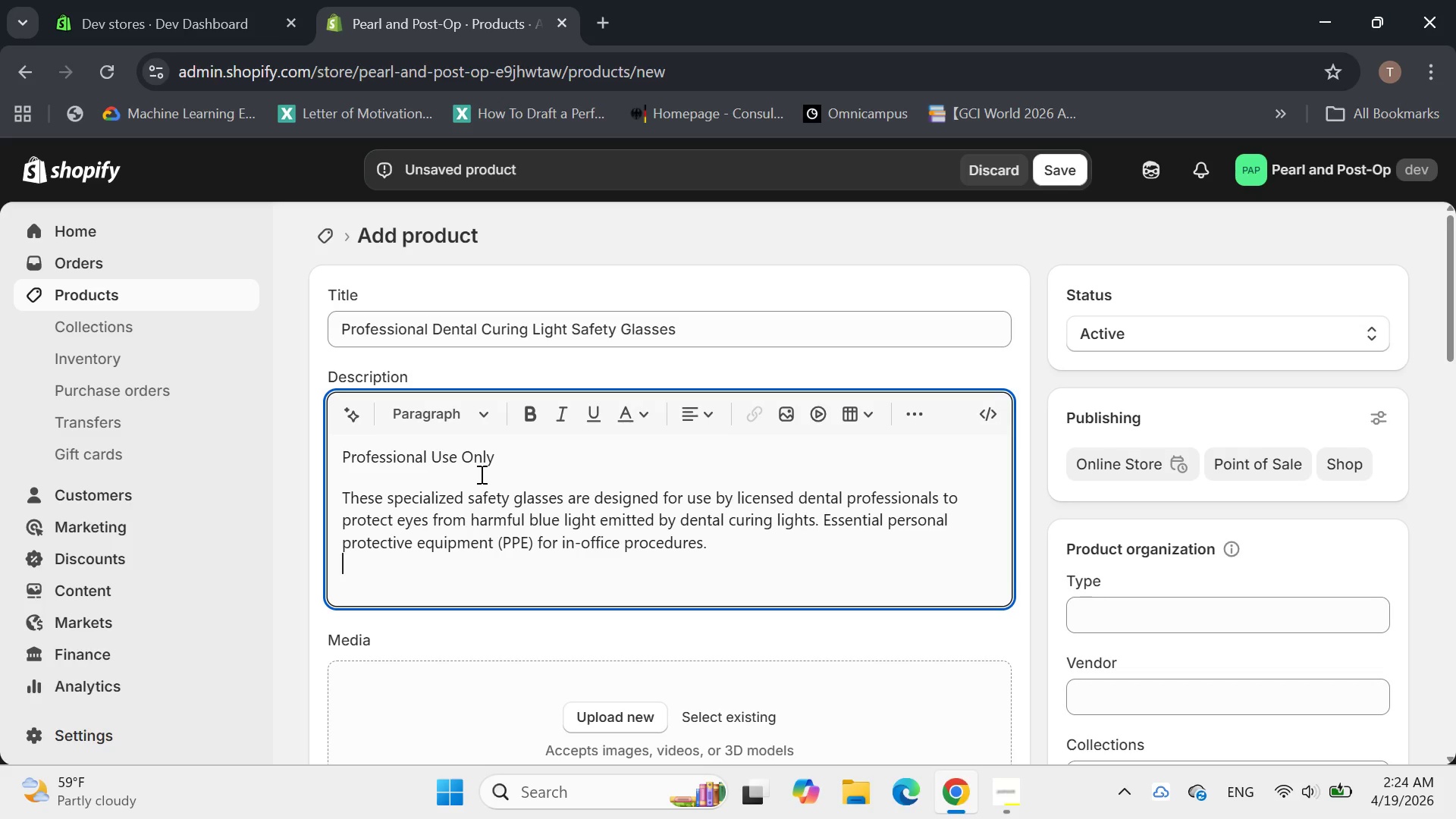 
key(Shift+Enter)
 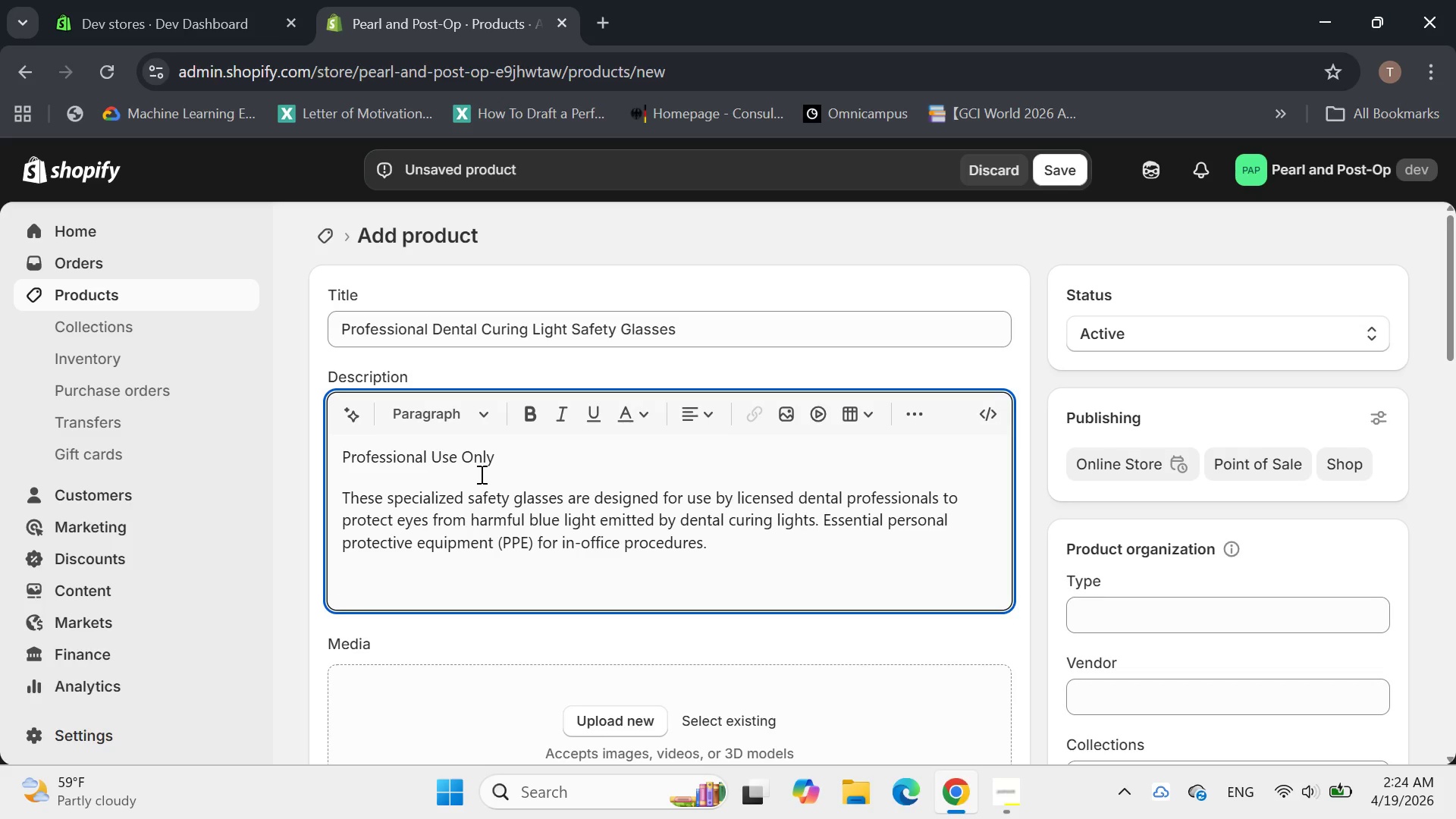 
type(Direction of USe)
key(Backspace)
key(Backspace)
type(se:)
 